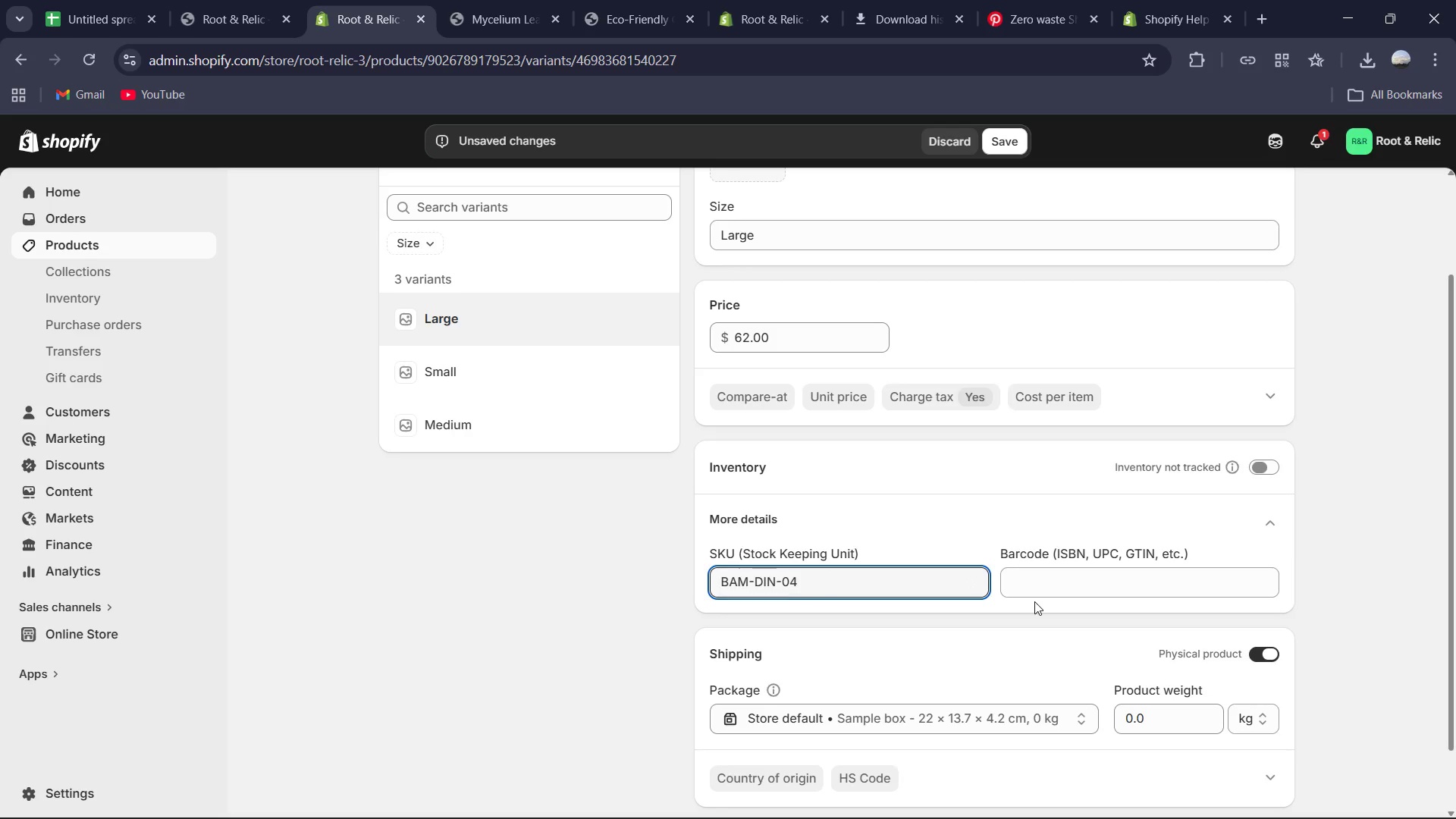 
key(Control+A)
 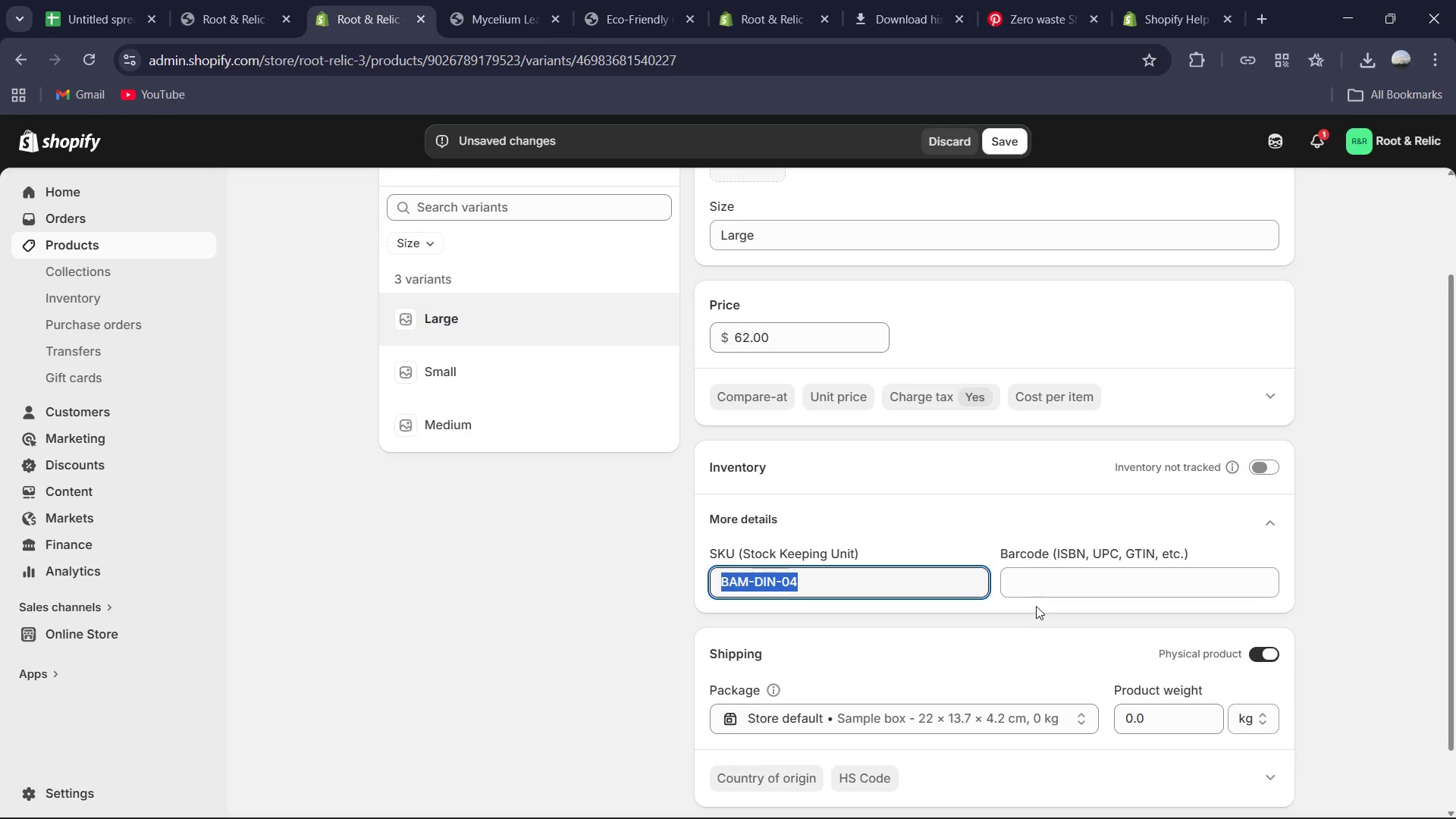 
key(Control+C)
 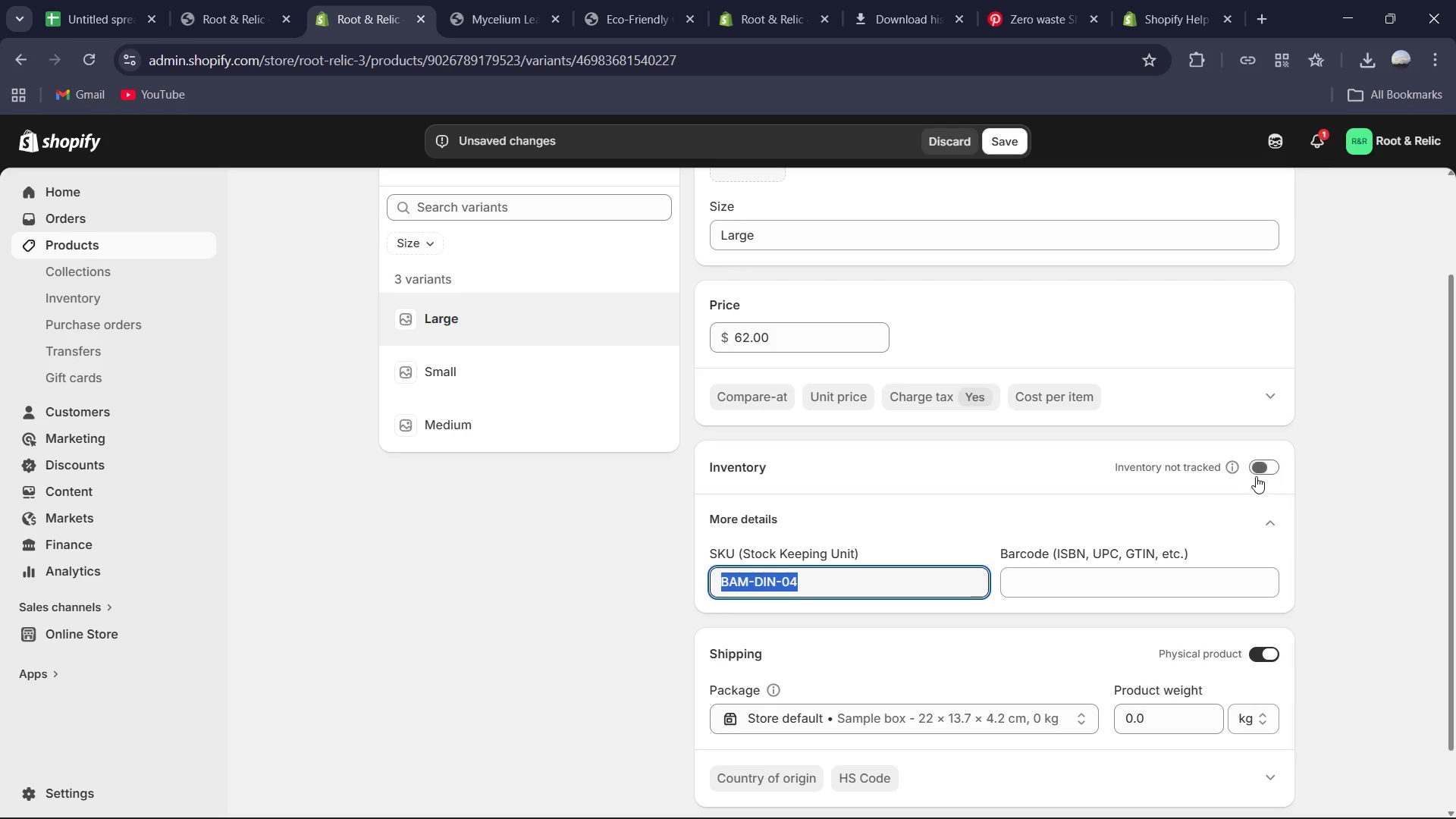 
scroll: coordinate [1249, 554], scroll_direction: down, amount: 4.0
 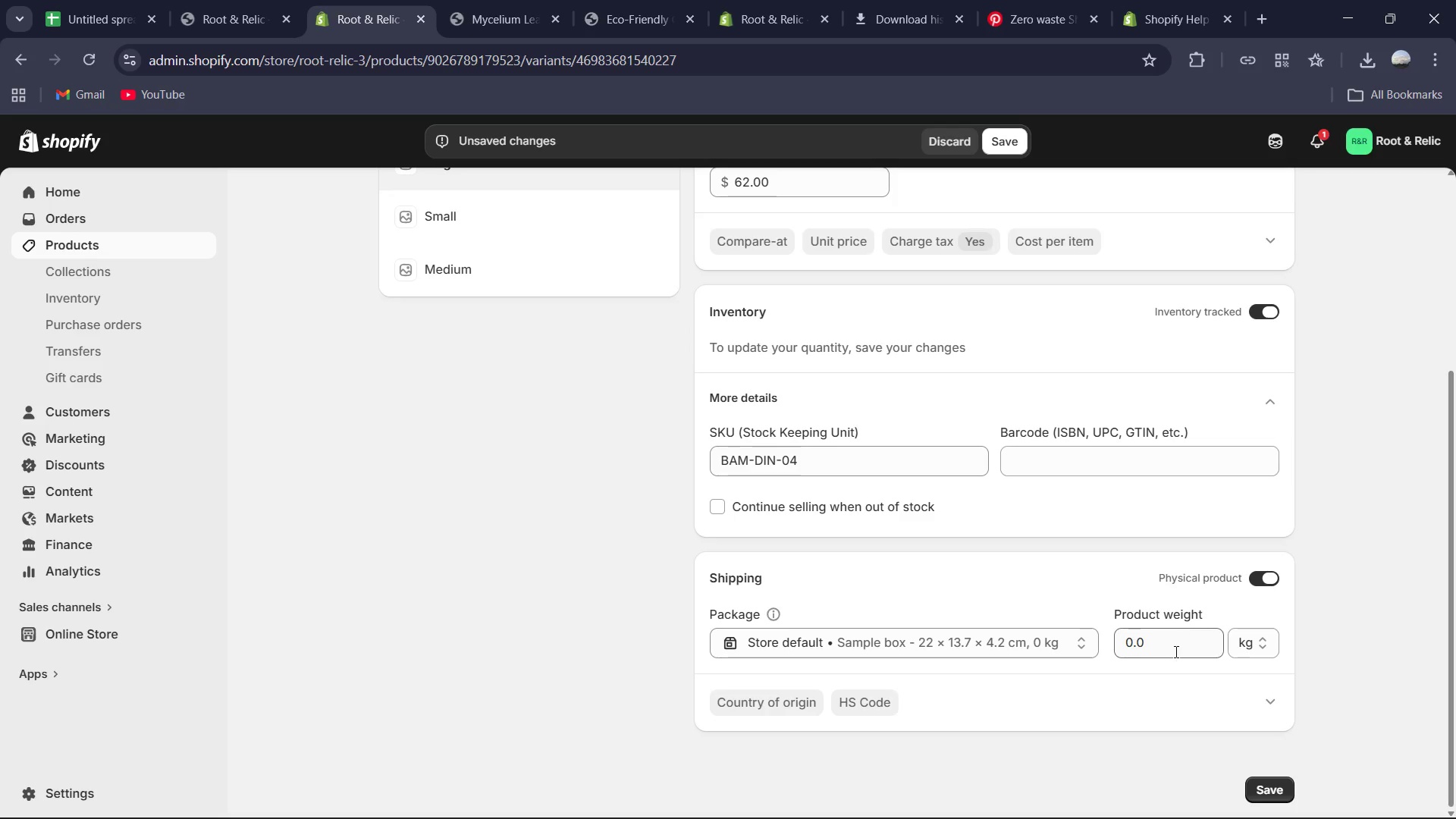 
left_click([1172, 654])
 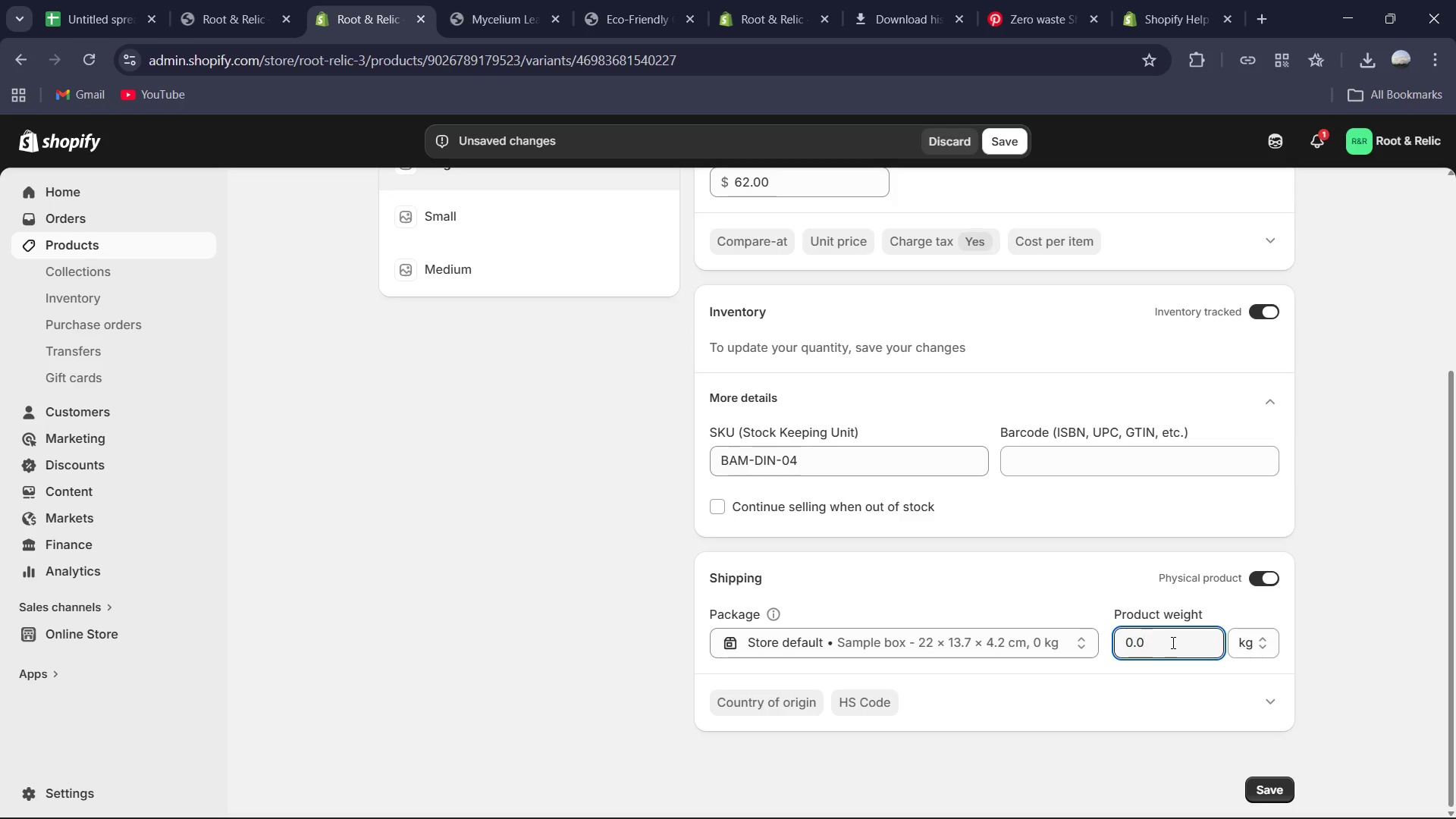 
key(Control+A)
 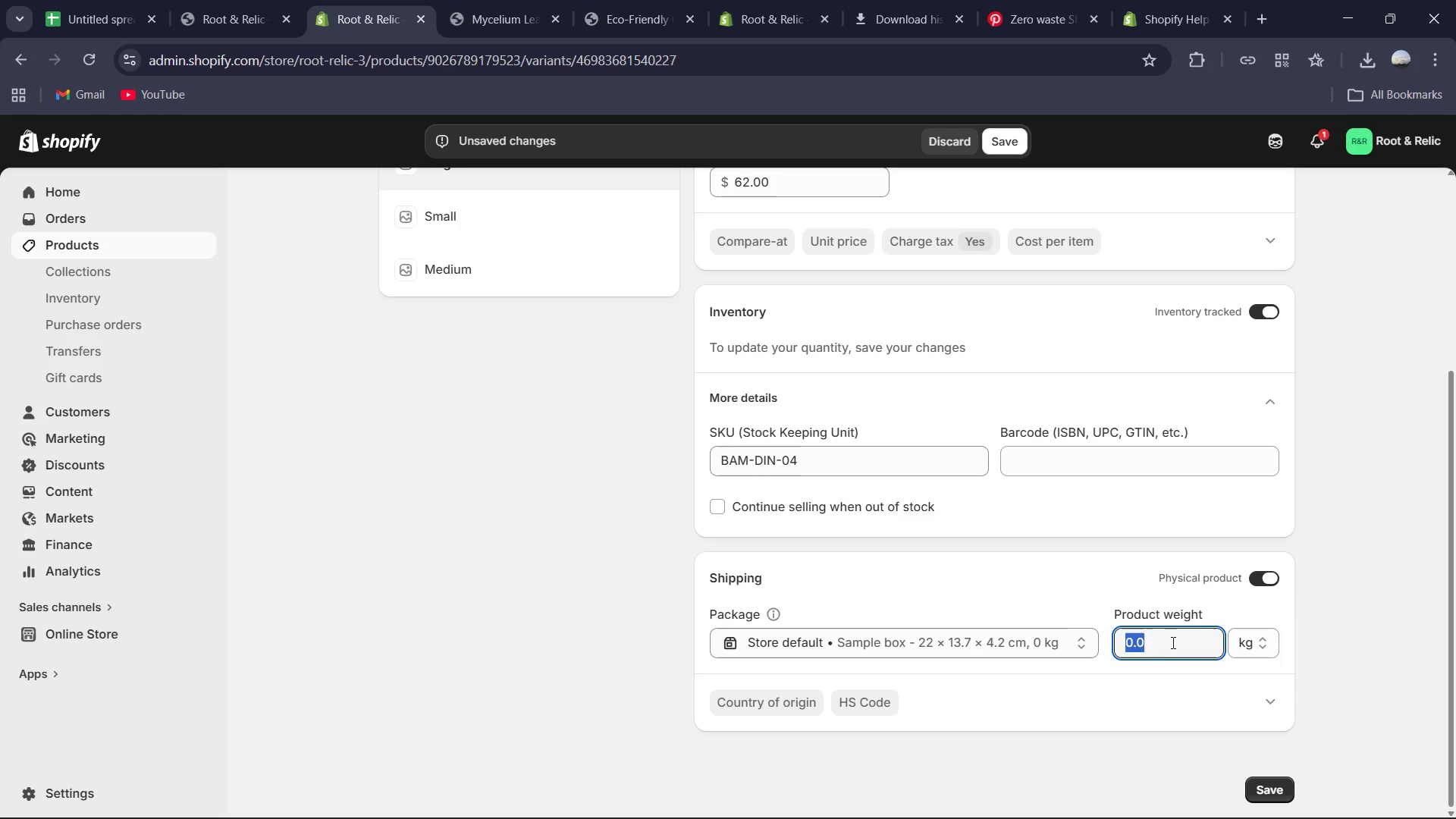 
key(Numpad0)
 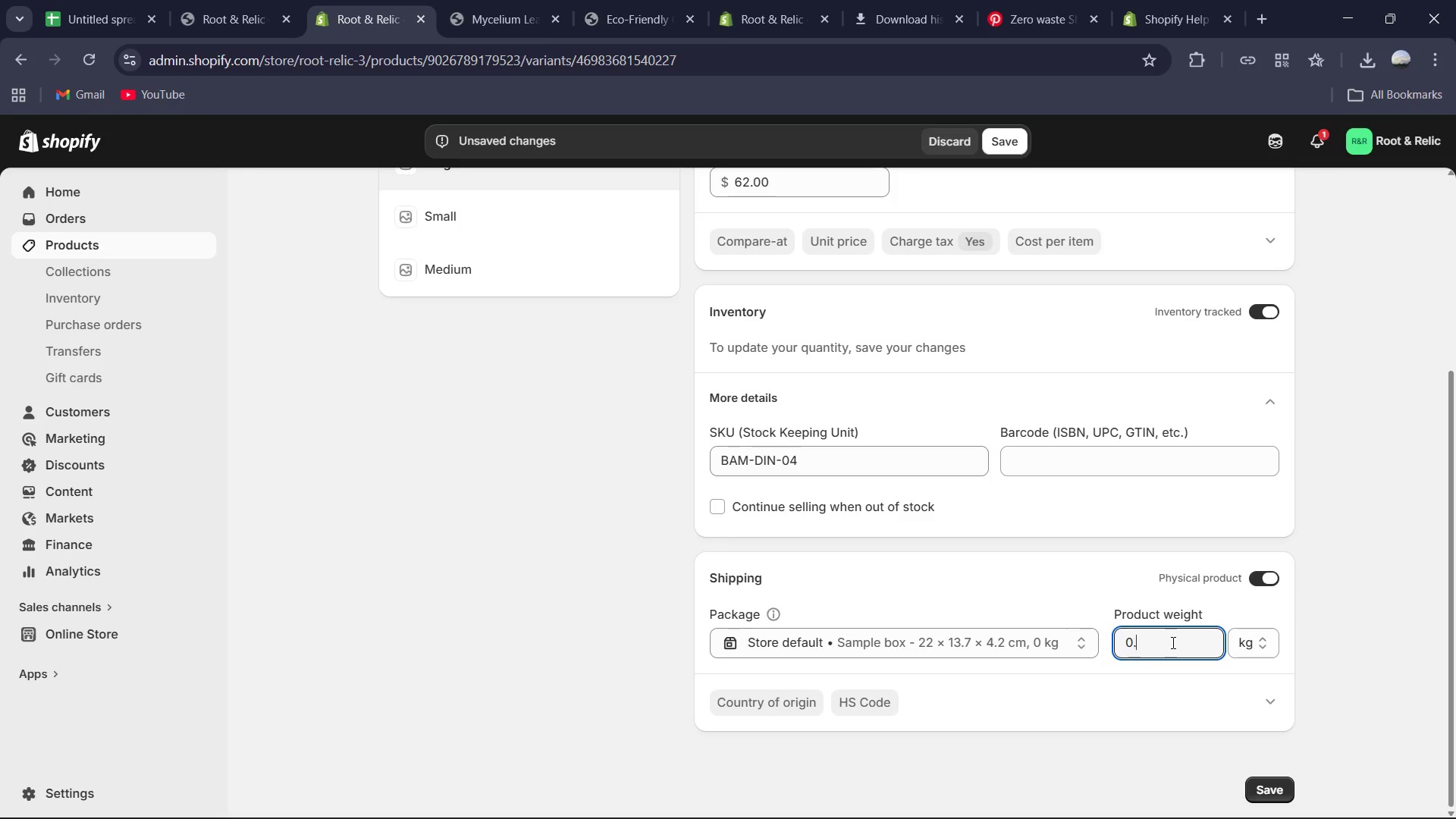 
key(NumpadDecimal)
 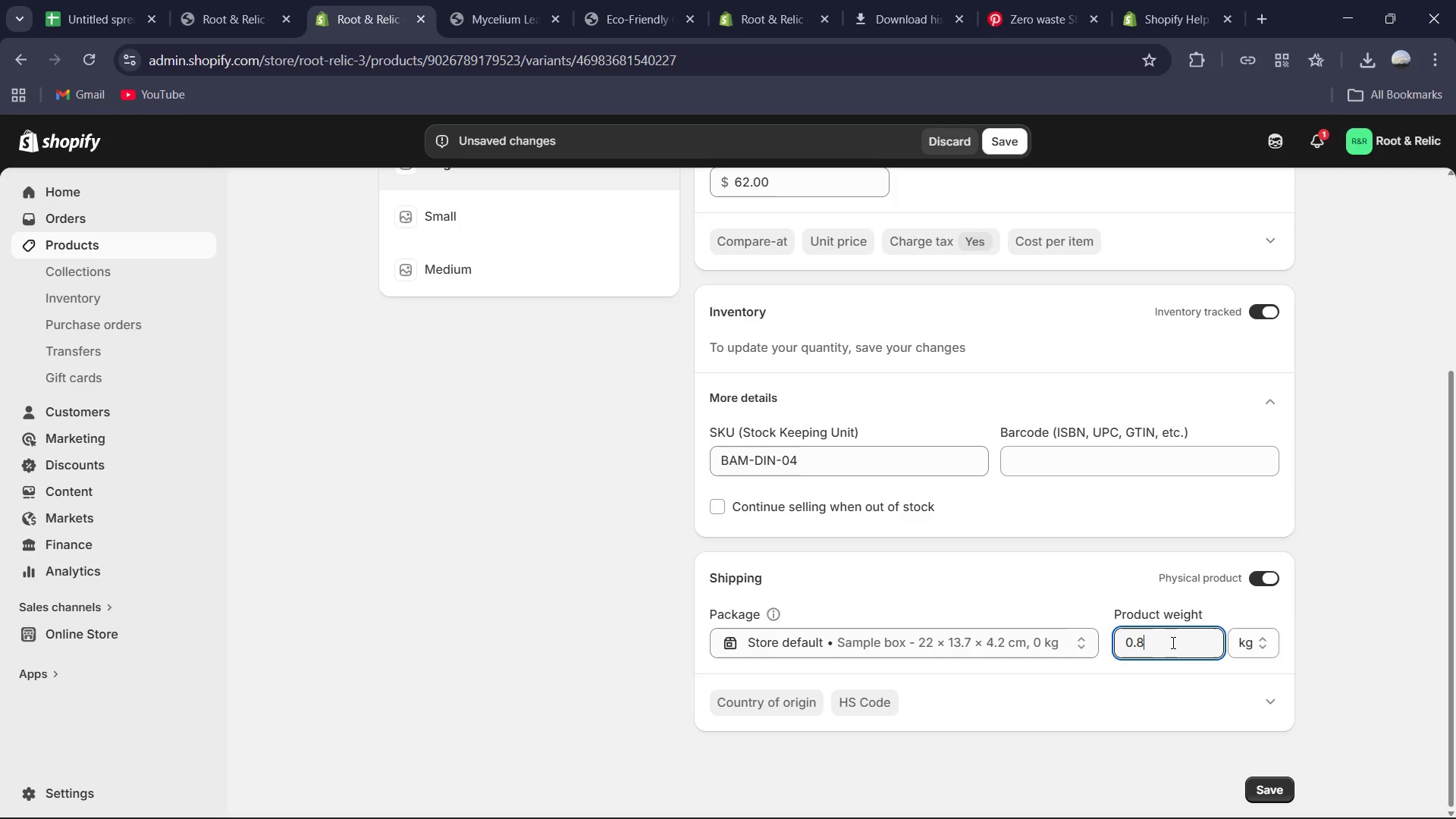 
key(Numpad8)
 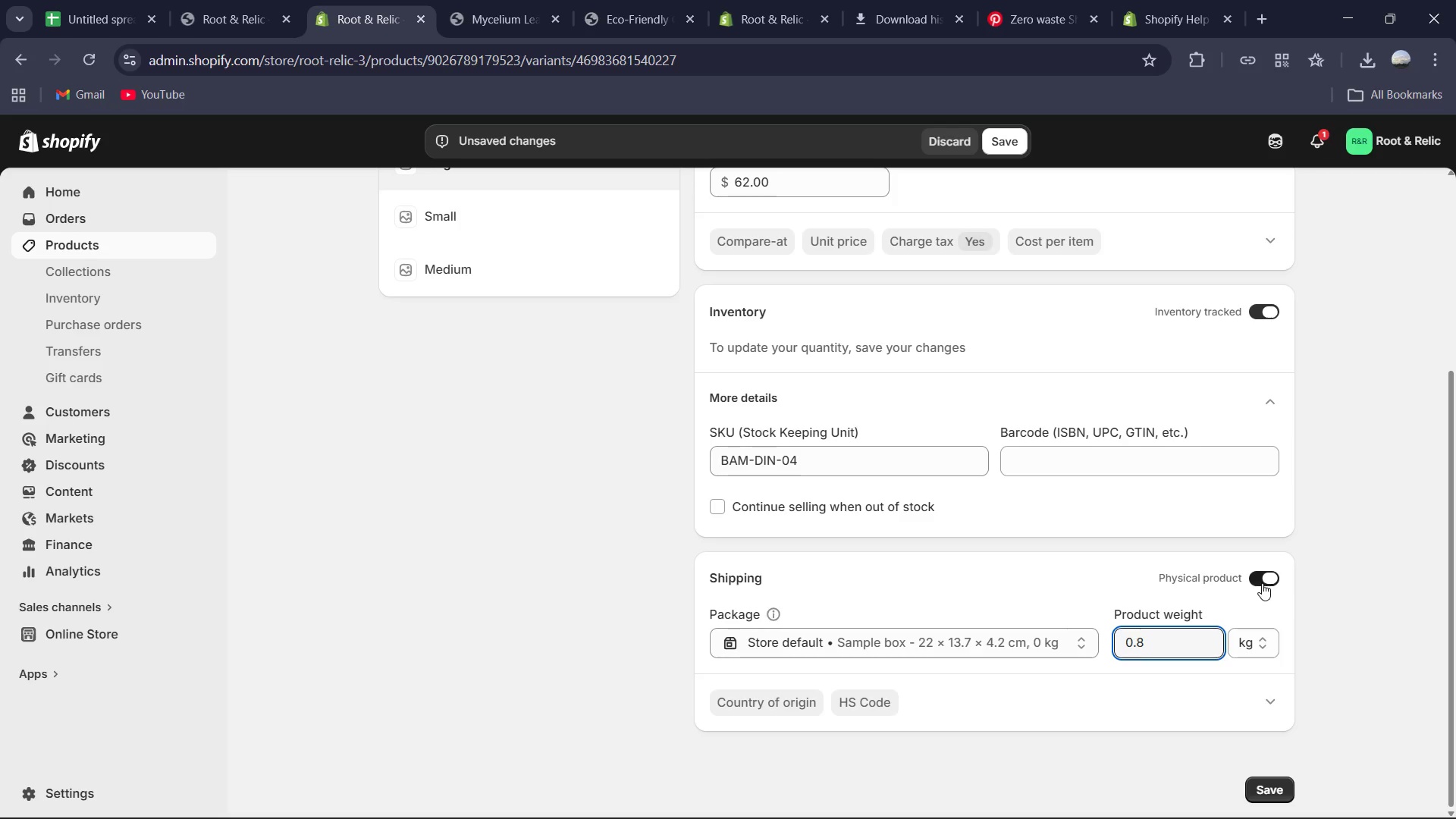 
left_click([1269, 643])
 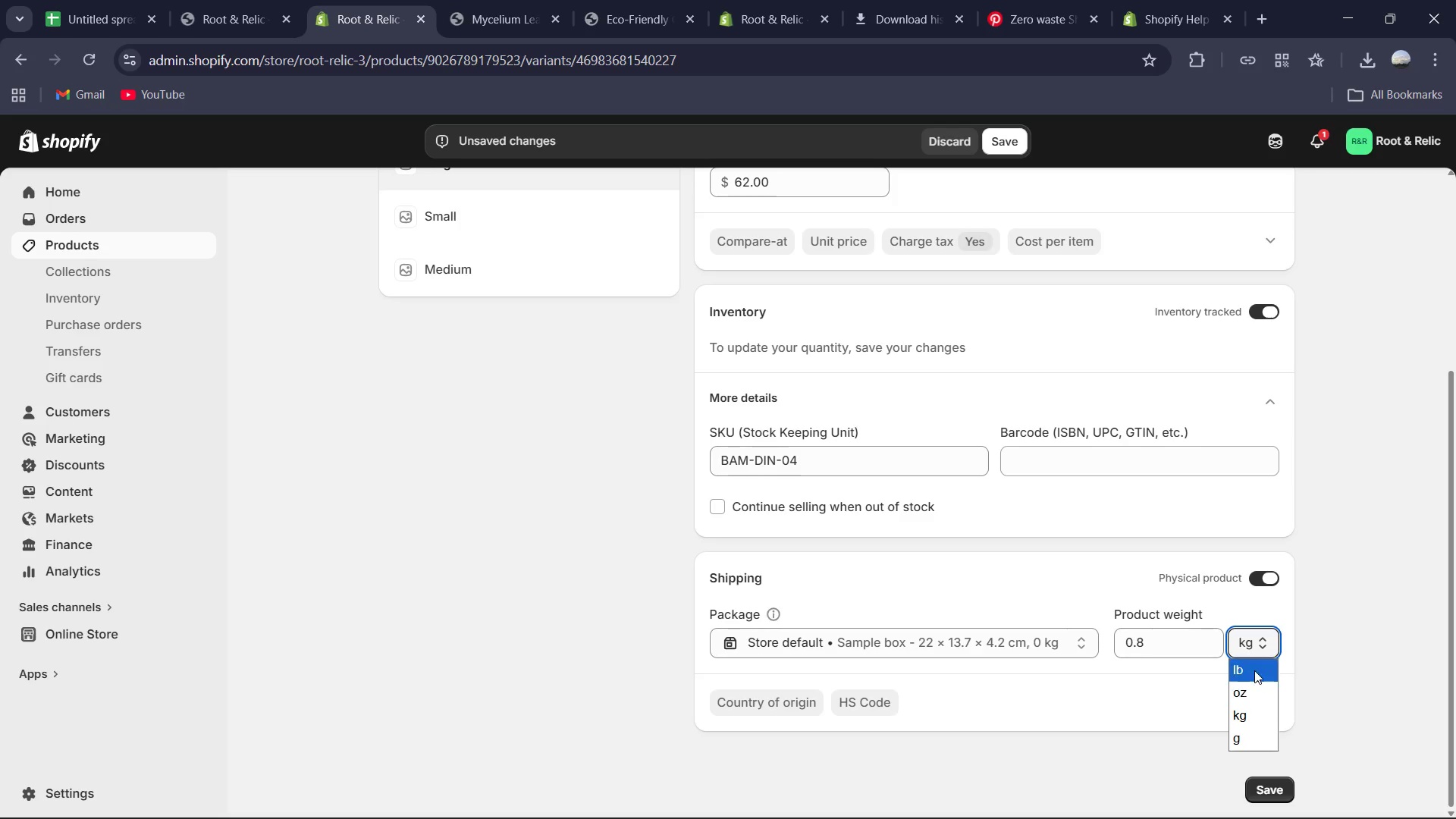 
left_click([1253, 665])
 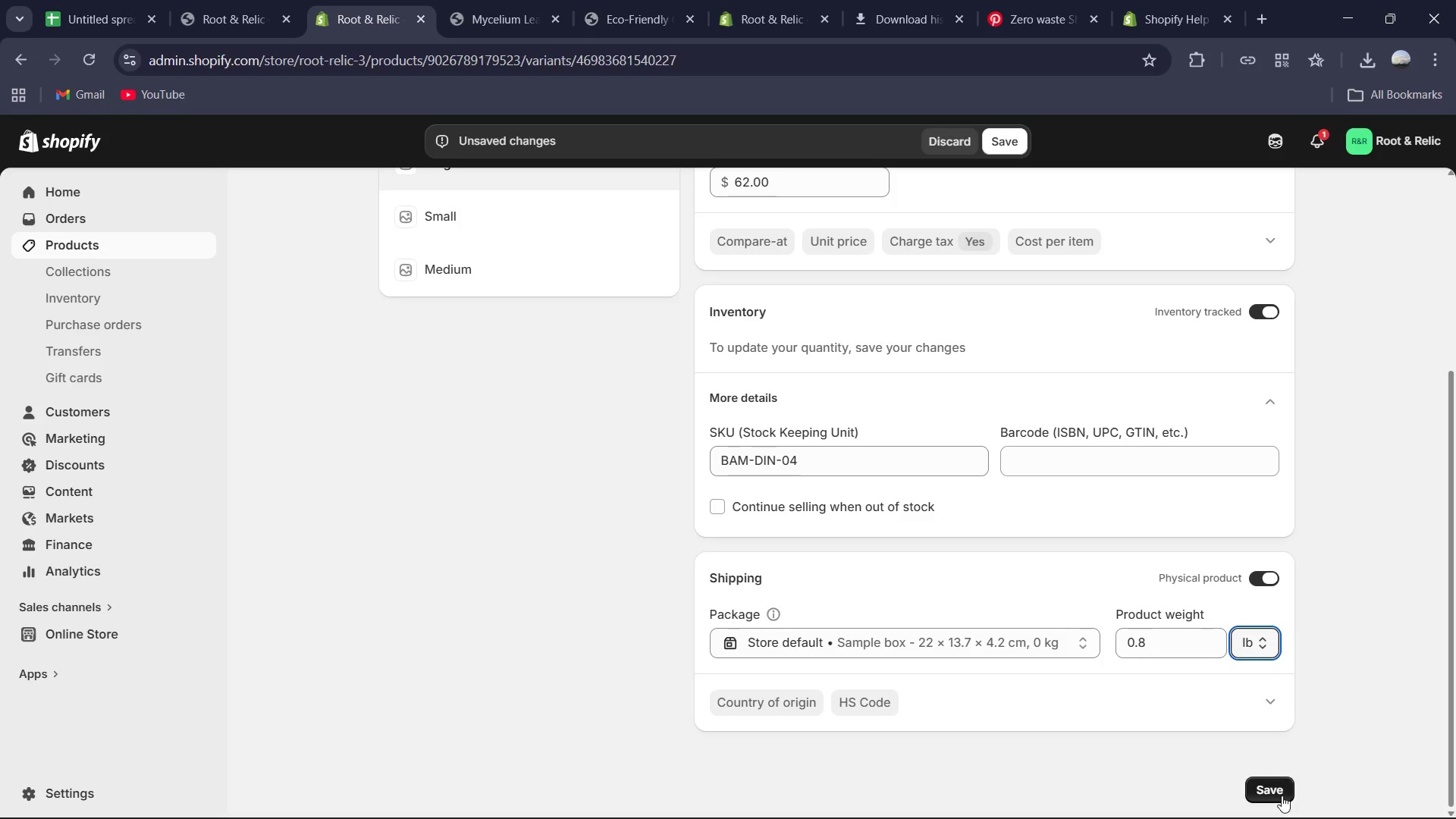 
left_click([1282, 795])
 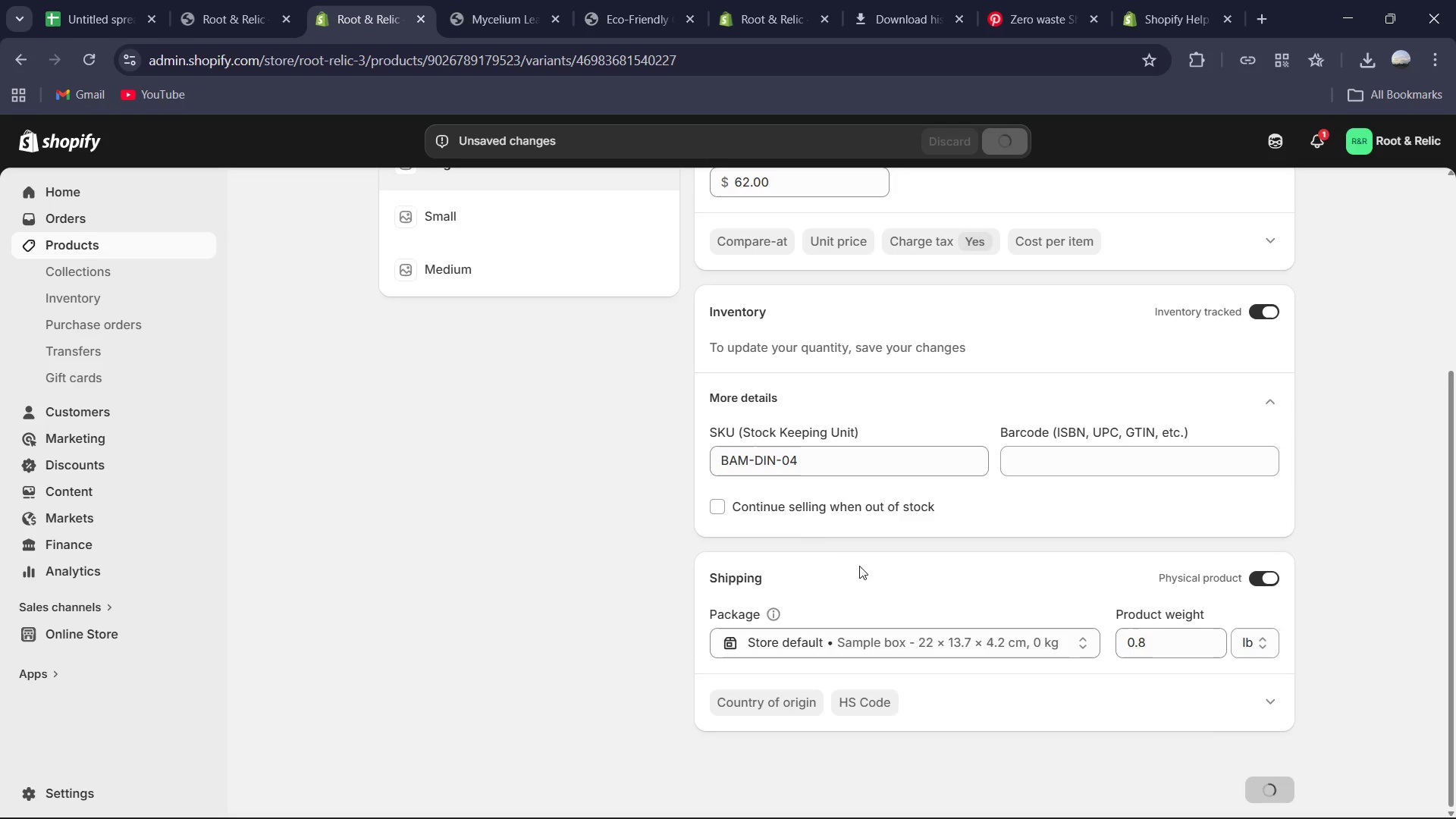 
scroll: coordinate [823, 544], scroll_direction: up, amount: 3.0
 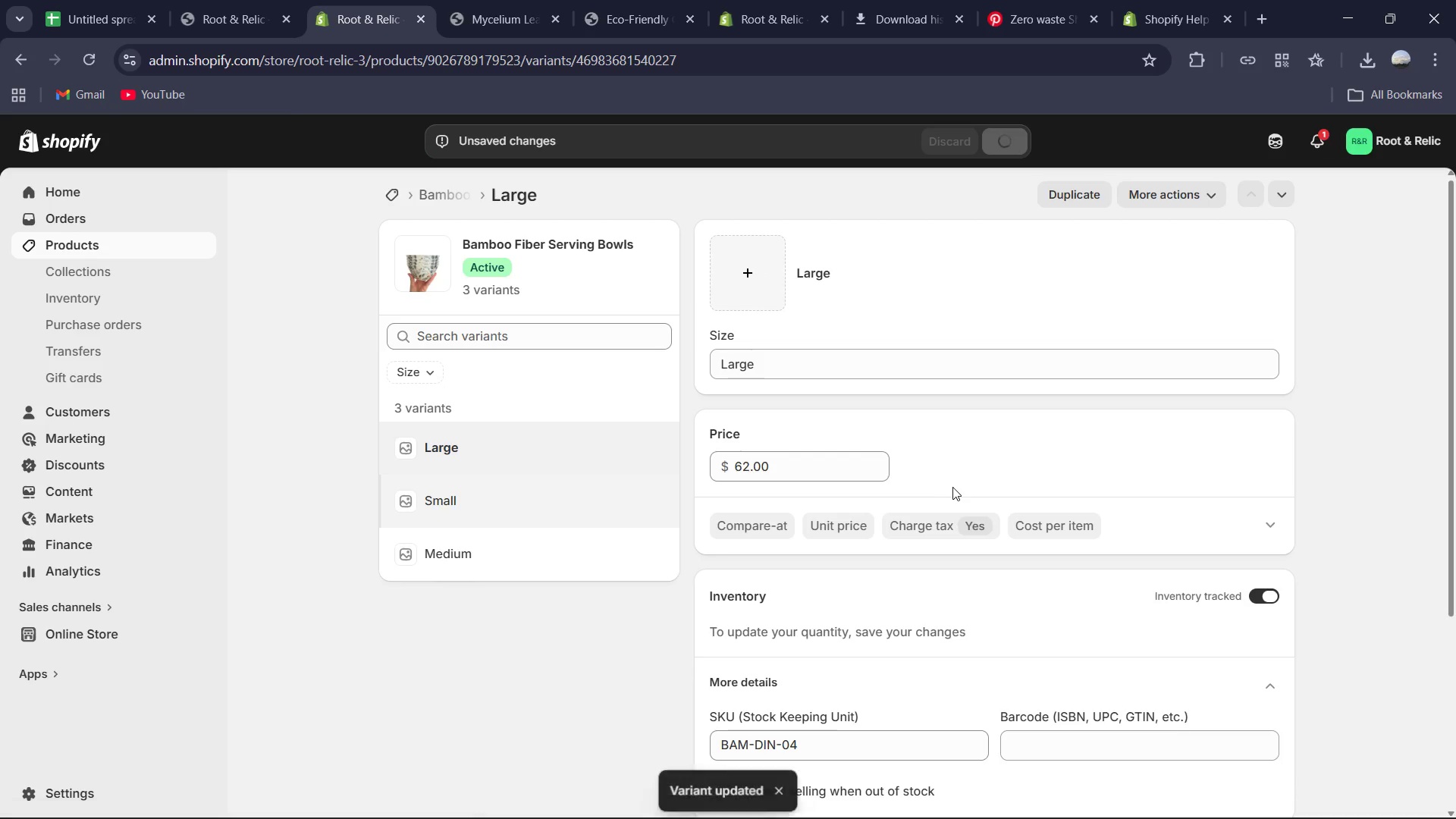 
scroll: coordinate [959, 488], scroll_direction: down, amount: 3.0
 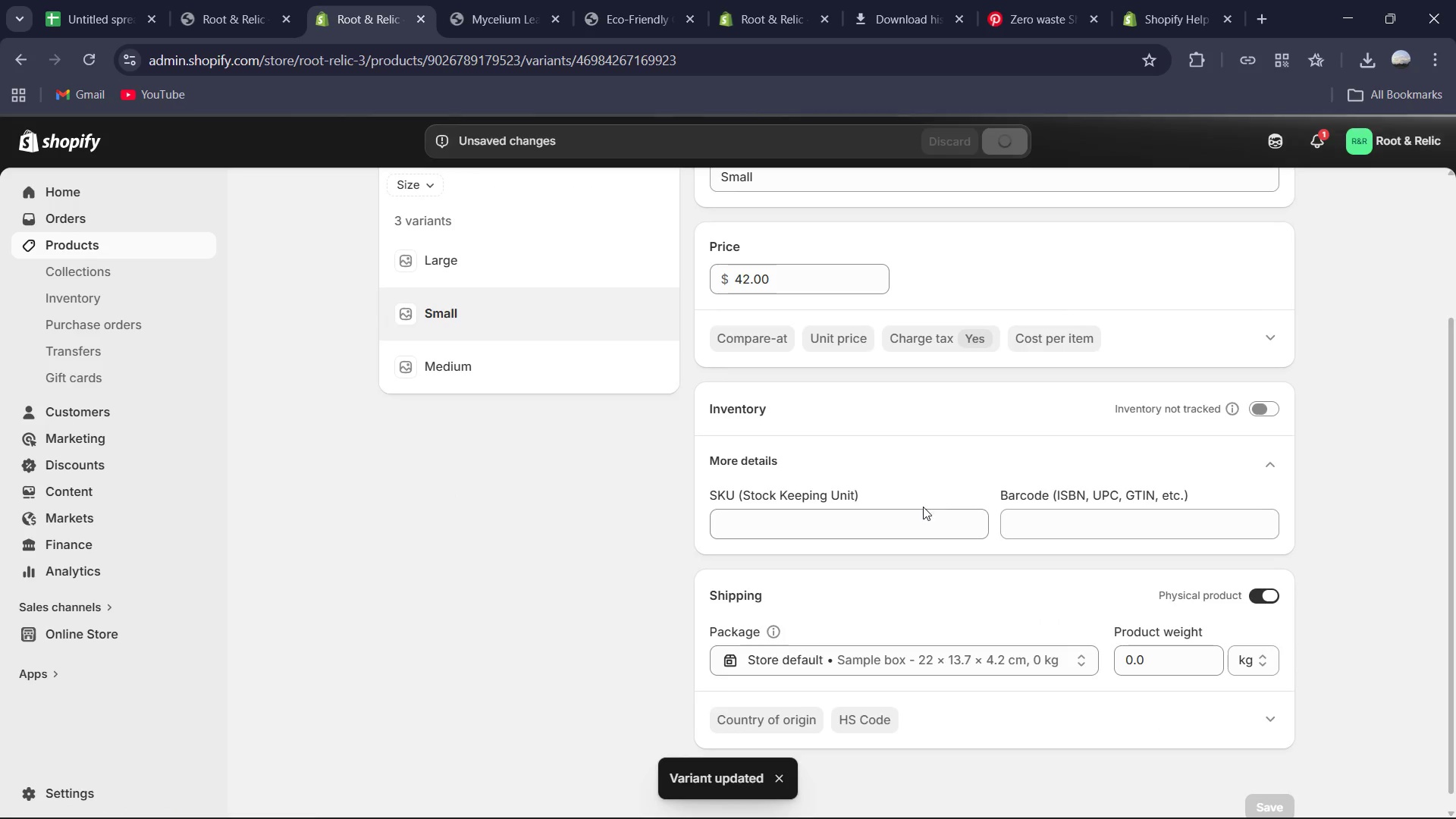 
left_click([900, 528])
 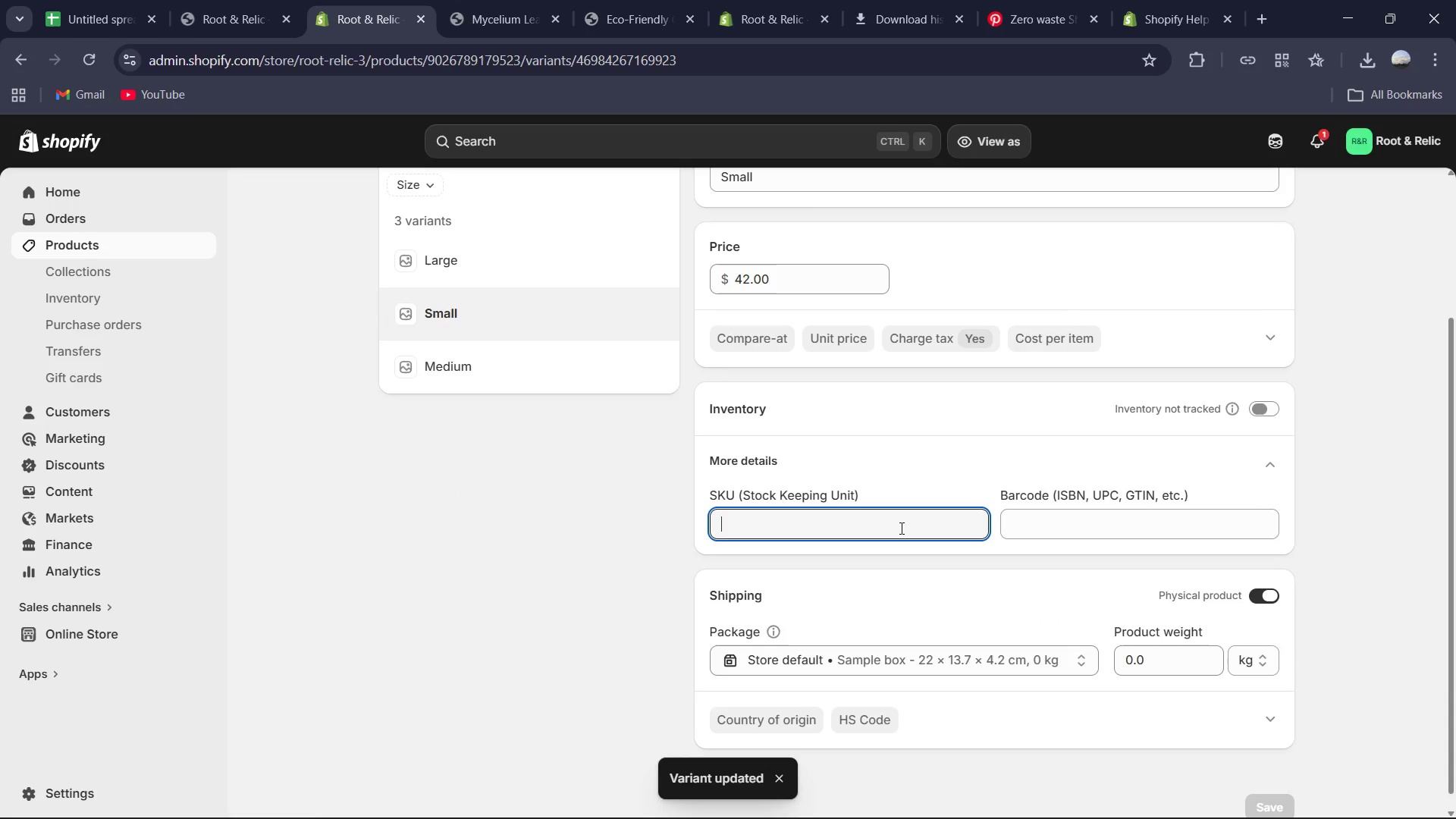 
key(Control+V)
 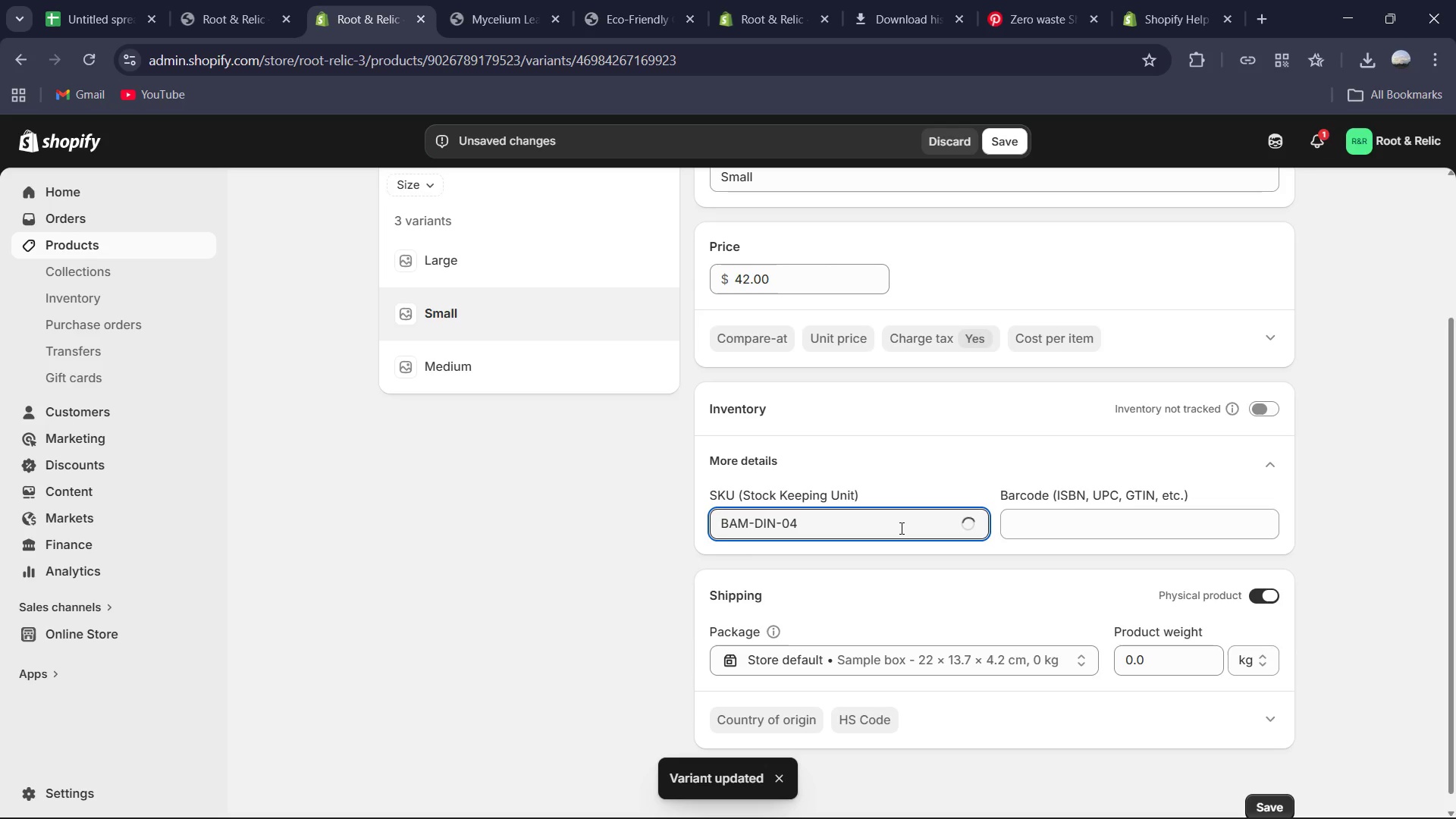 
key(Backspace)
 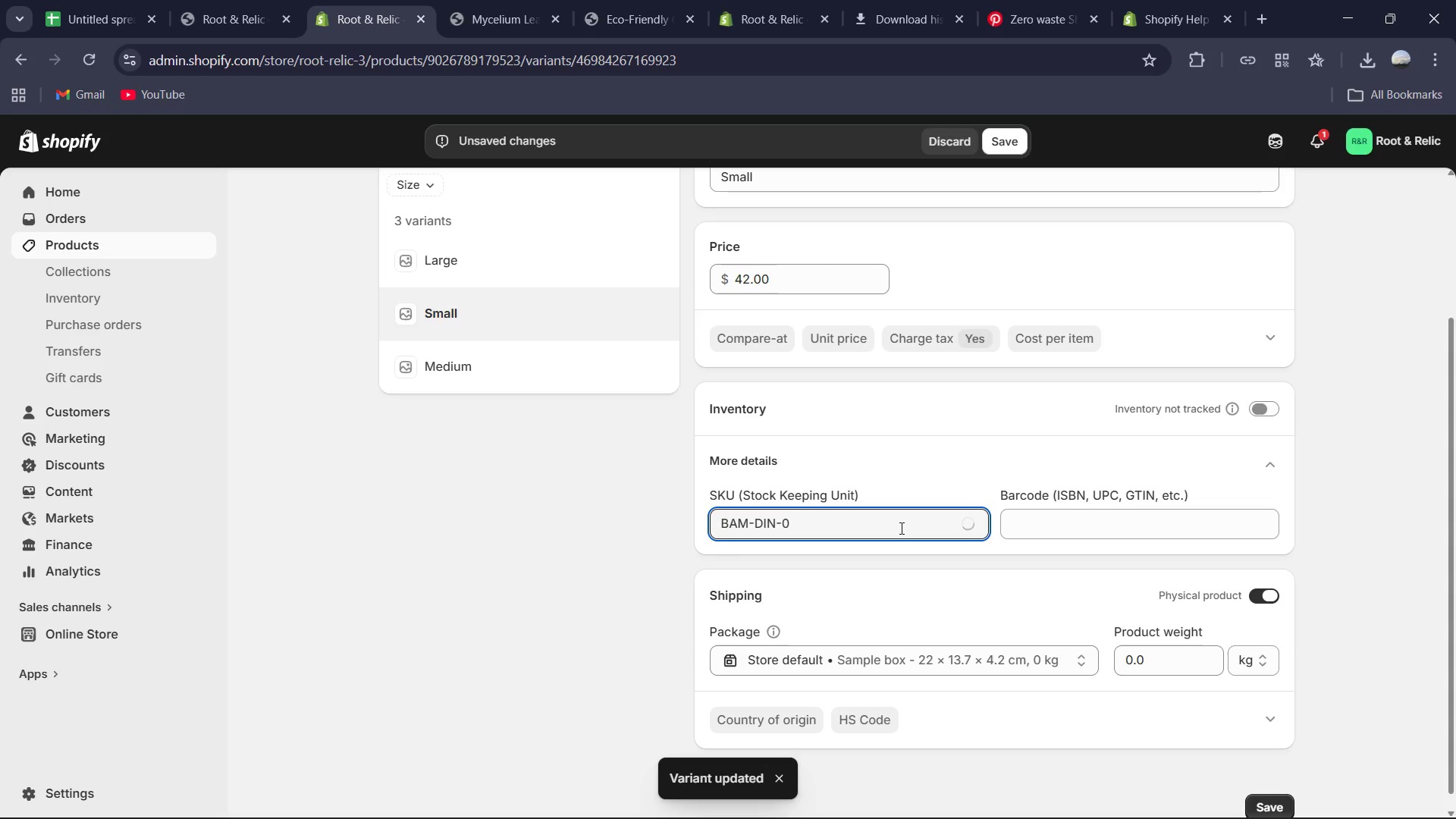 
key(Numpad5)
 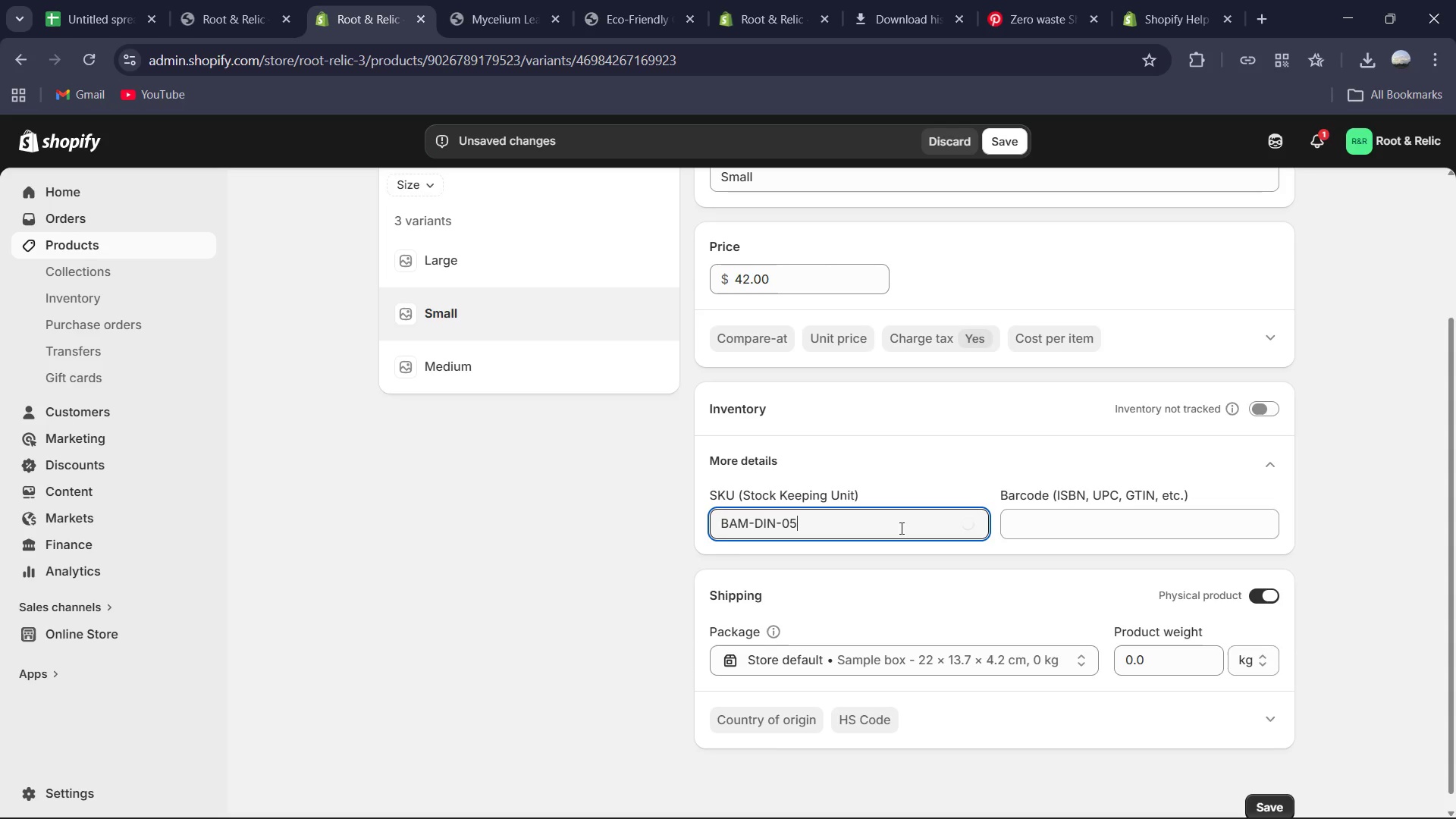 
scroll: coordinate [925, 522], scroll_direction: down, amount: 5.0
 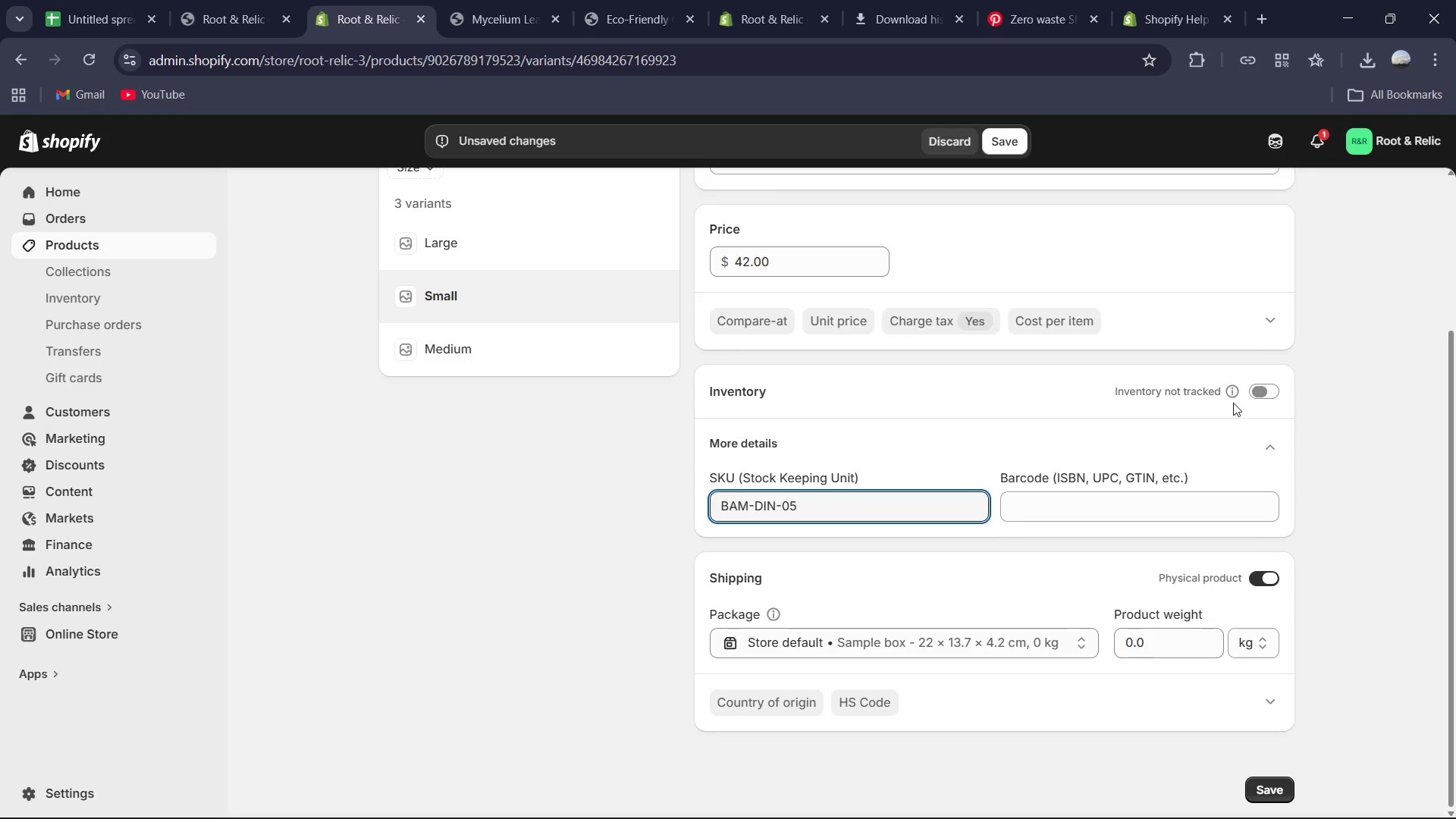 
left_click([1263, 388])
 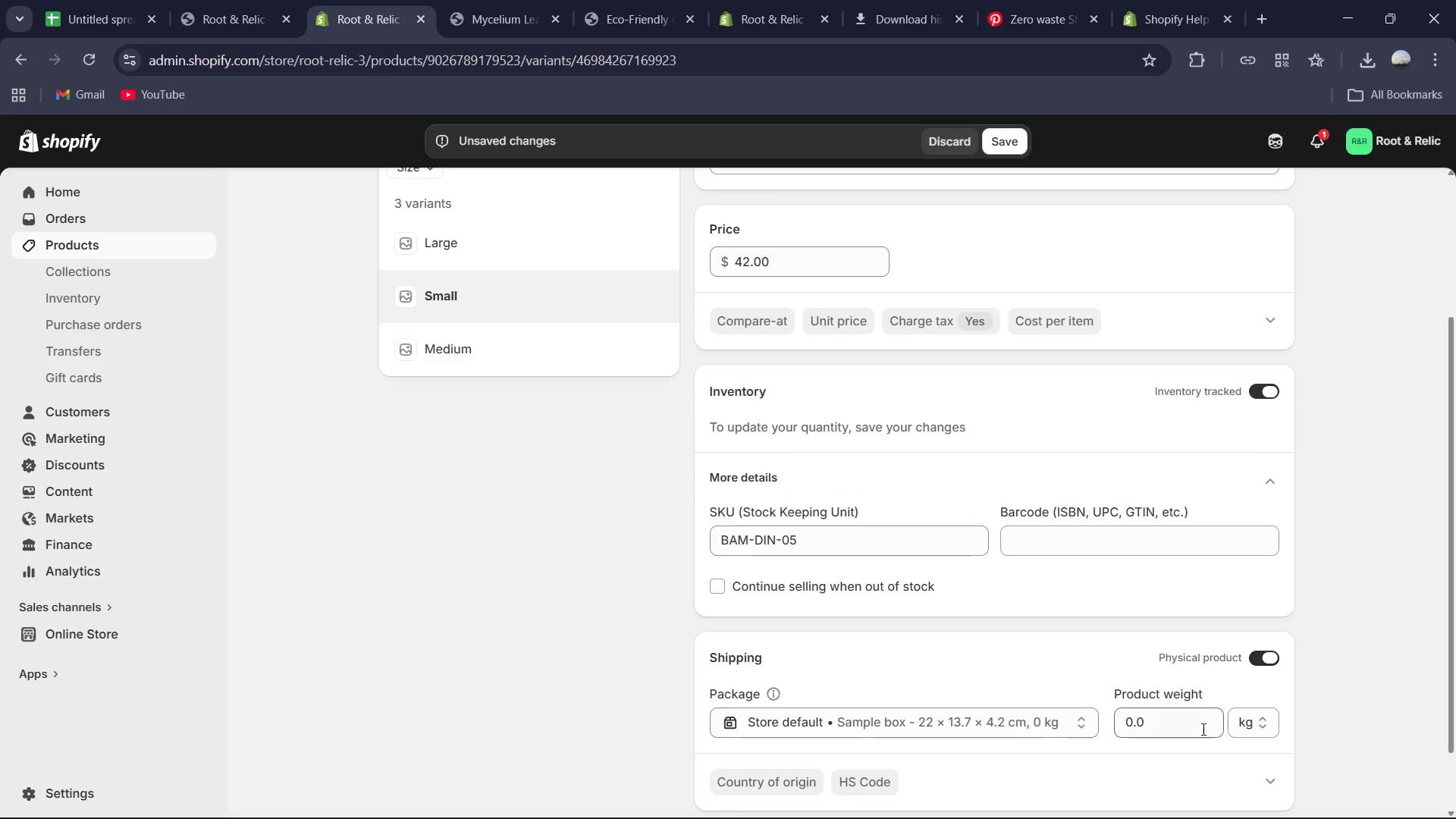 
left_click([1190, 729])
 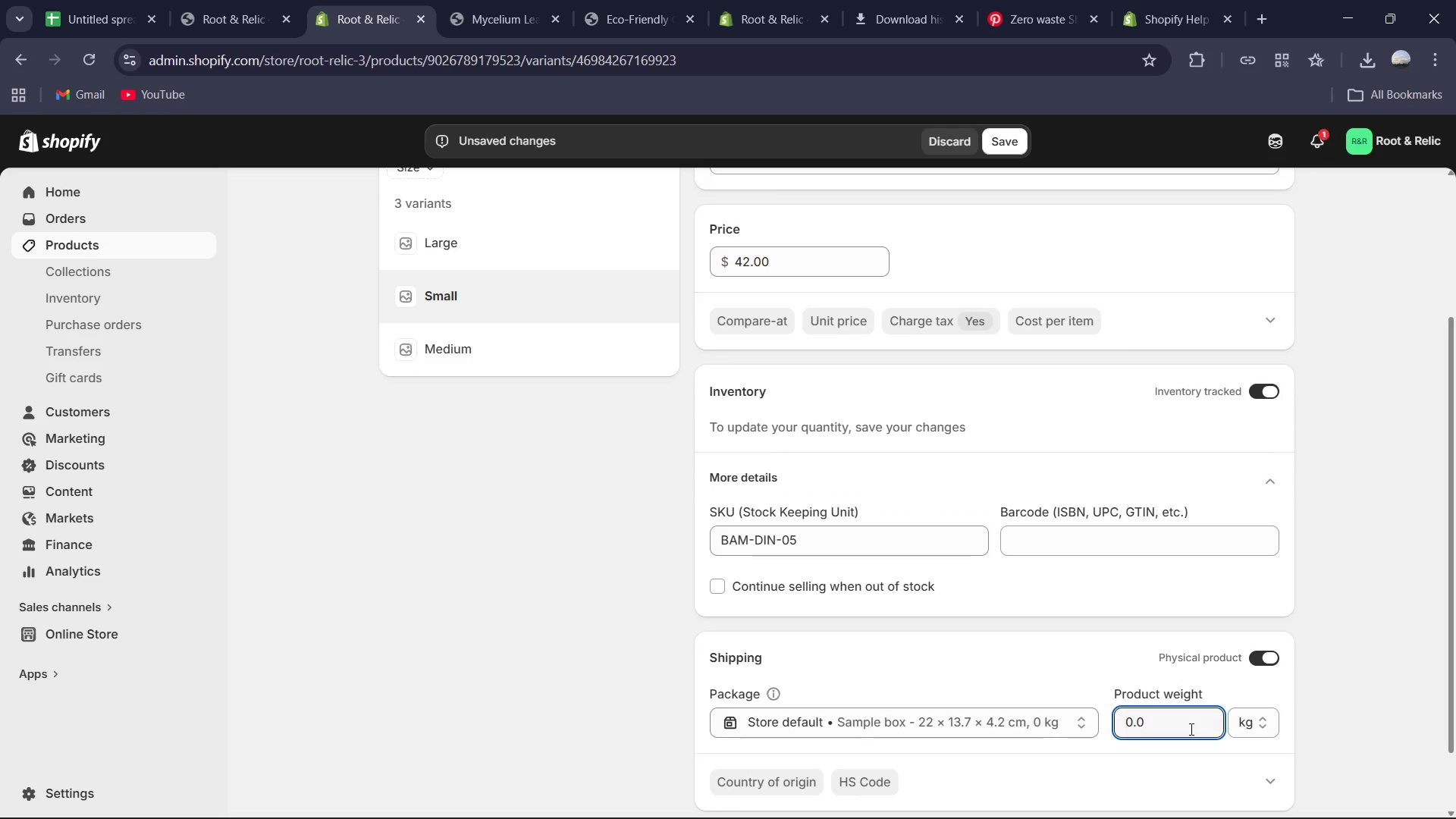 
scroll: coordinate [1190, 729], scroll_direction: down, amount: 1.0
 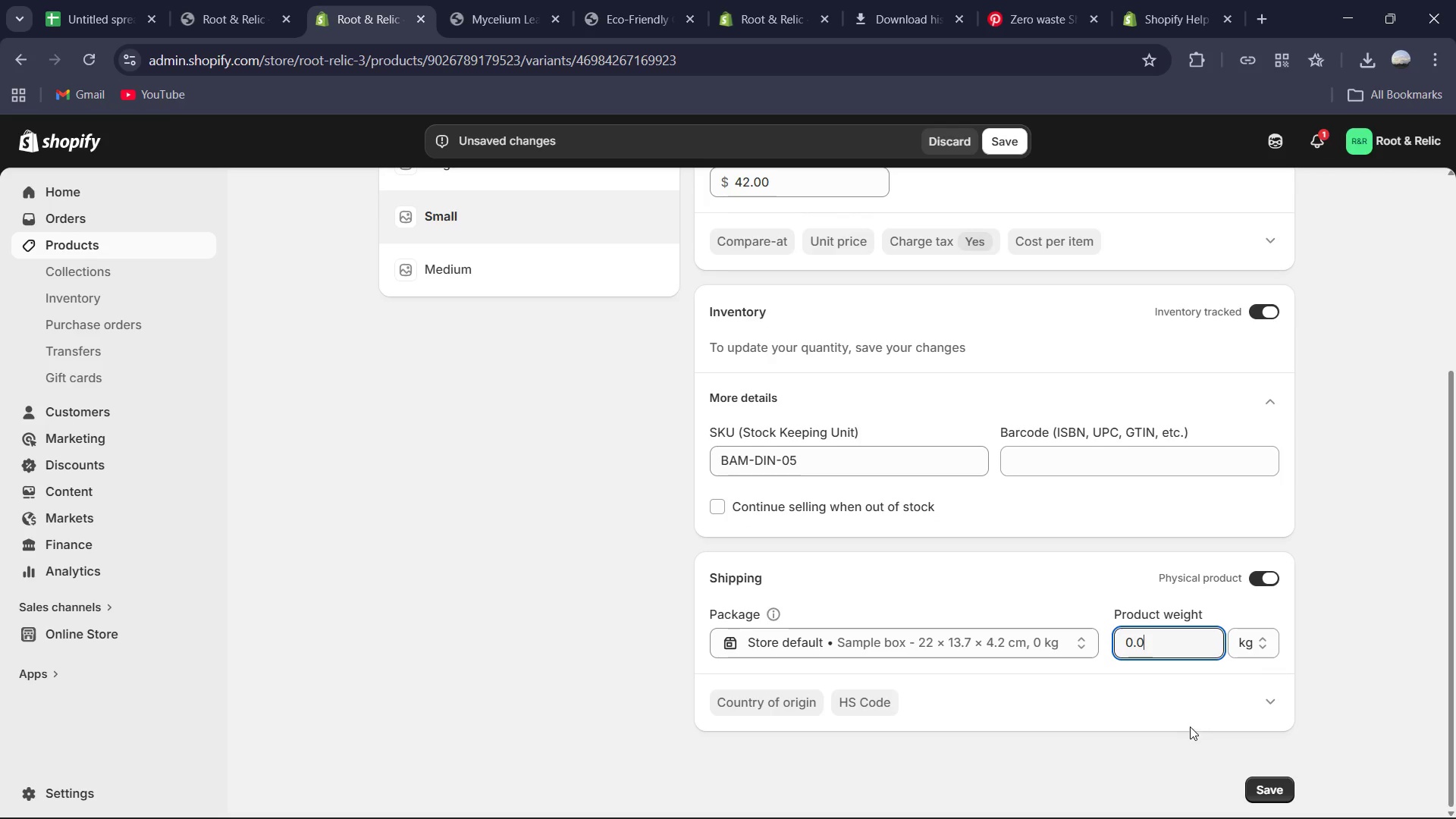 
key(Control+A)
 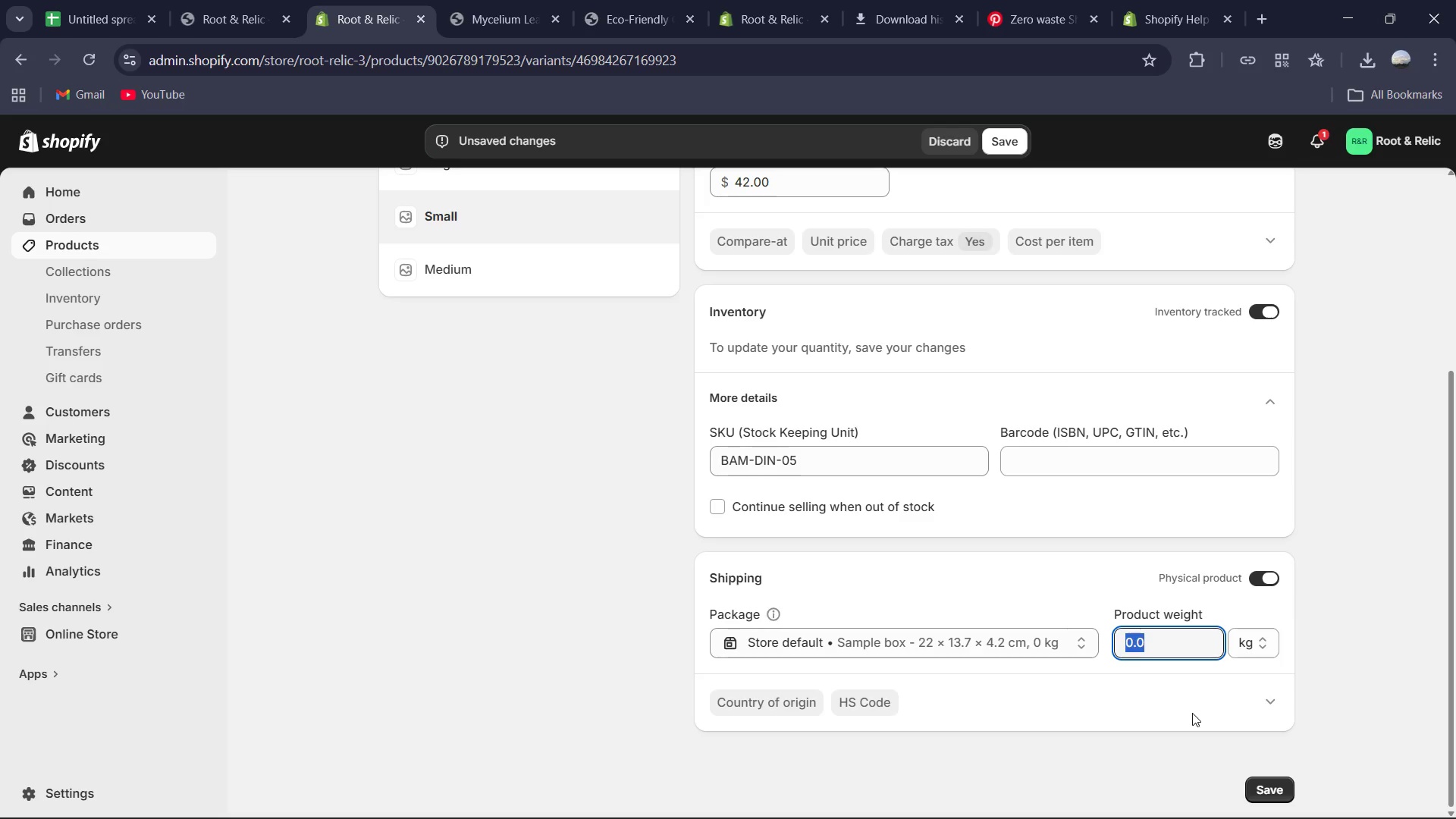 
key(Numpad0)
 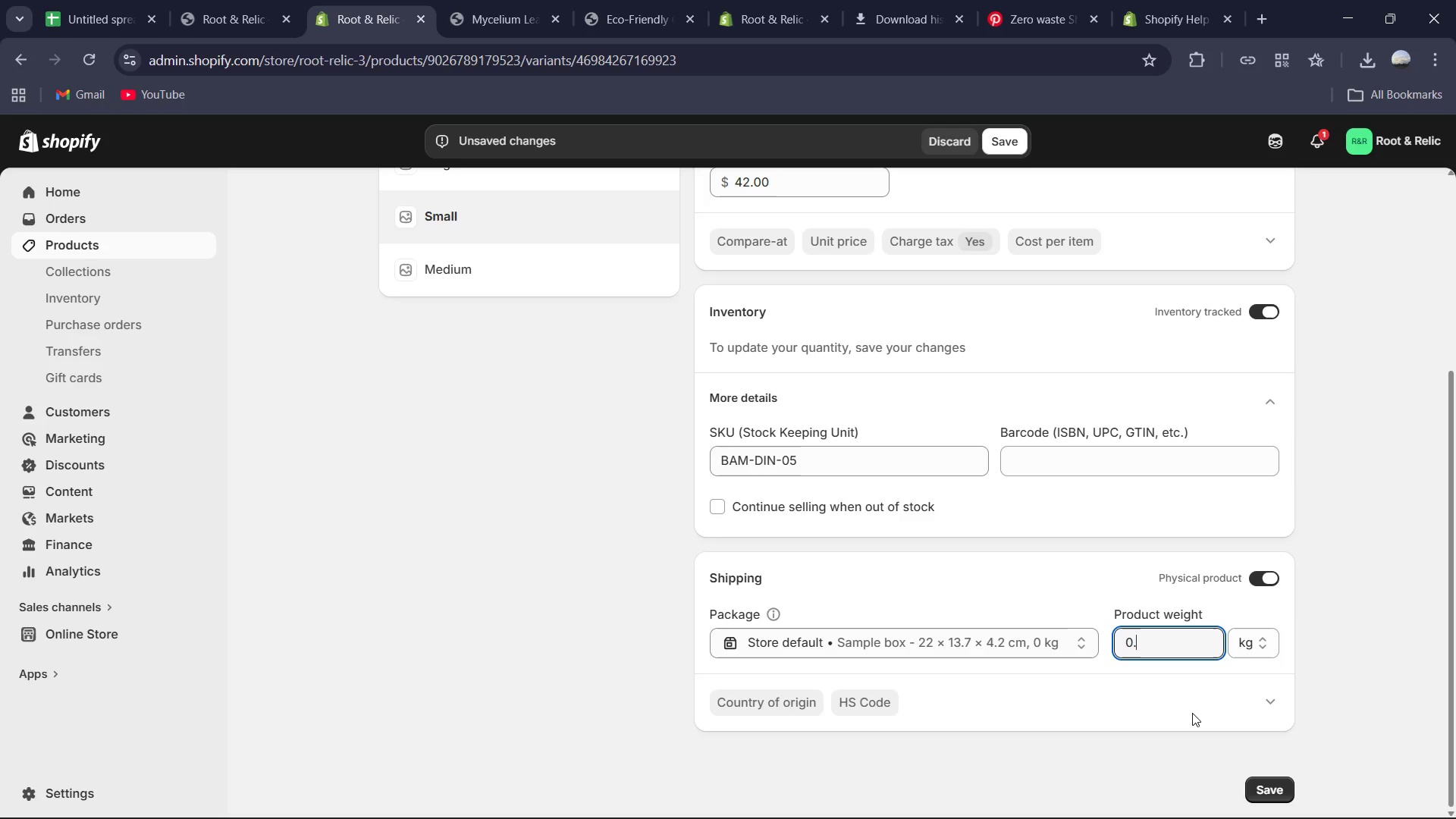 
key(NumpadDecimal)
 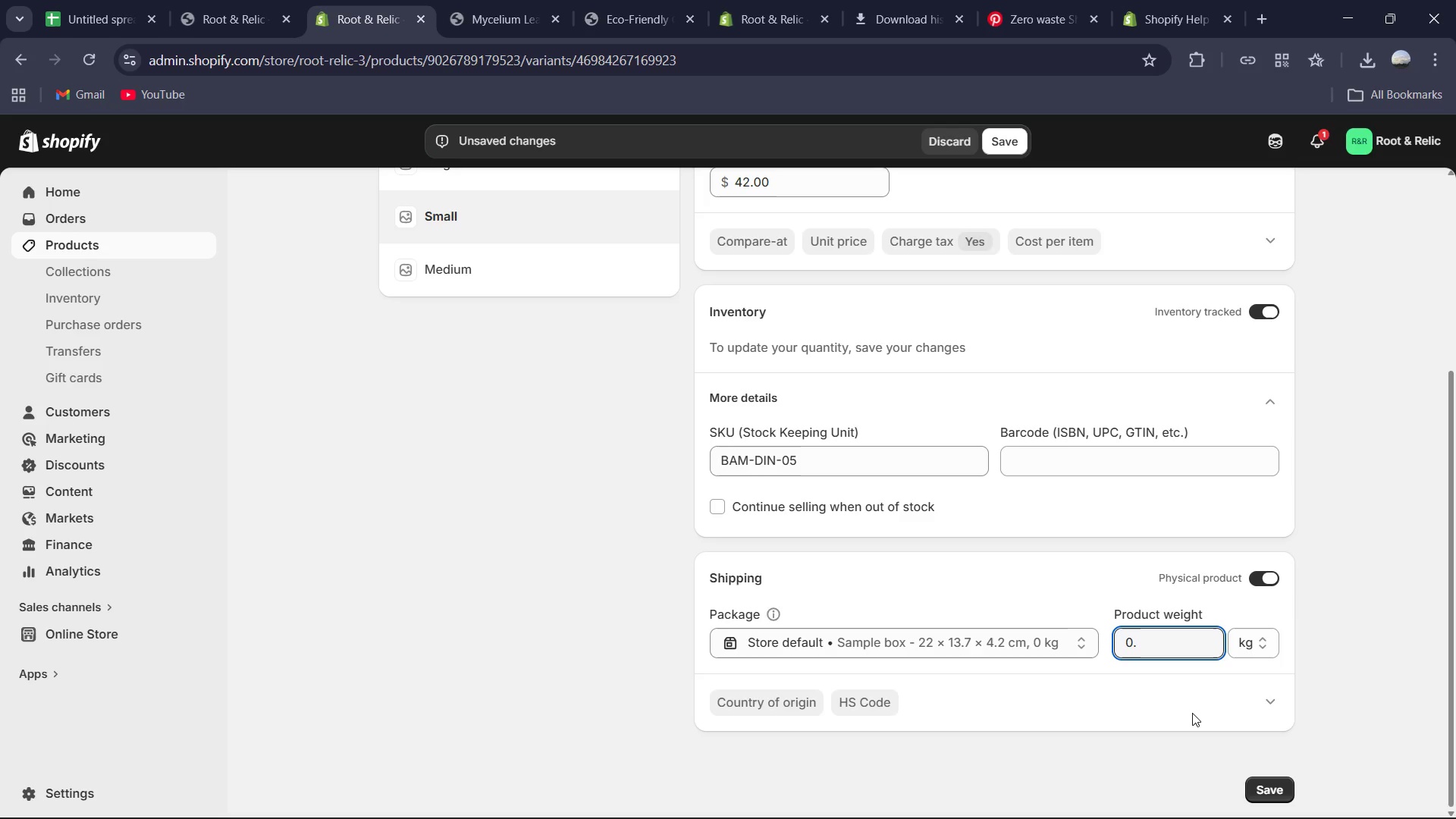 
key(Numpad6)
 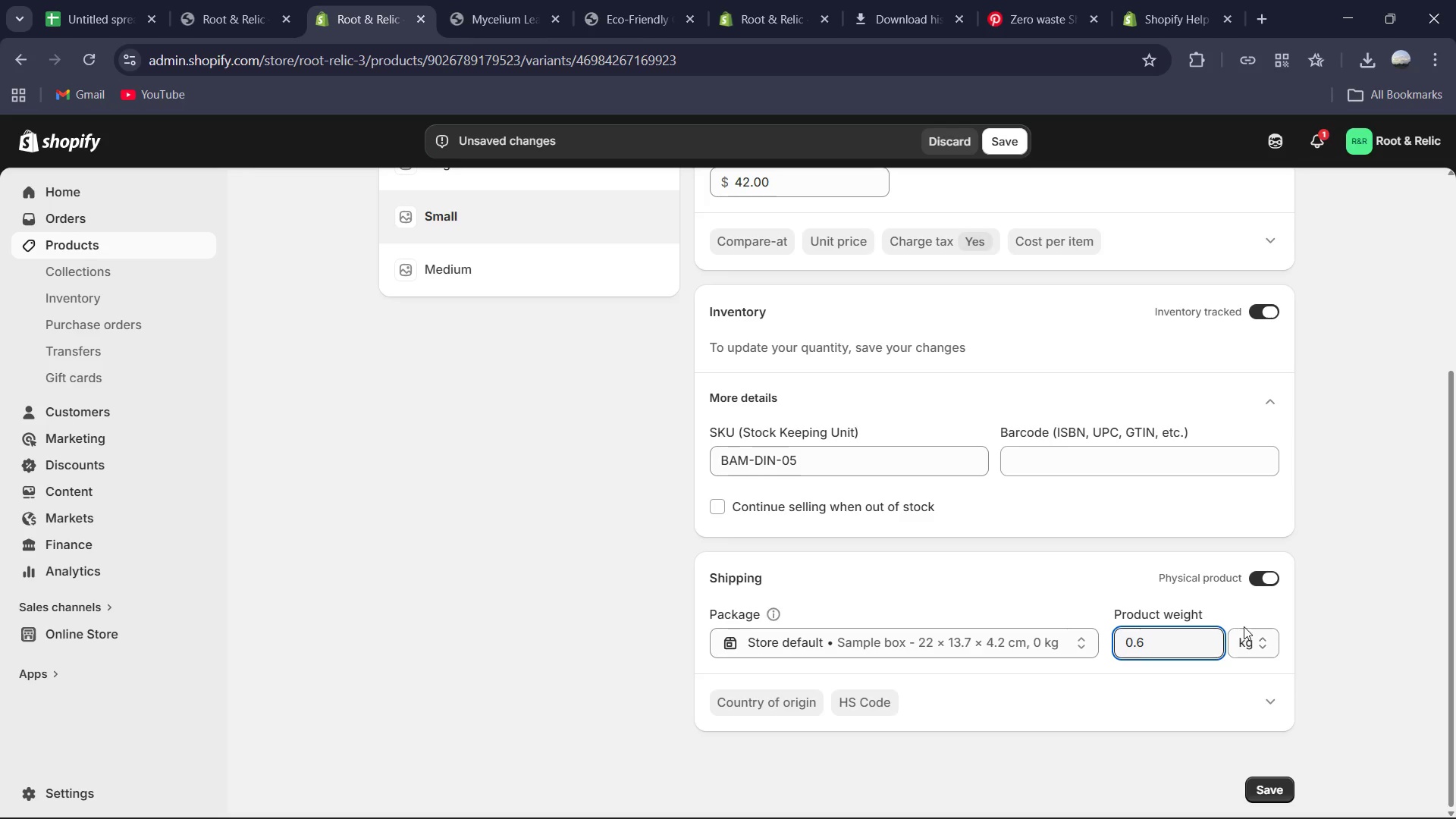 
left_click([1251, 642])
 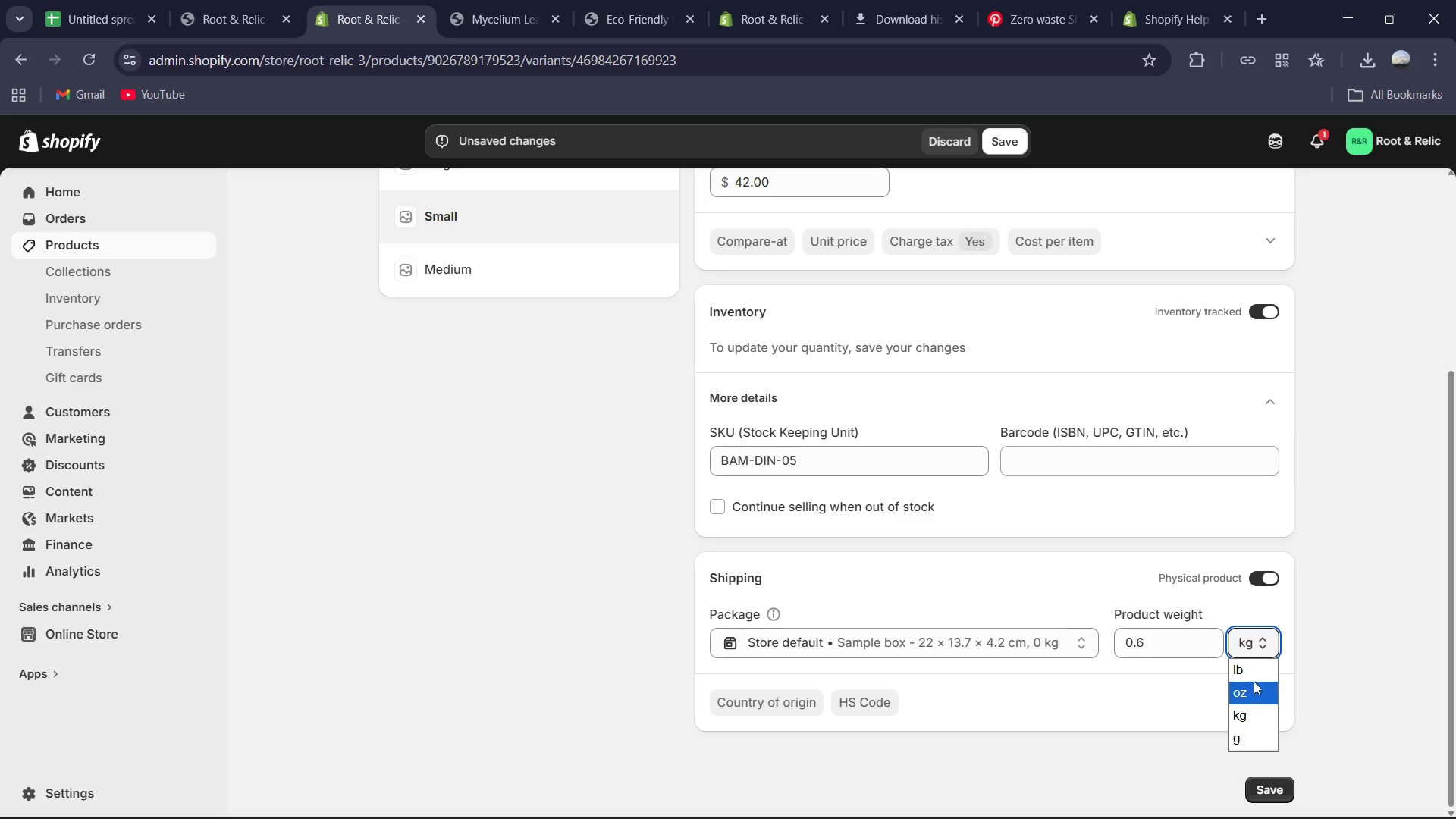 
left_click([1253, 679])
 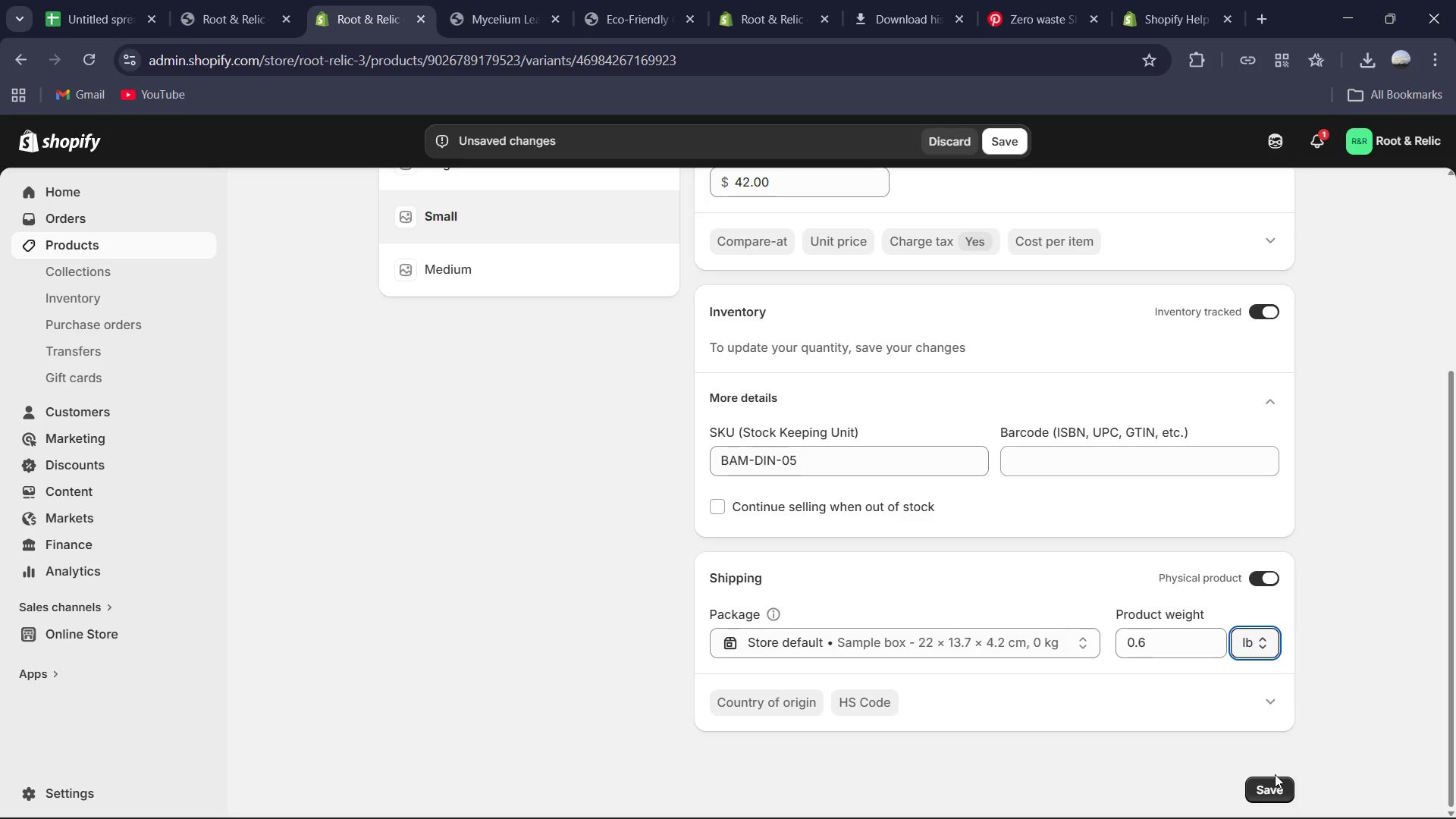 
left_click([1274, 785])
 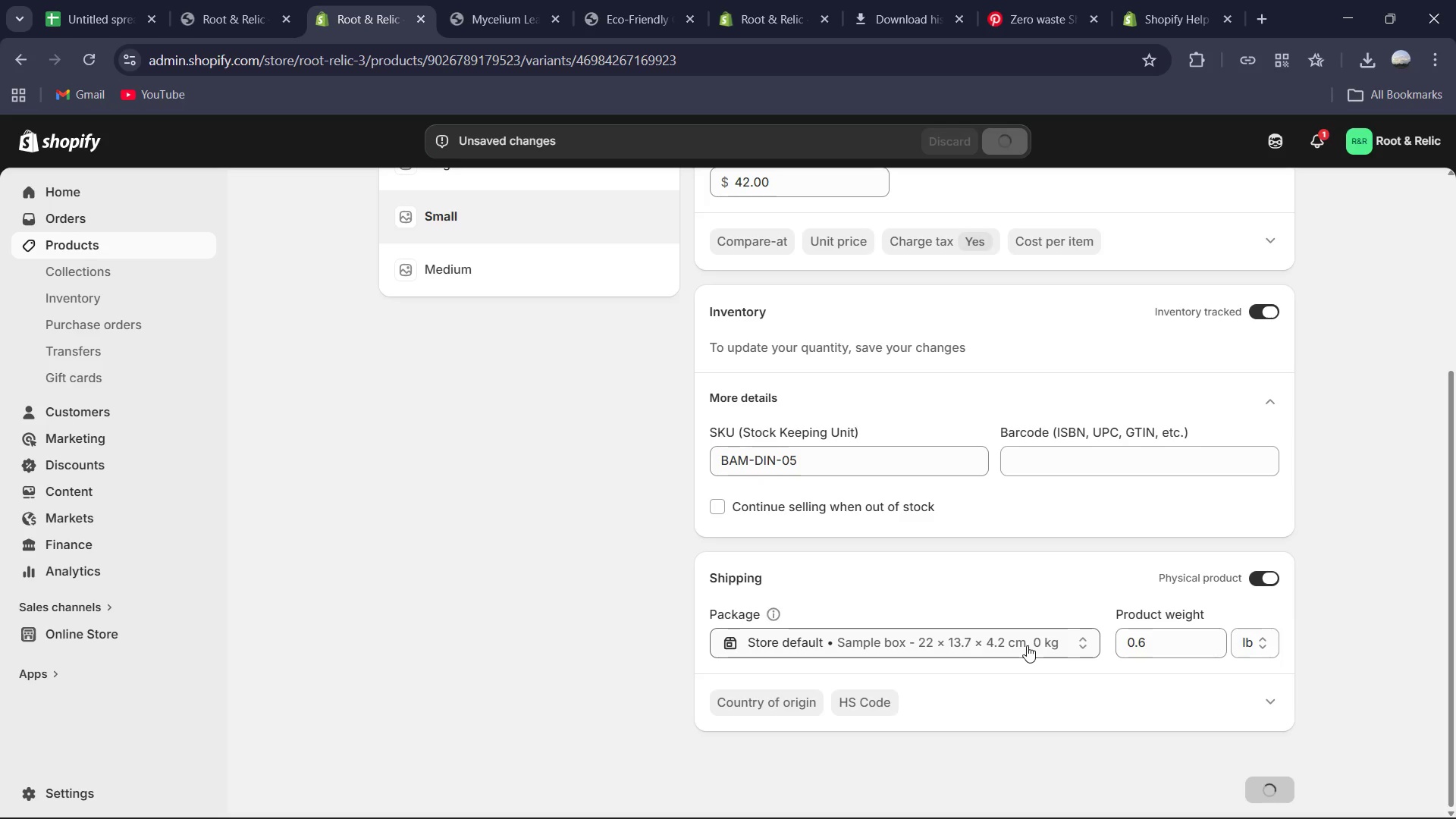 
scroll: coordinate [1027, 645], scroll_direction: up, amount: 5.0
 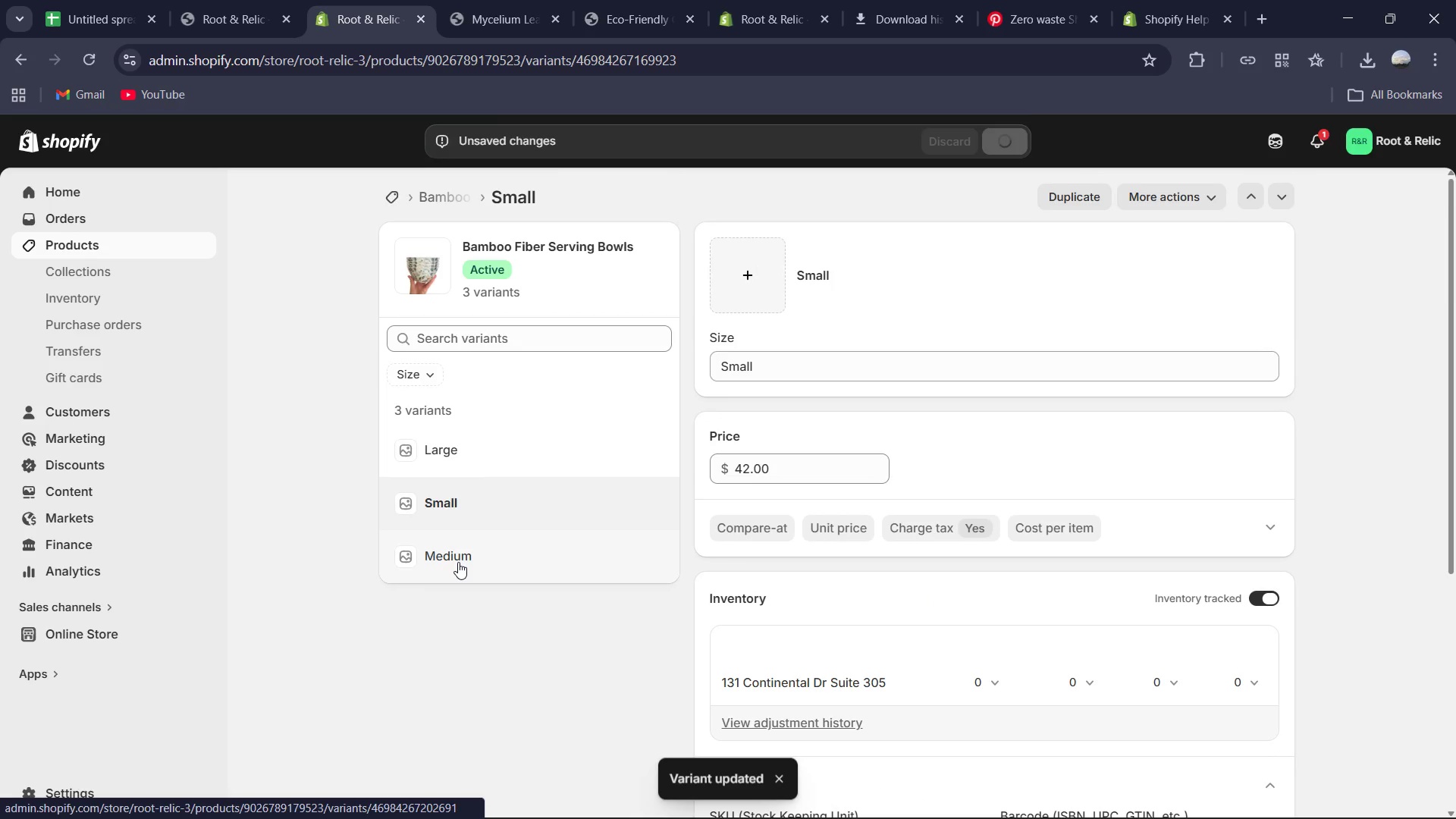 
left_click([458, 562])
 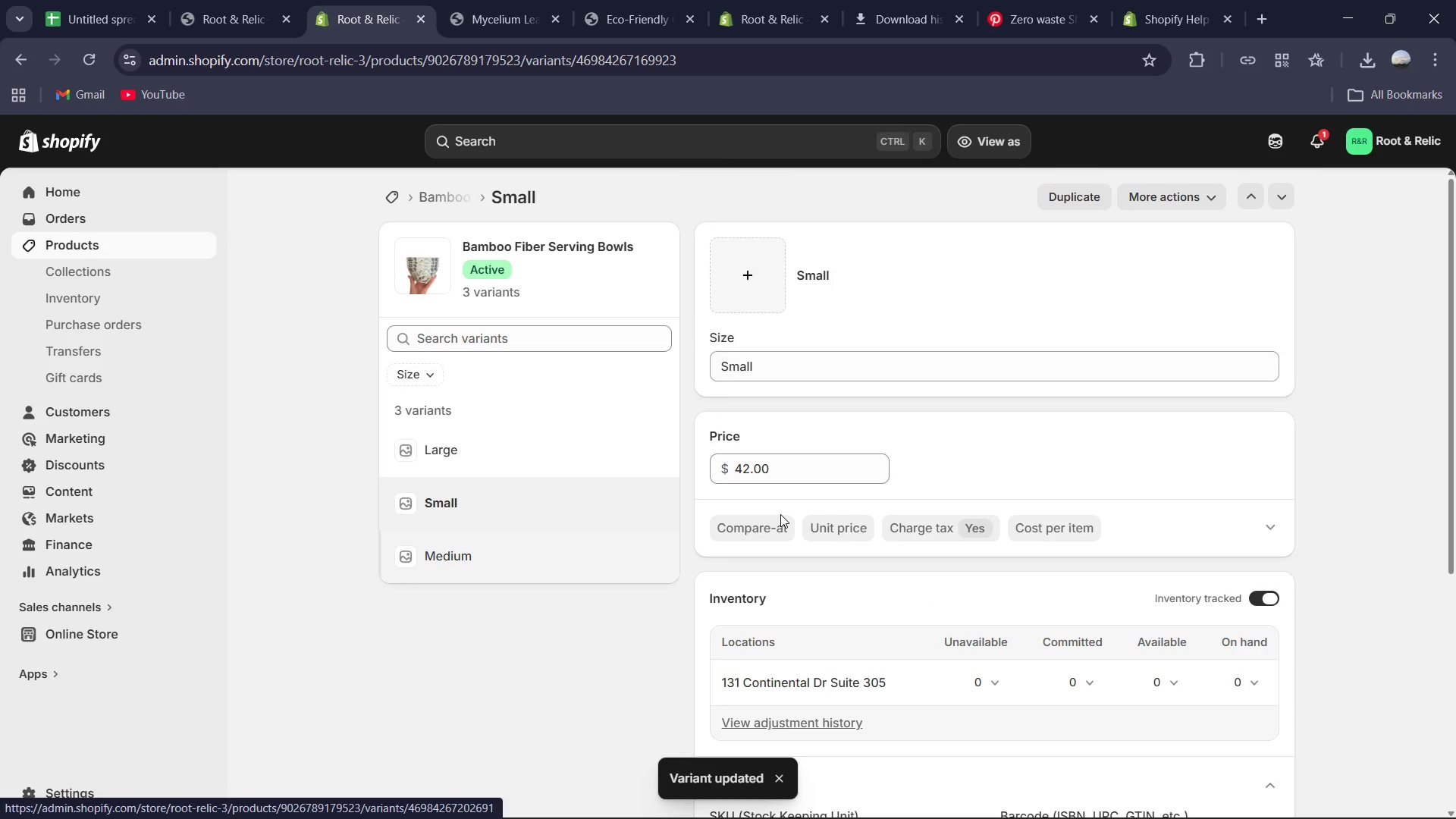 
scroll: coordinate [812, 629], scroll_direction: down, amount: 6.0
 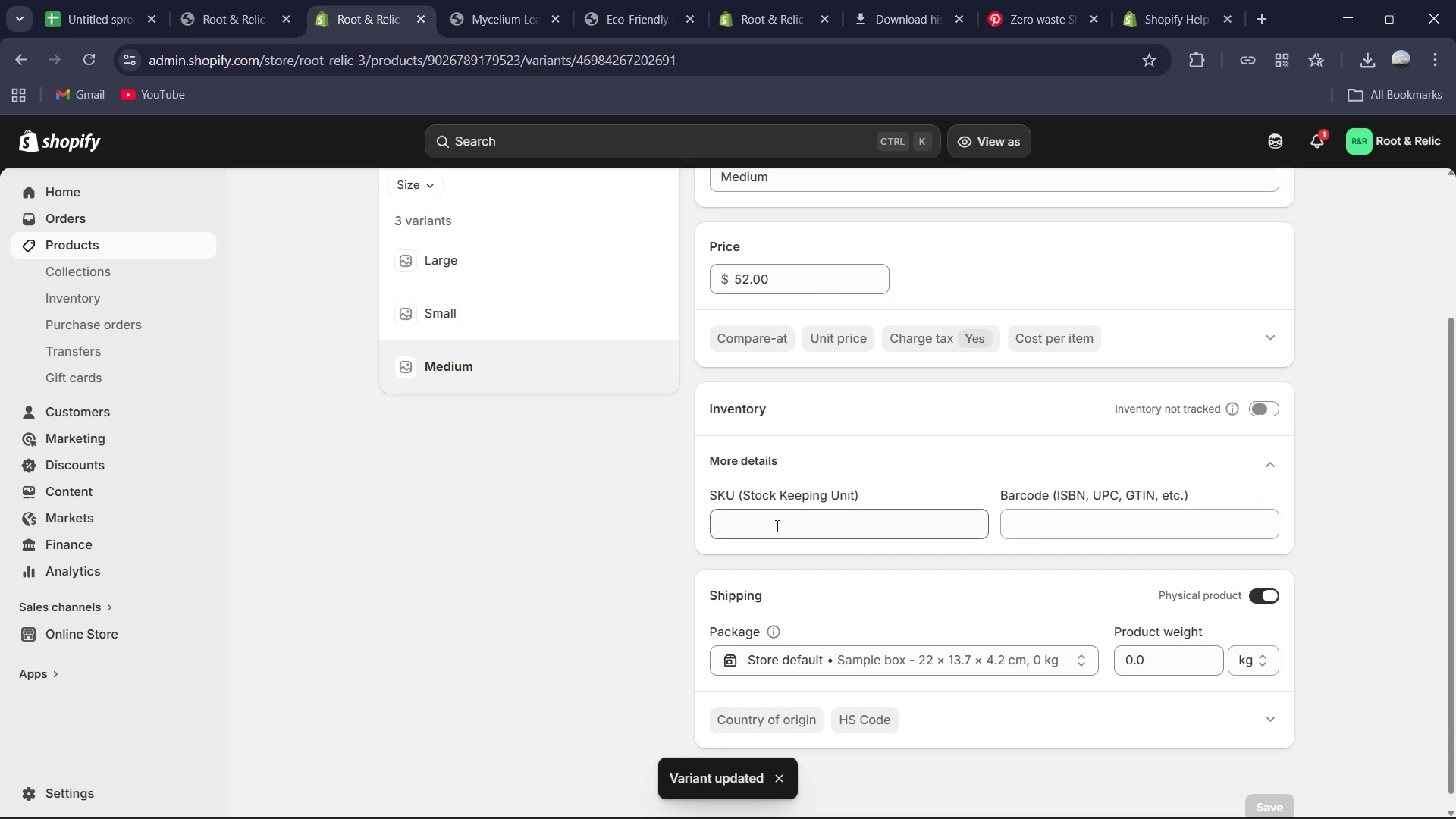 
left_click([776, 526])
 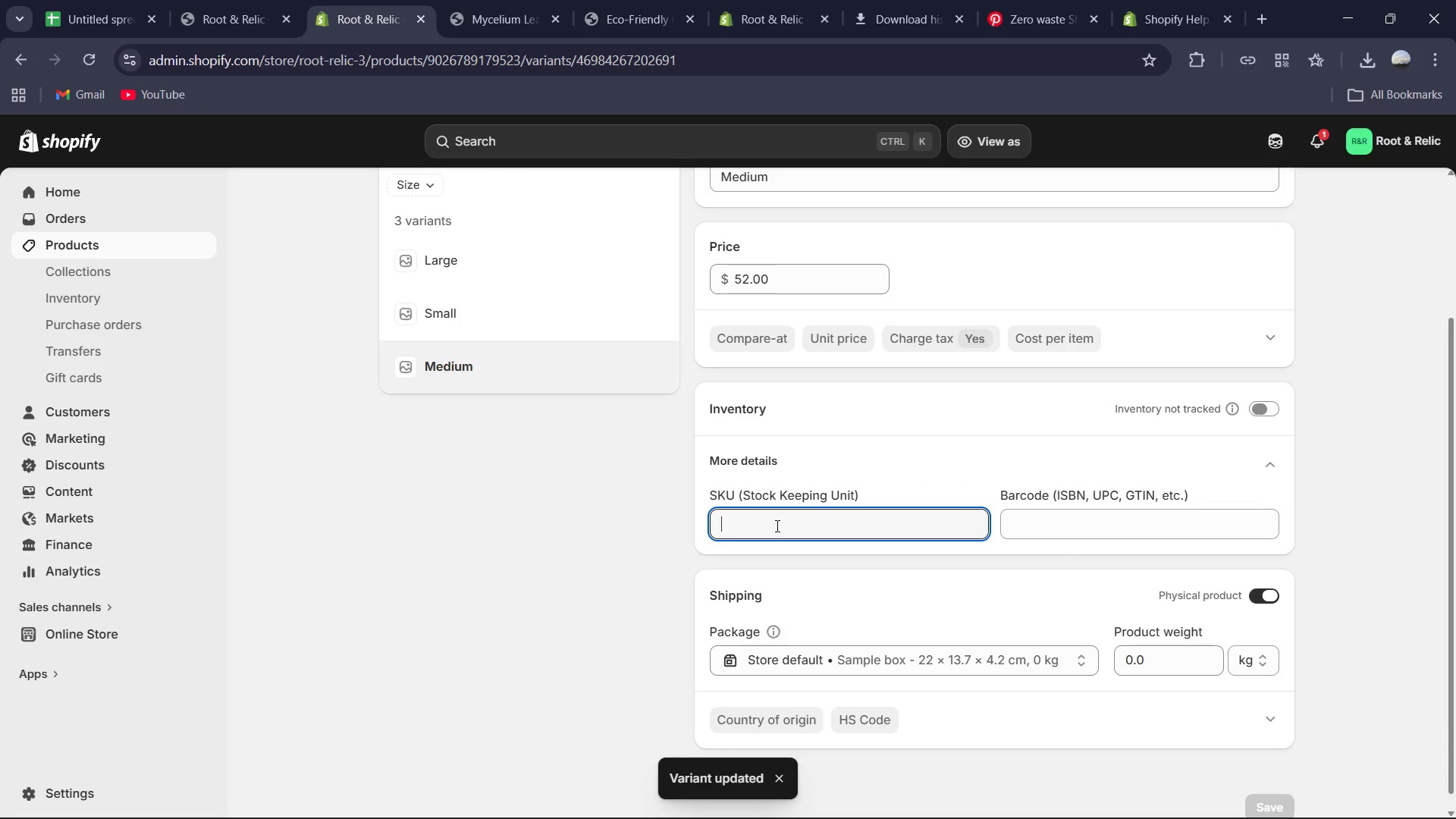 
key(Control+V)
 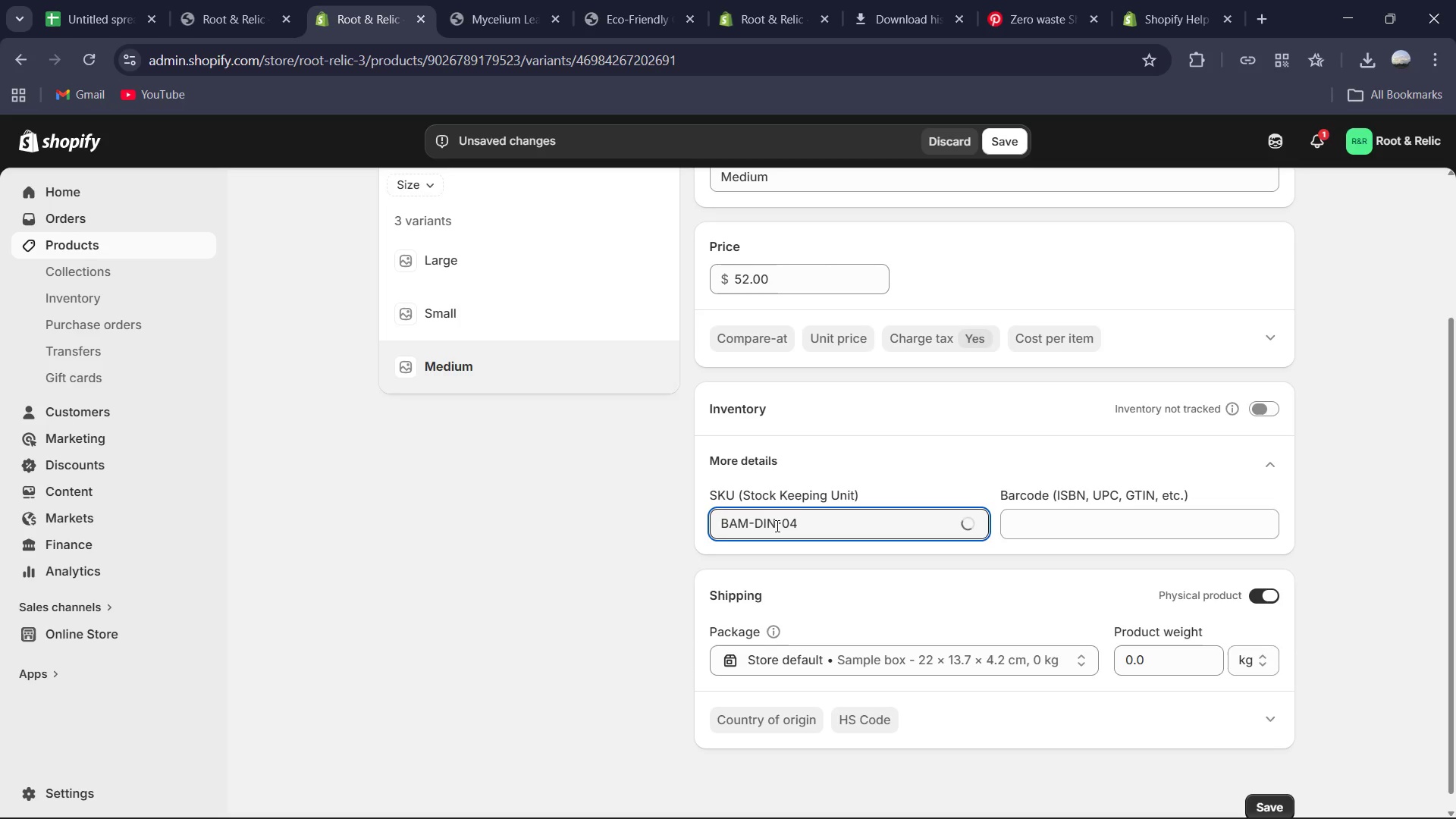 
key(Backspace)
 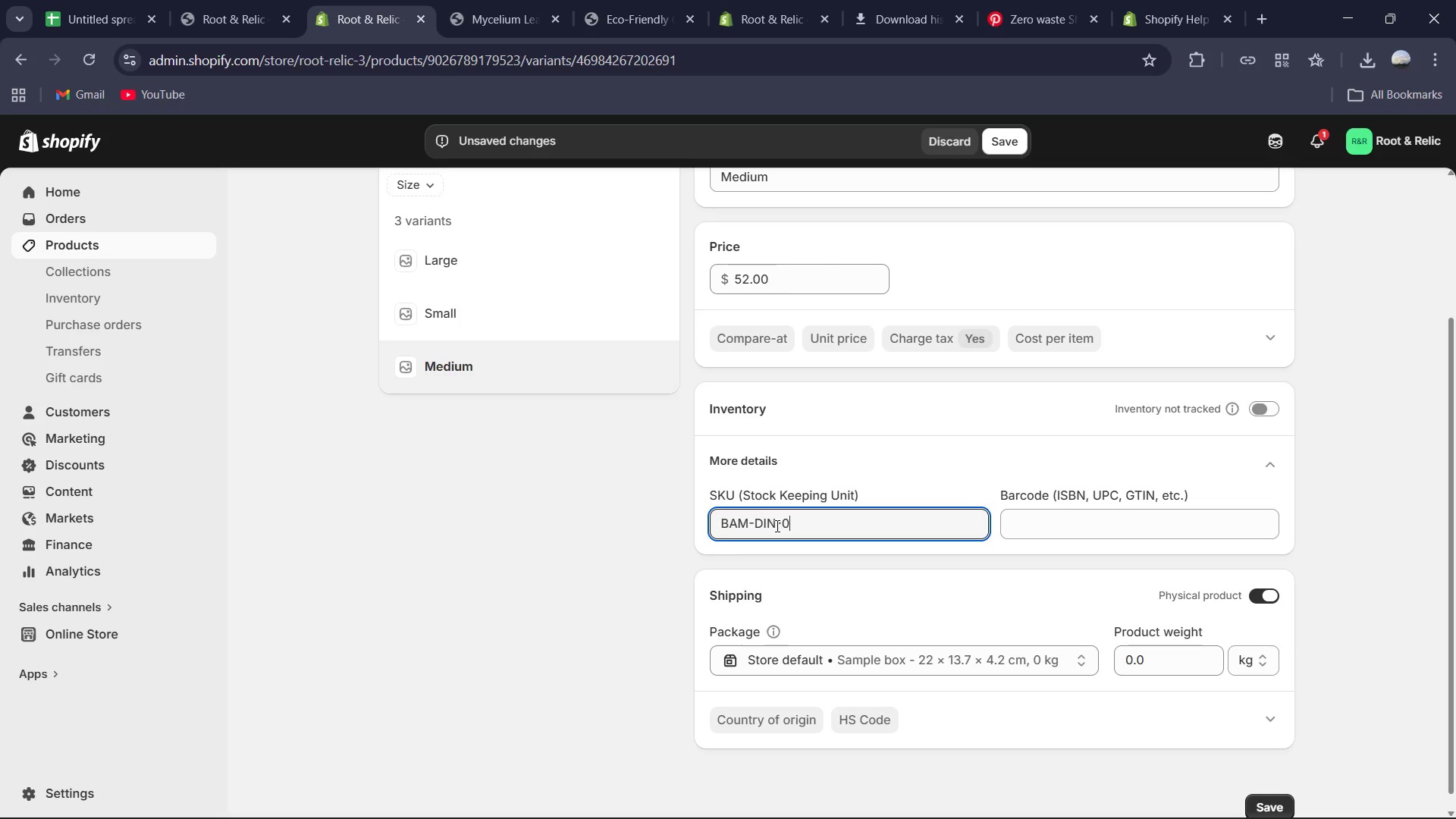 
key(Numpad6)
 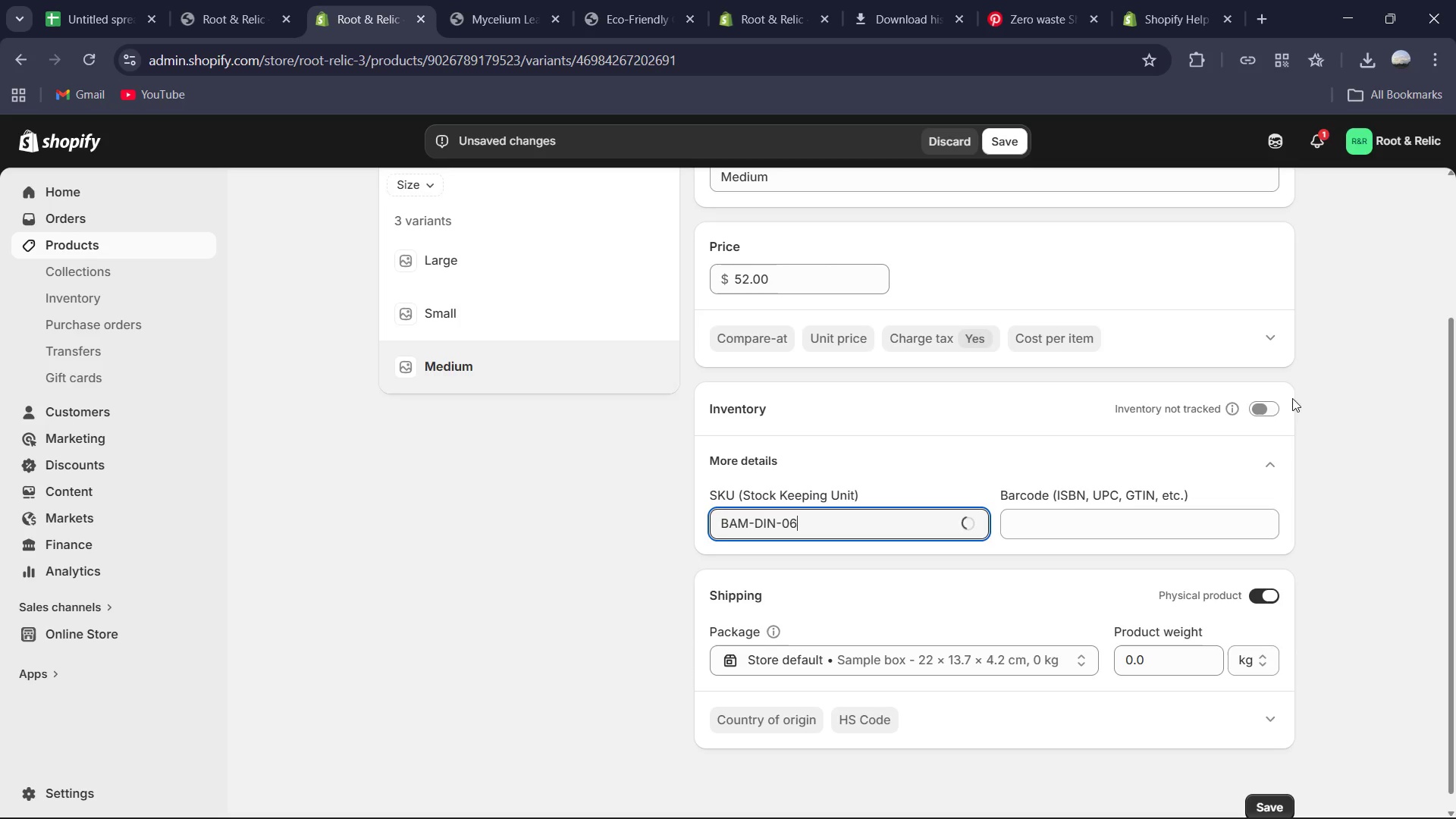 
left_click([1269, 415])
 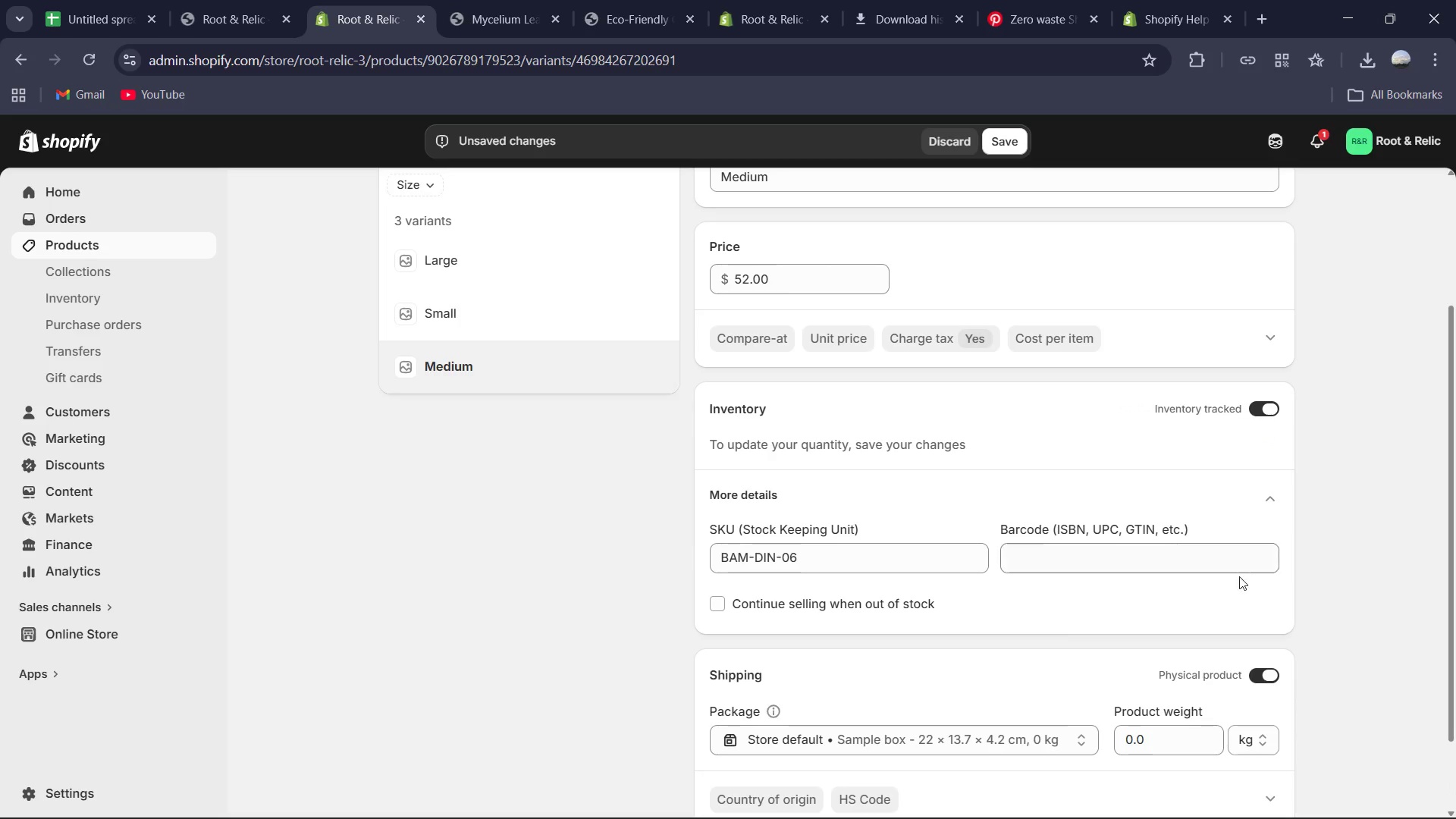 
scroll: coordinate [1247, 617], scroll_direction: down, amount: 2.0
 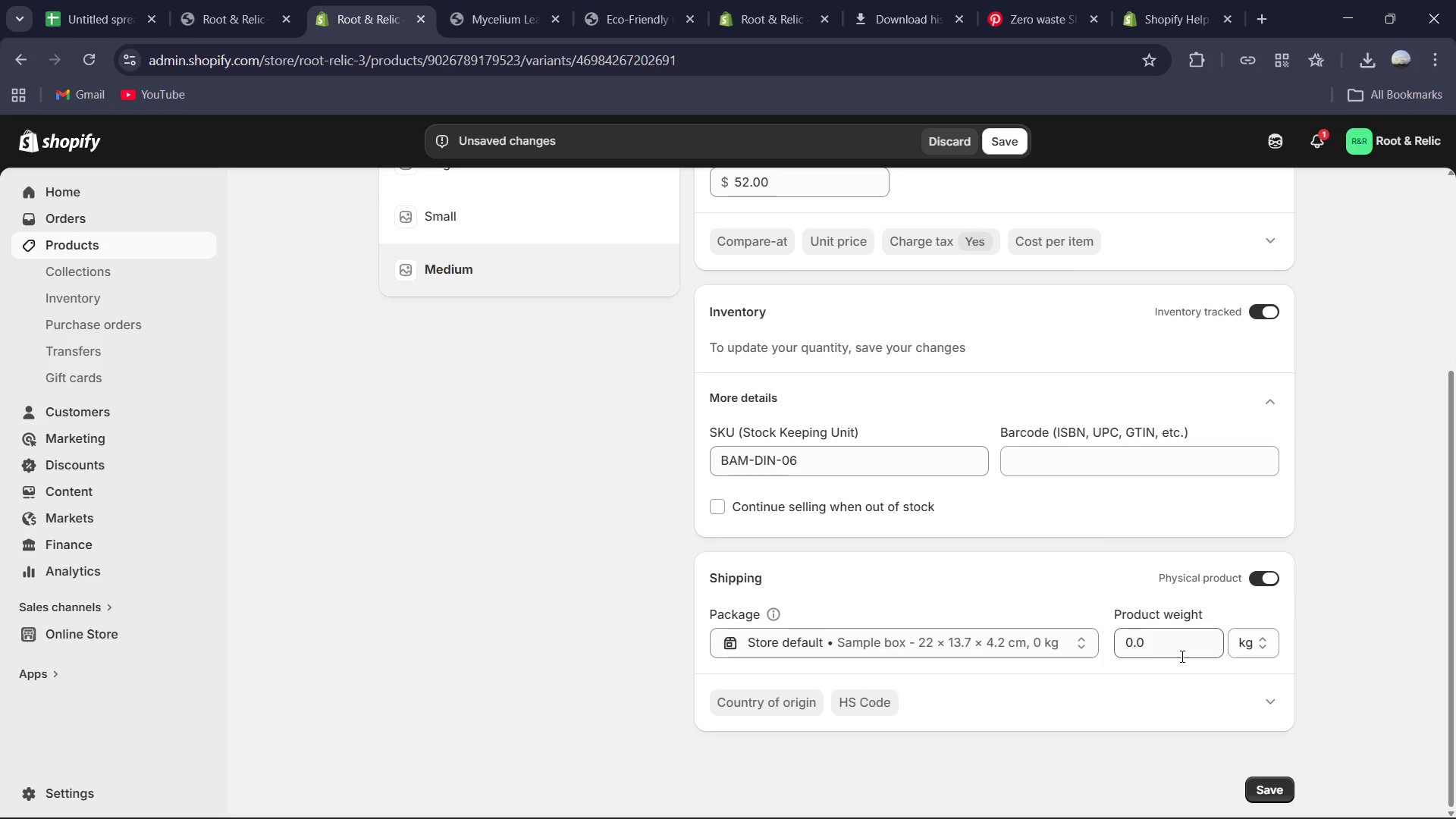 
left_click([1181, 656])
 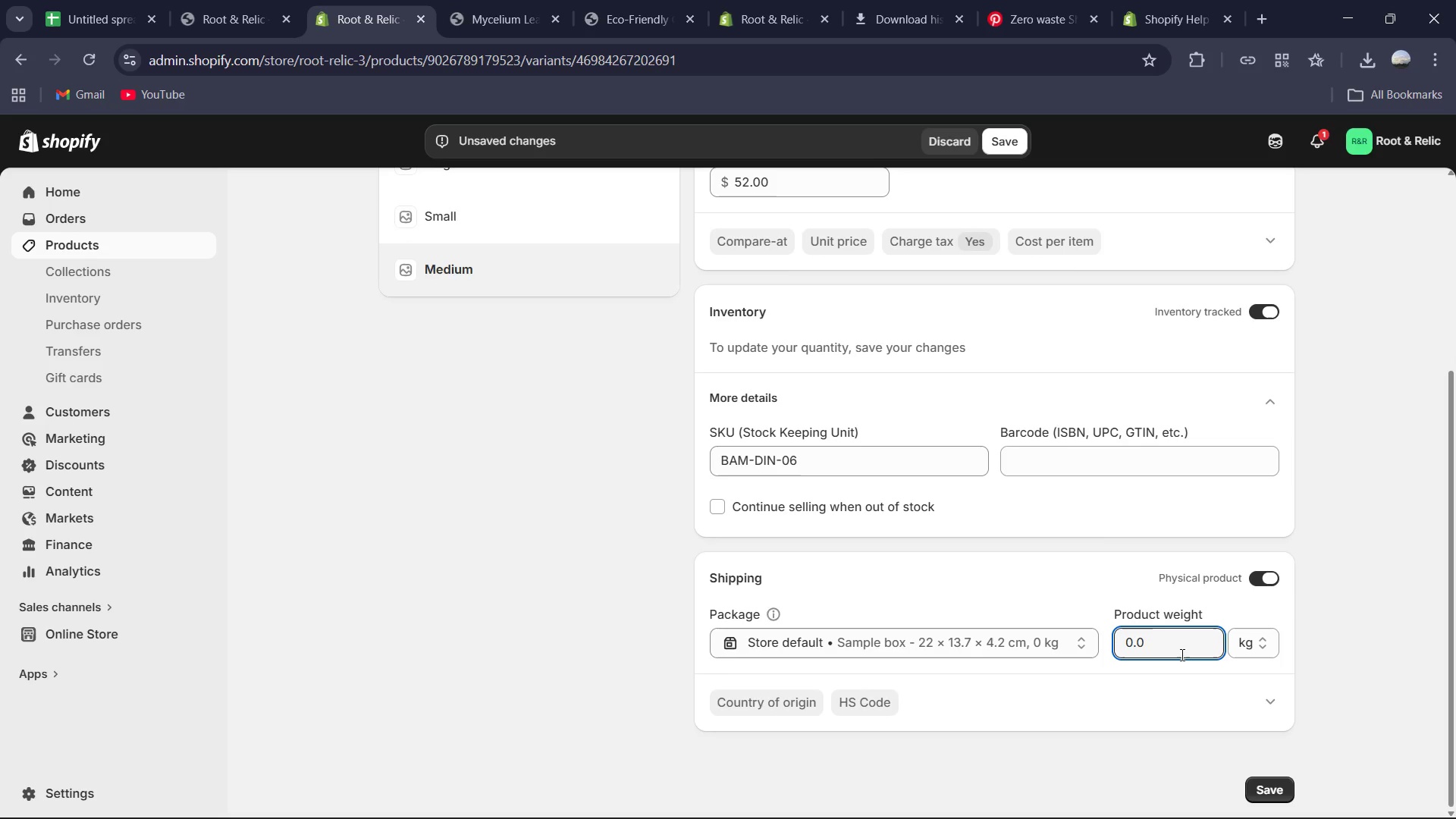 
key(Control+A)
 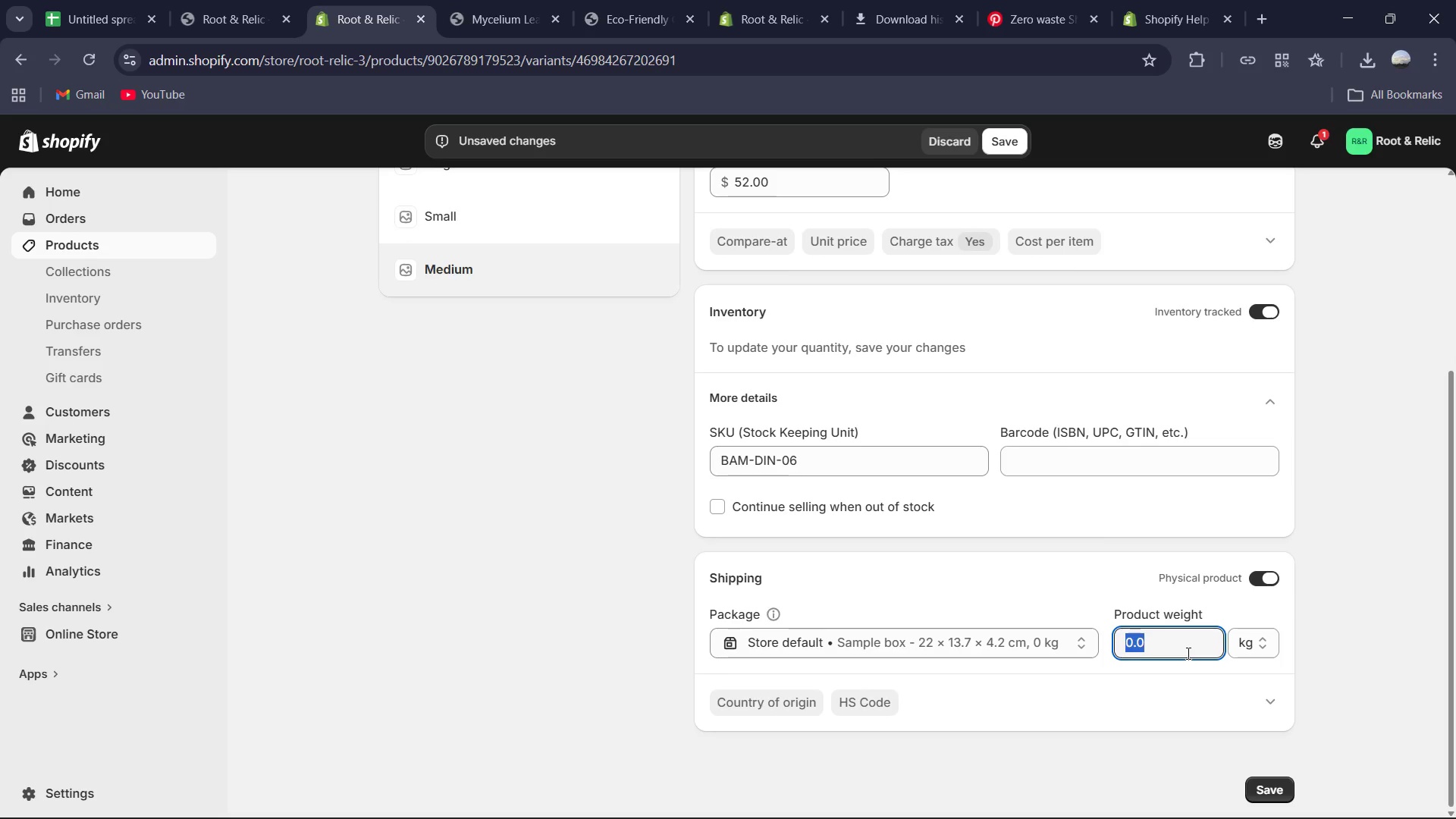 
key(Numpad0)
 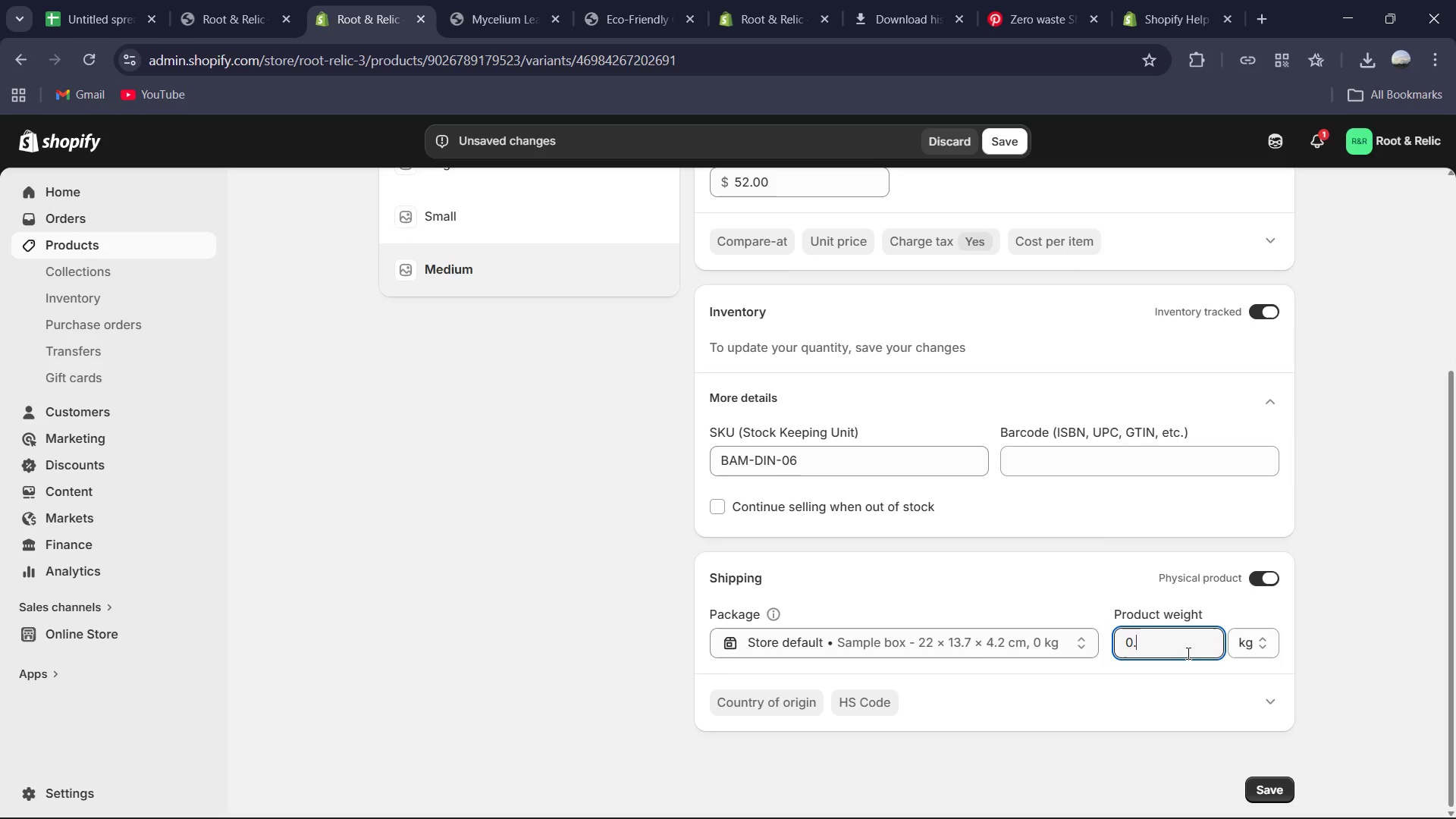 
key(NumpadDecimal)
 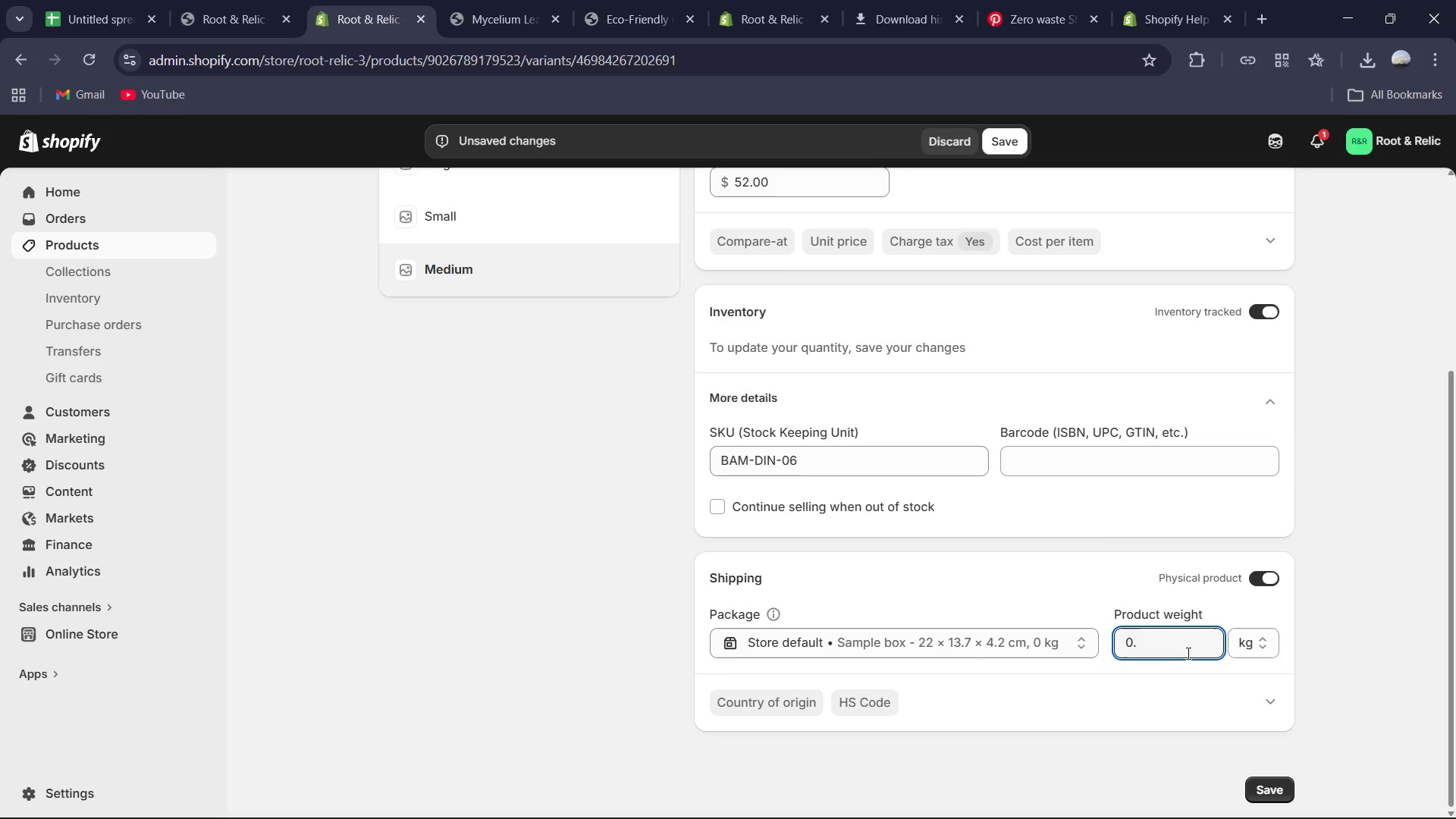 
key(Numpad5)
 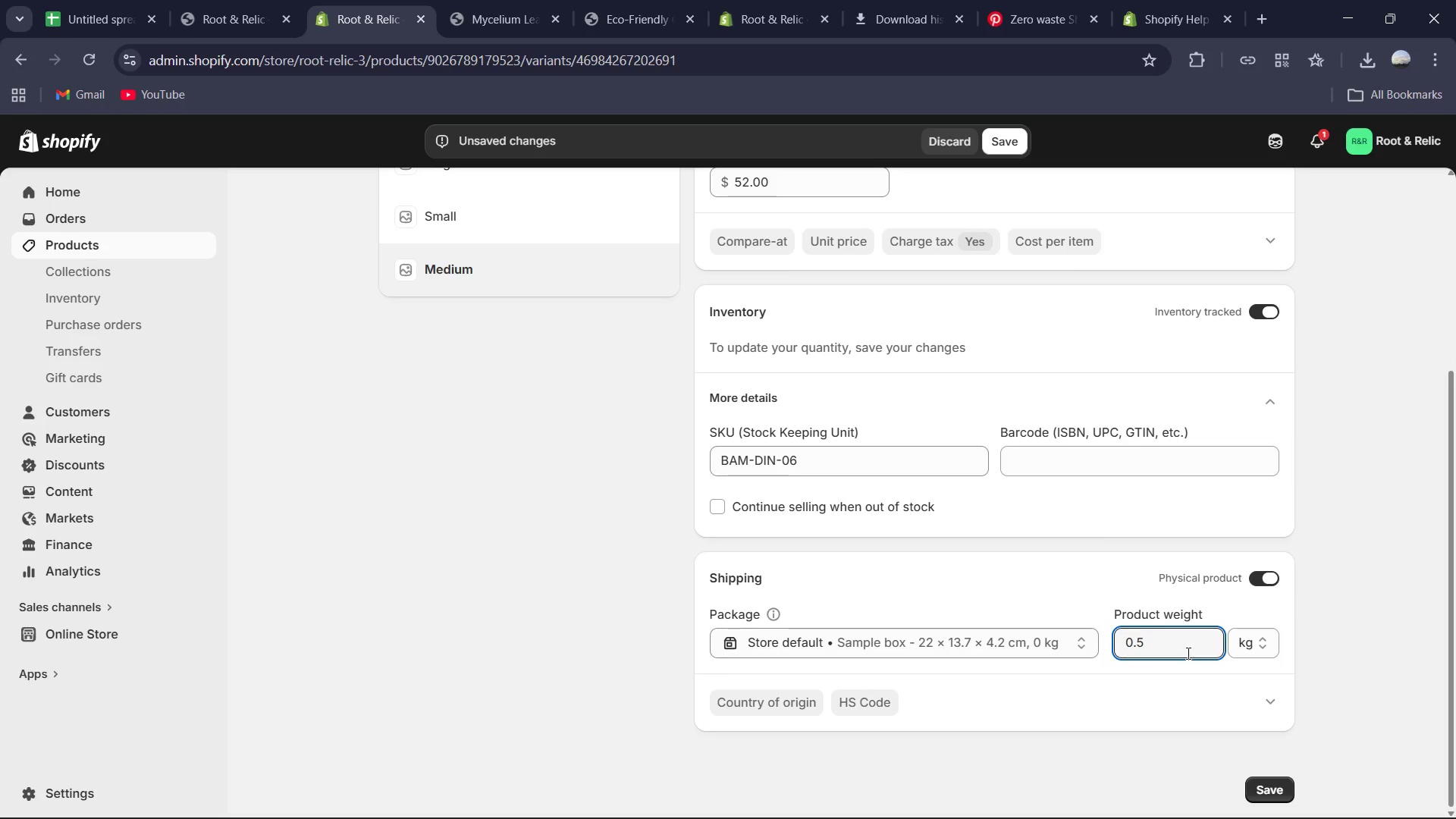 
scroll: coordinate [1213, 689], scroll_direction: down, amount: 2.0
 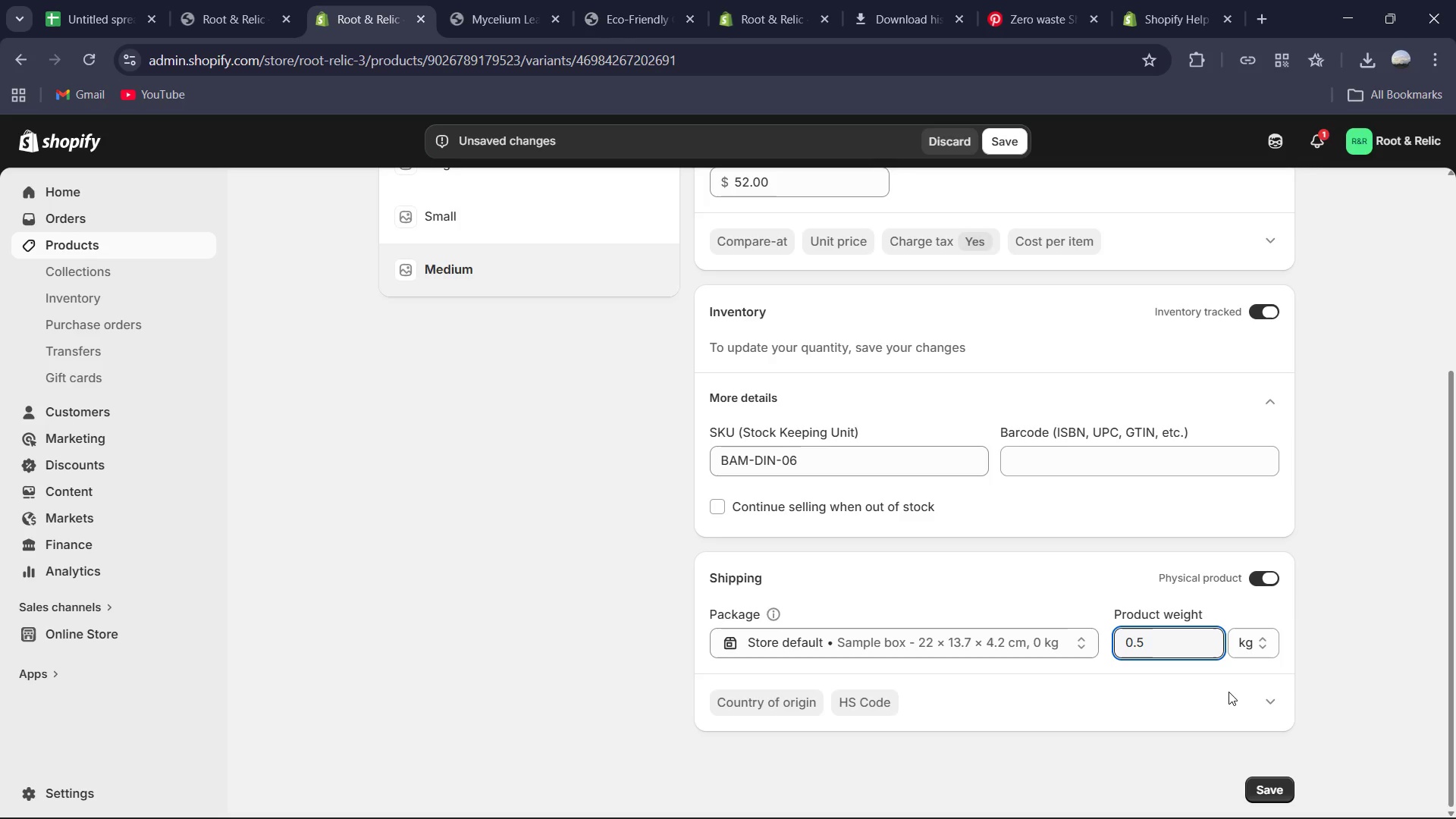 
key(Backspace)
 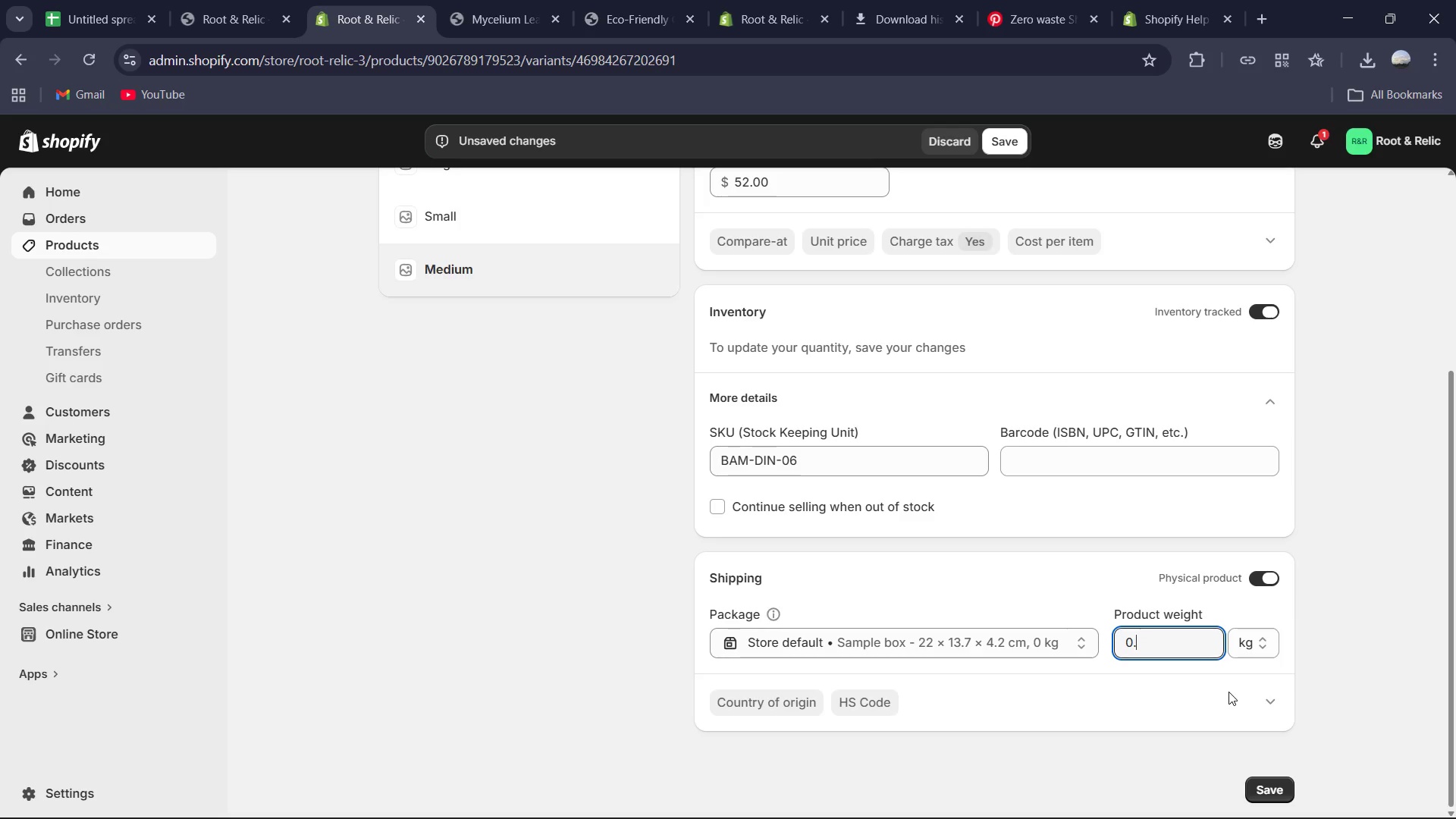 
key(Numpad7)
 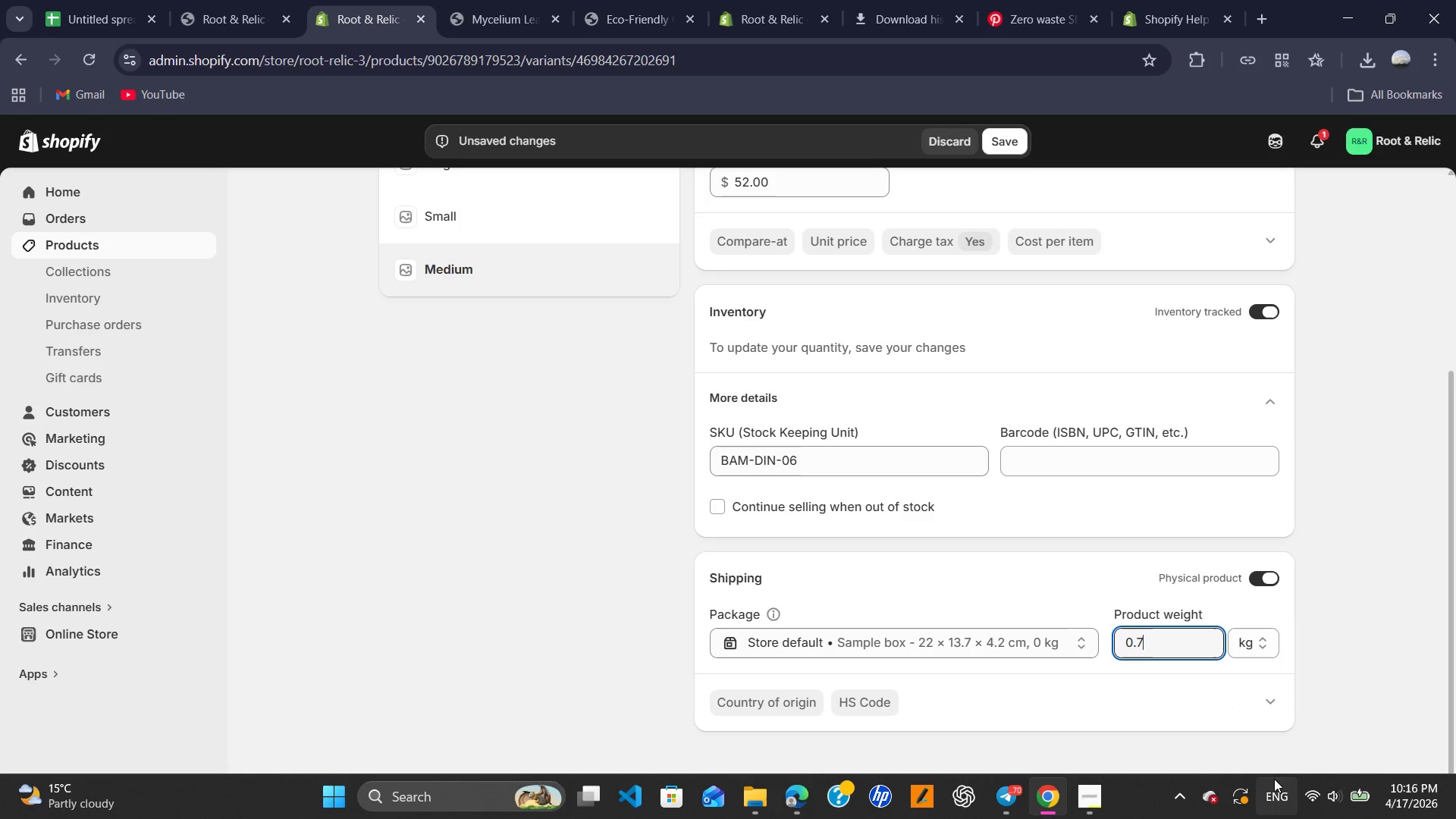 
left_click([1278, 782])
 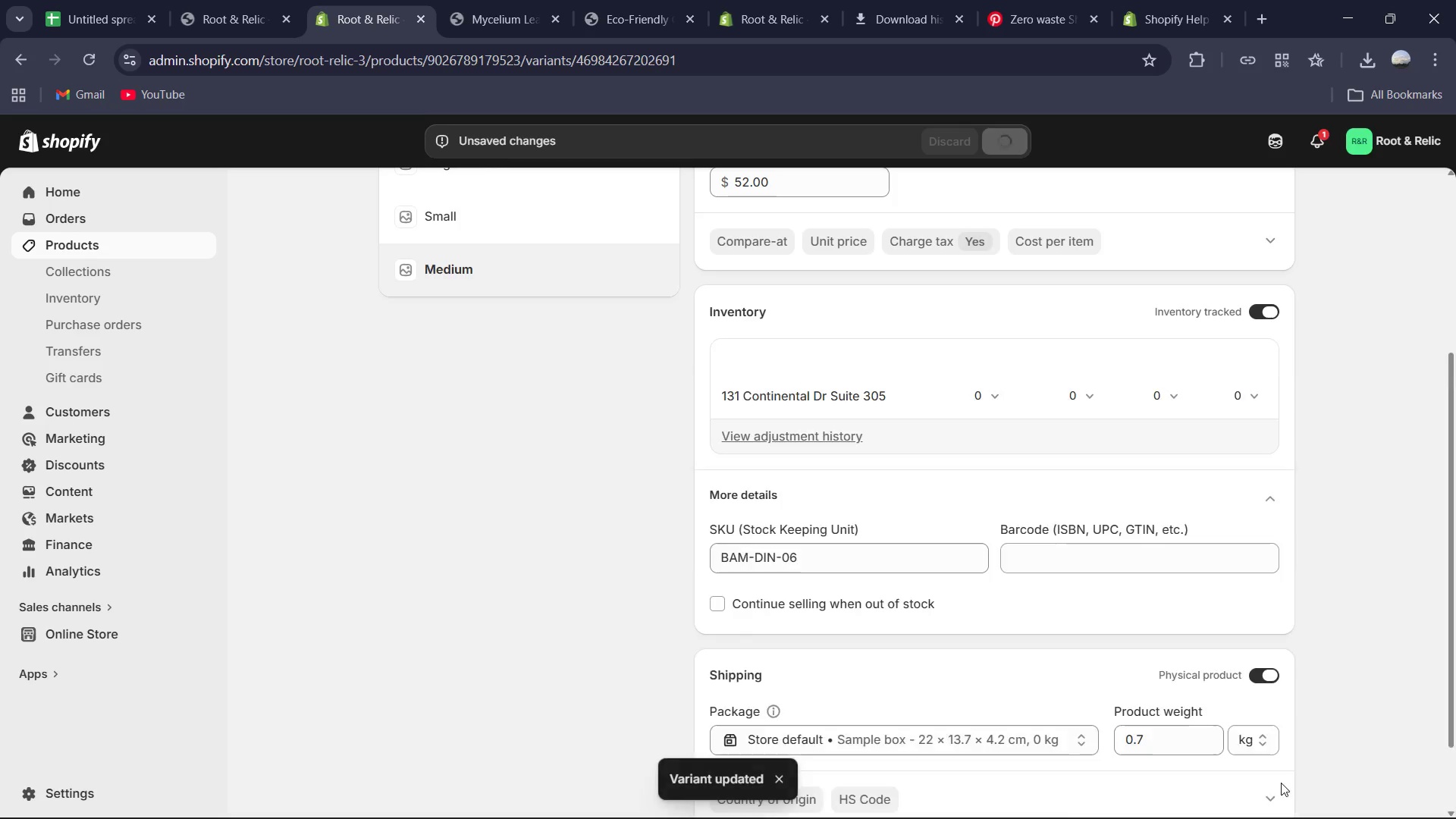 
scroll: coordinate [921, 334], scroll_direction: up, amount: 8.0
 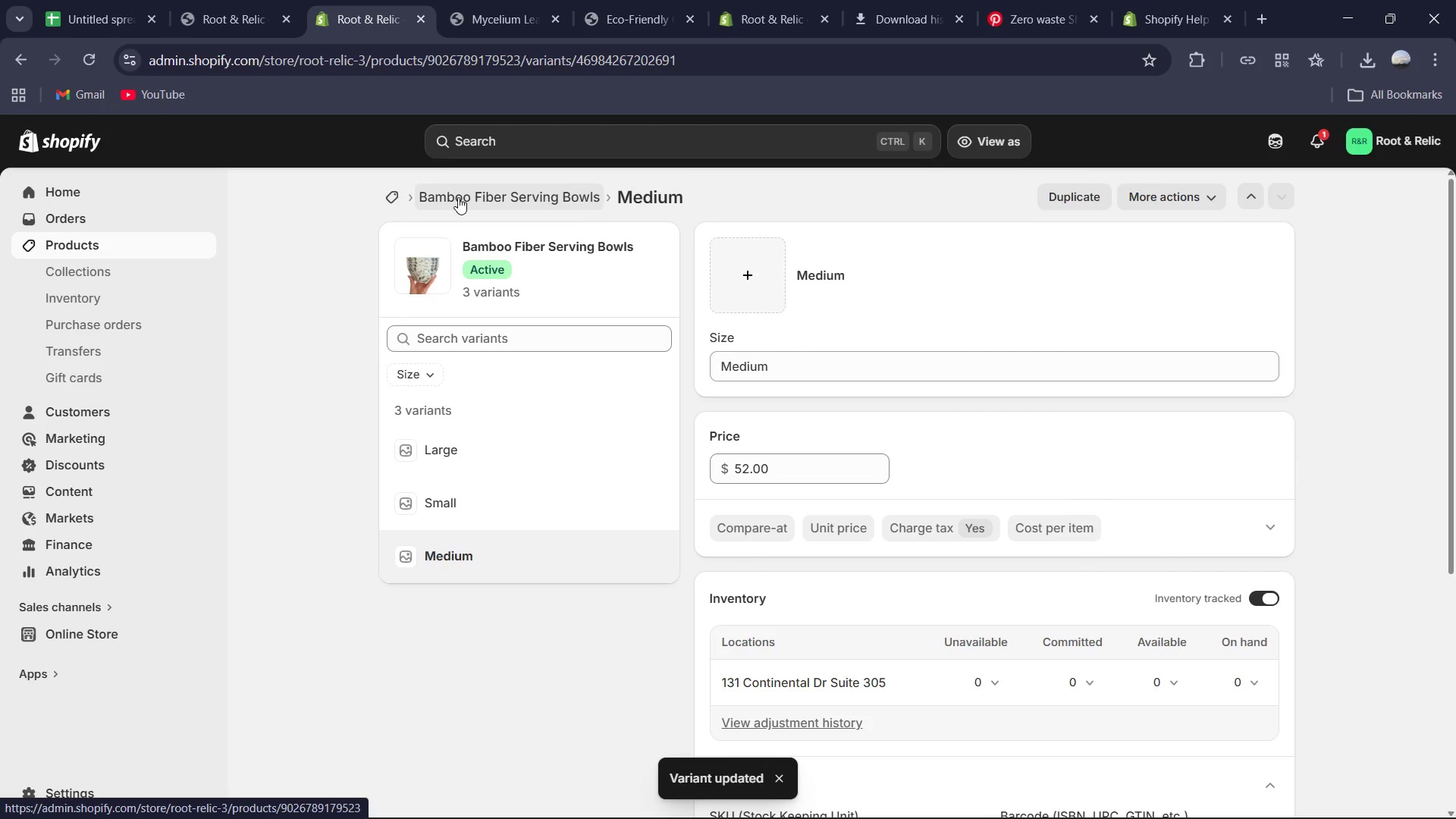 
left_click([458, 197])
 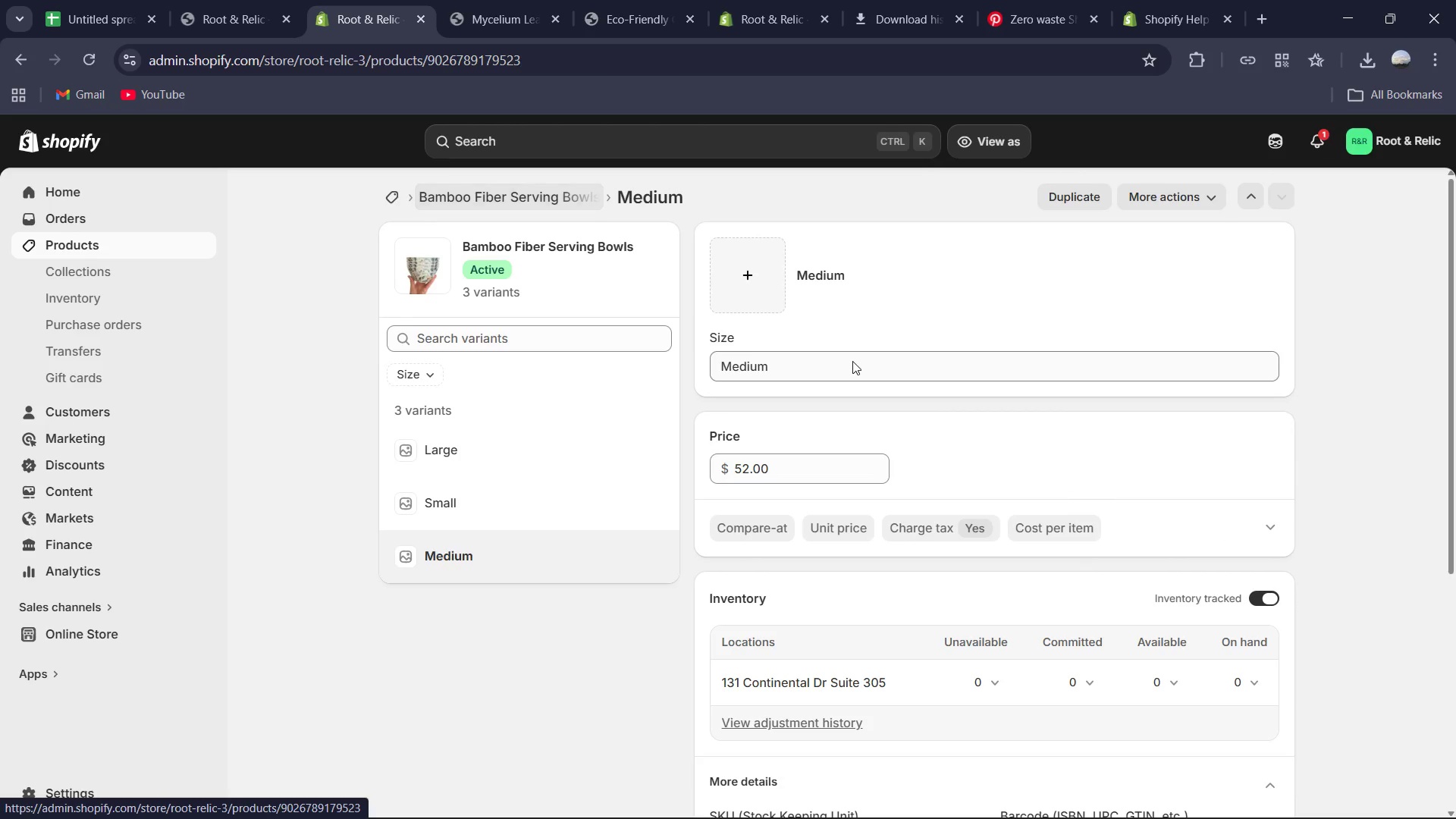 
scroll: coordinate [1062, 490], scroll_direction: down, amount: 12.0
 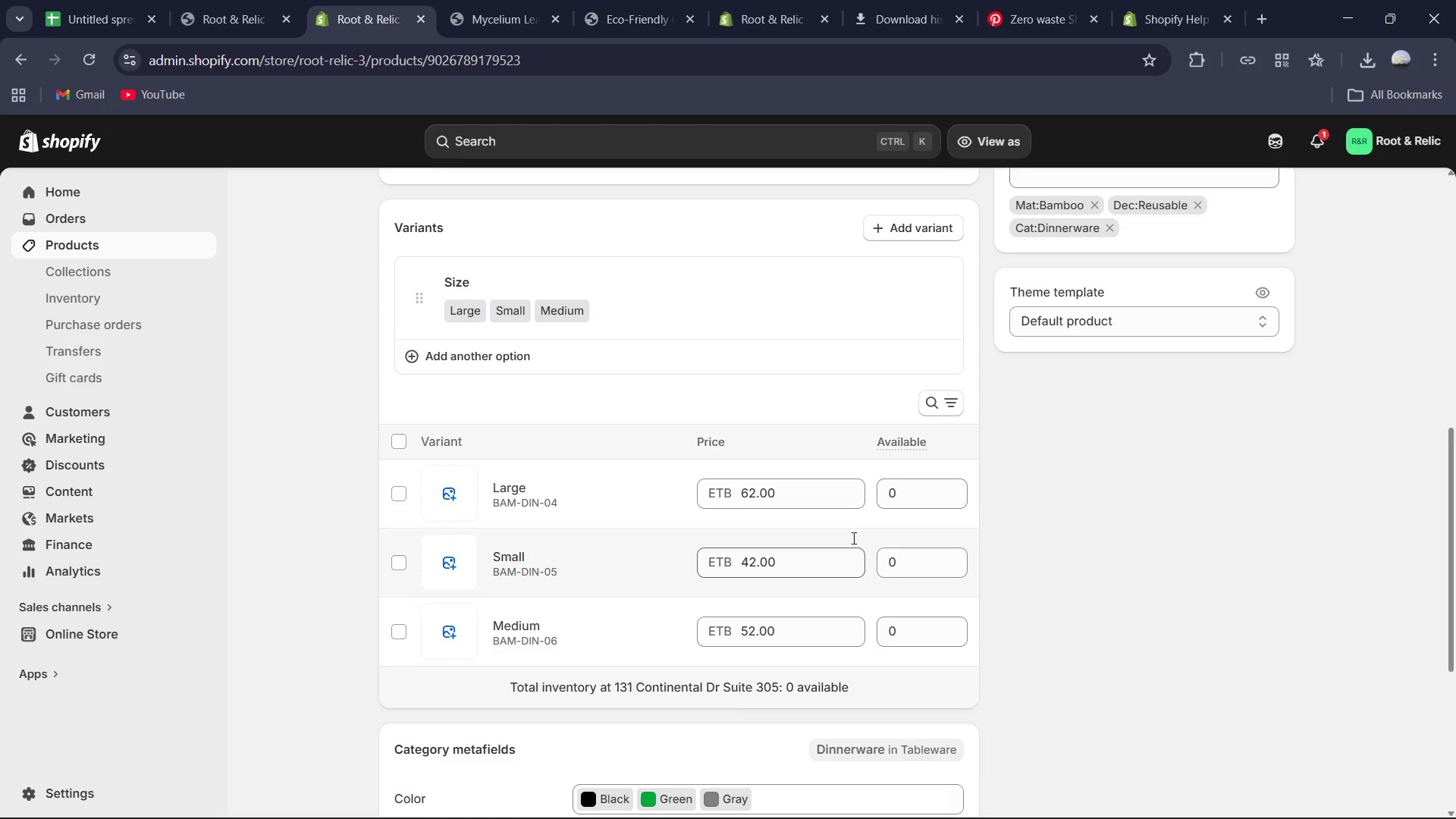 
left_click([920, 500])
 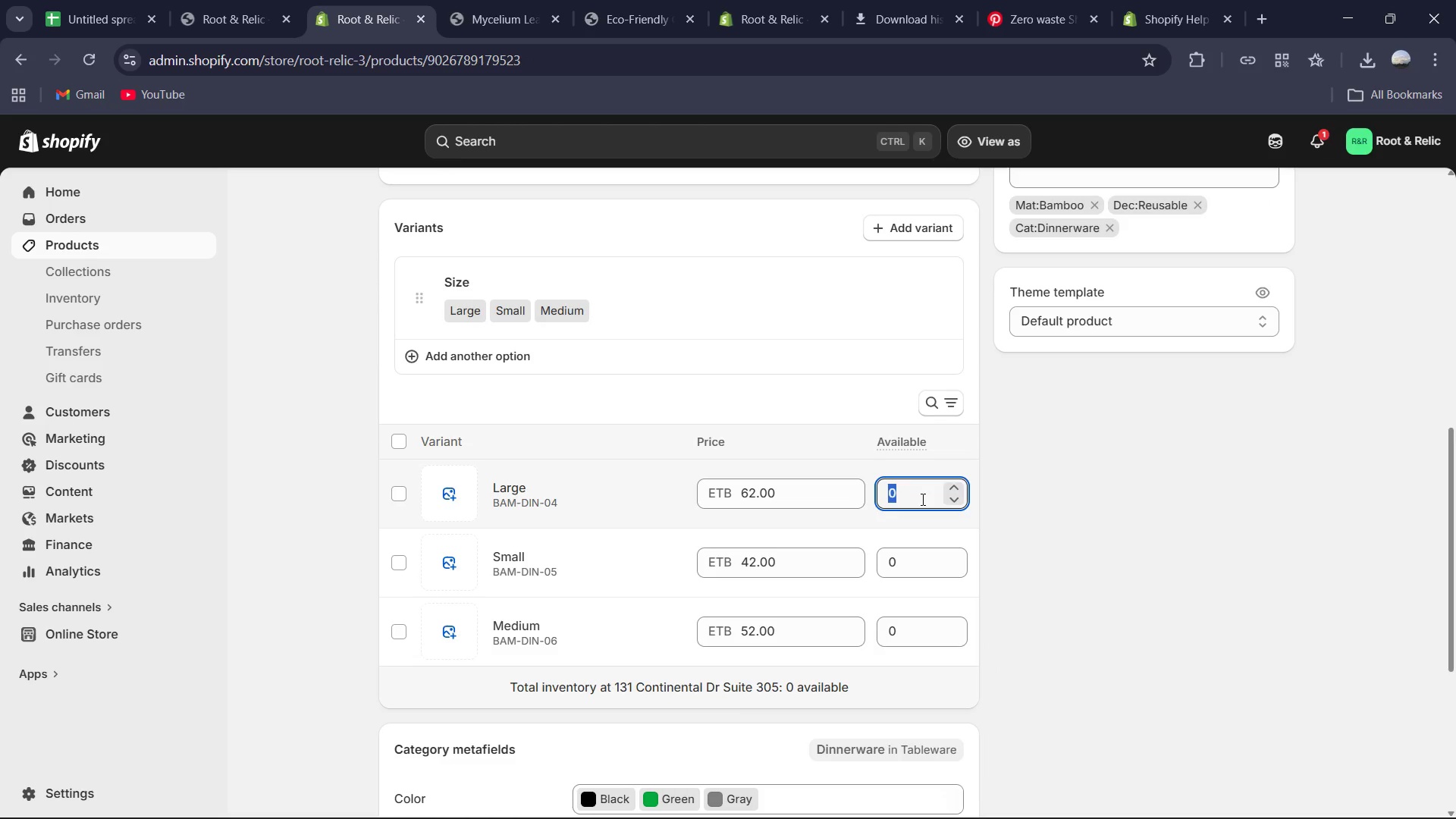 
key(Numpad3)
 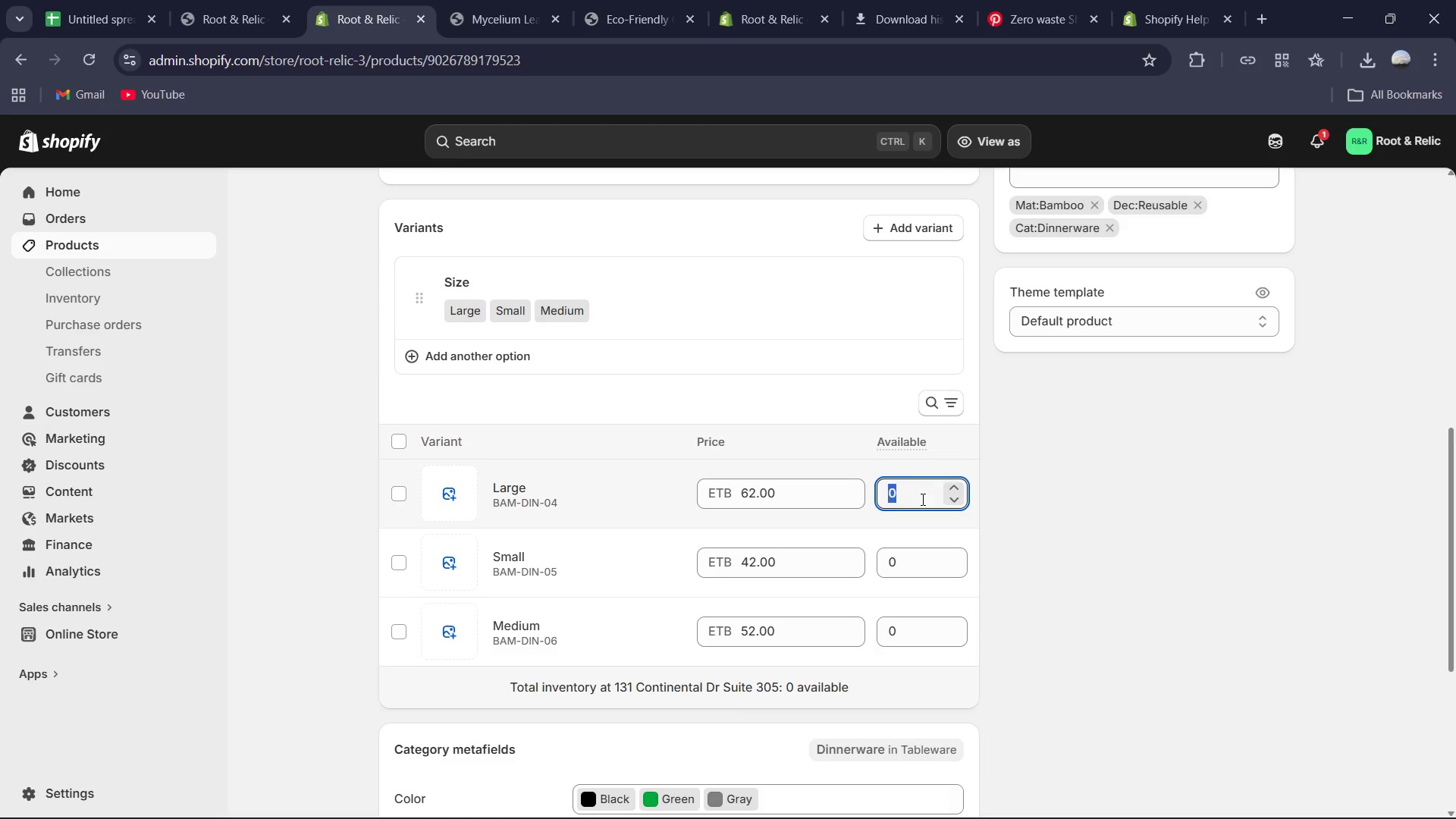 
key(Numpad6)
 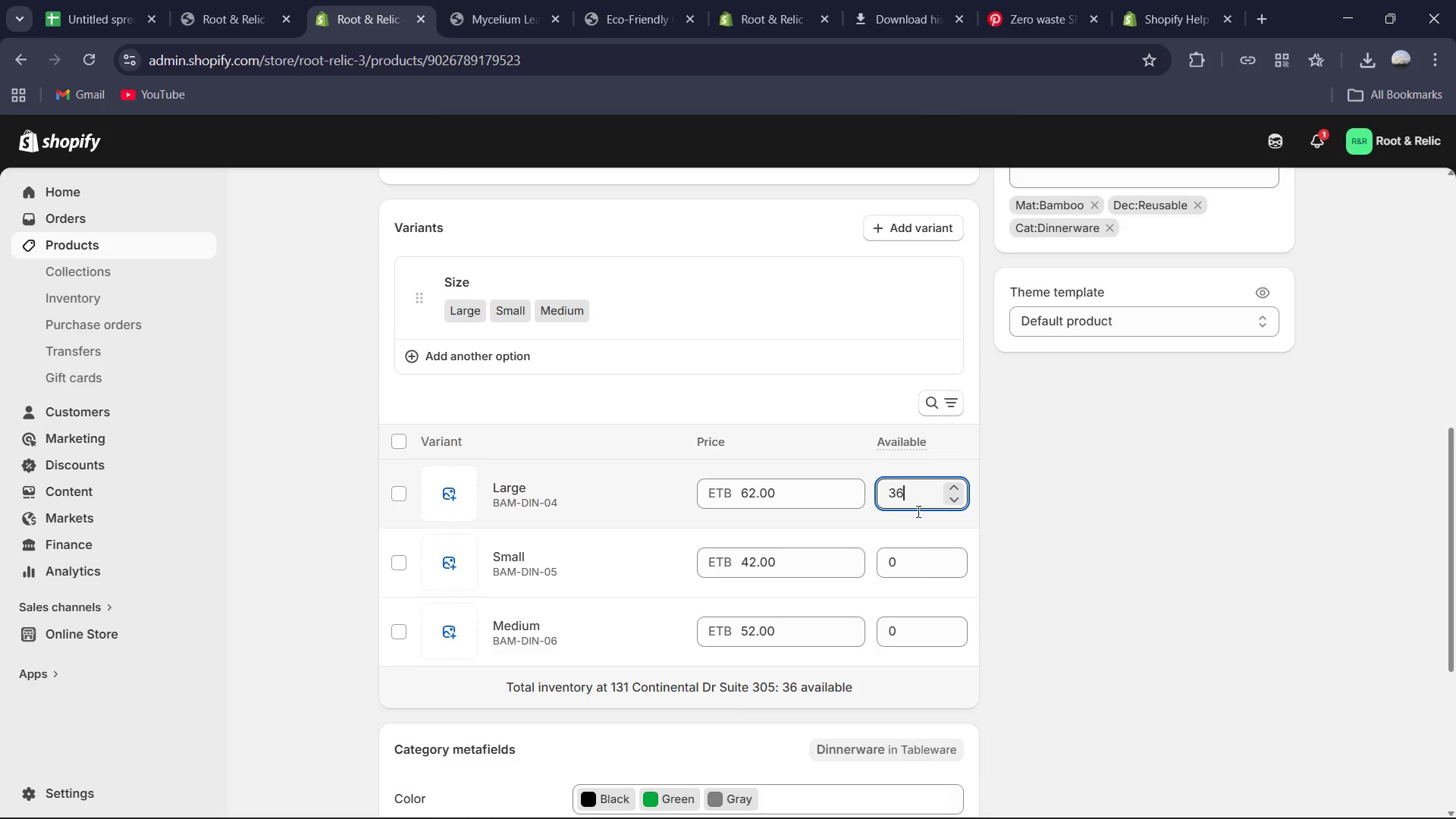 
left_click([921, 562])
 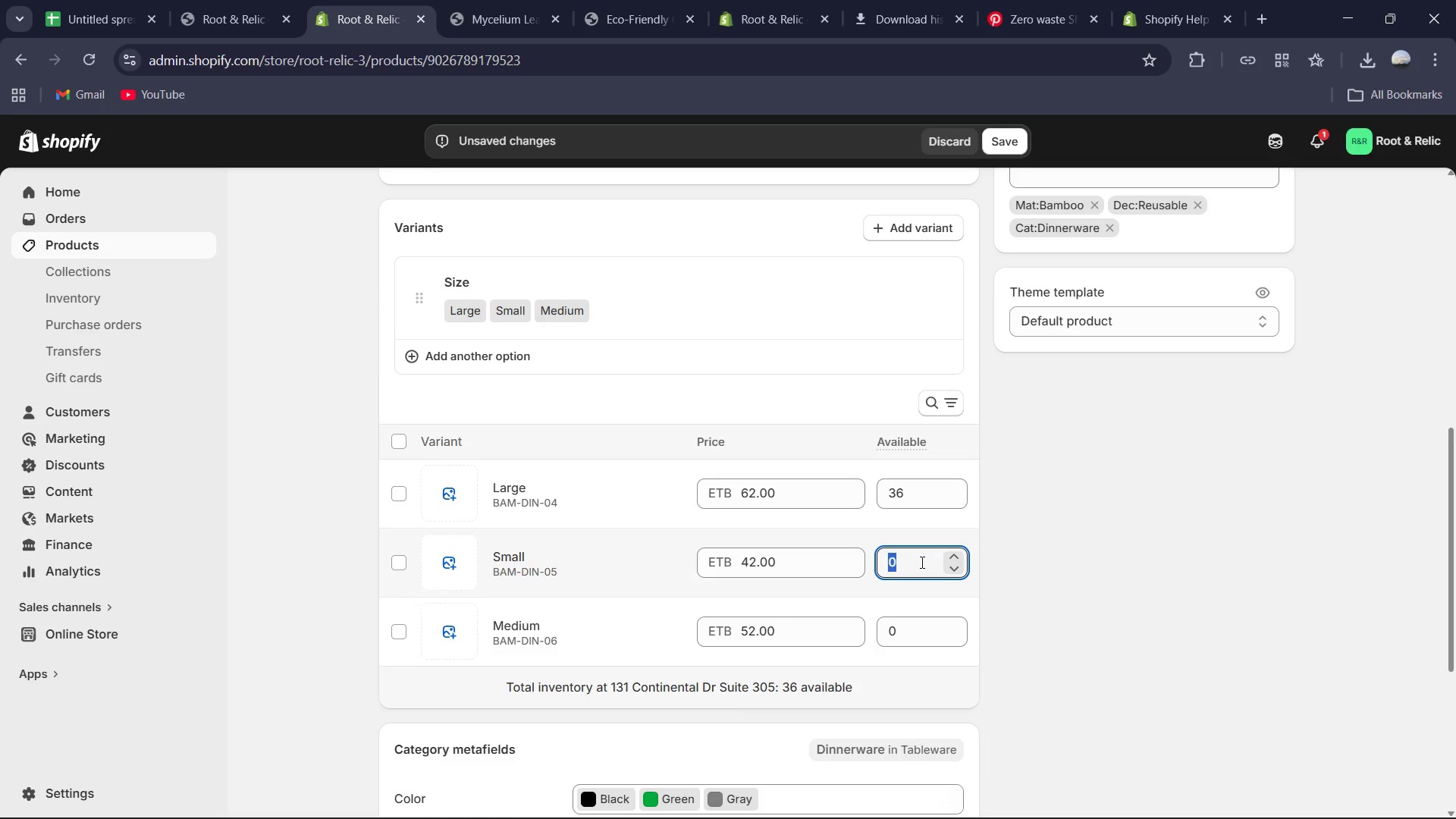 
key(Numpad4)
 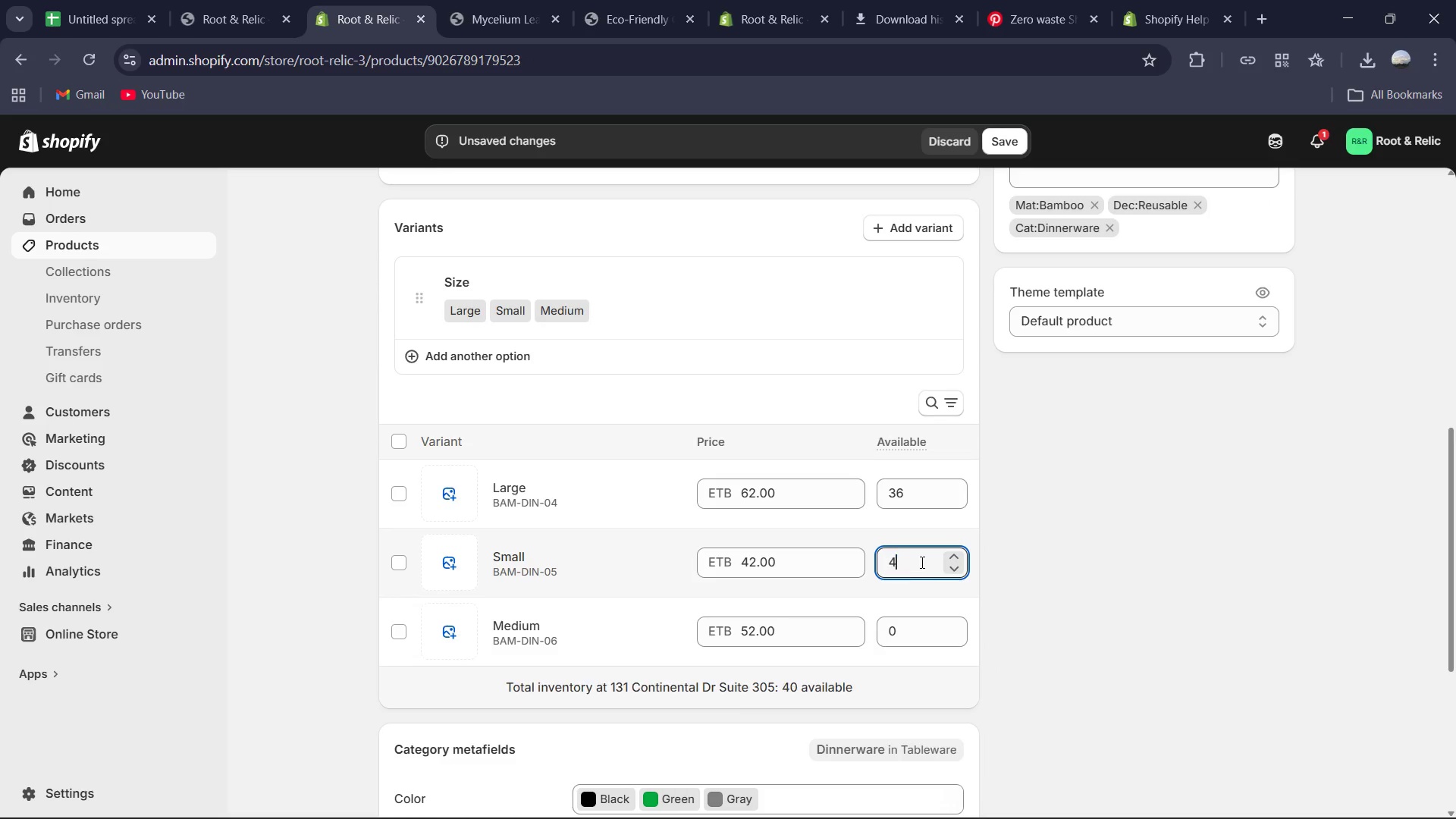 
key(Numpad5)
 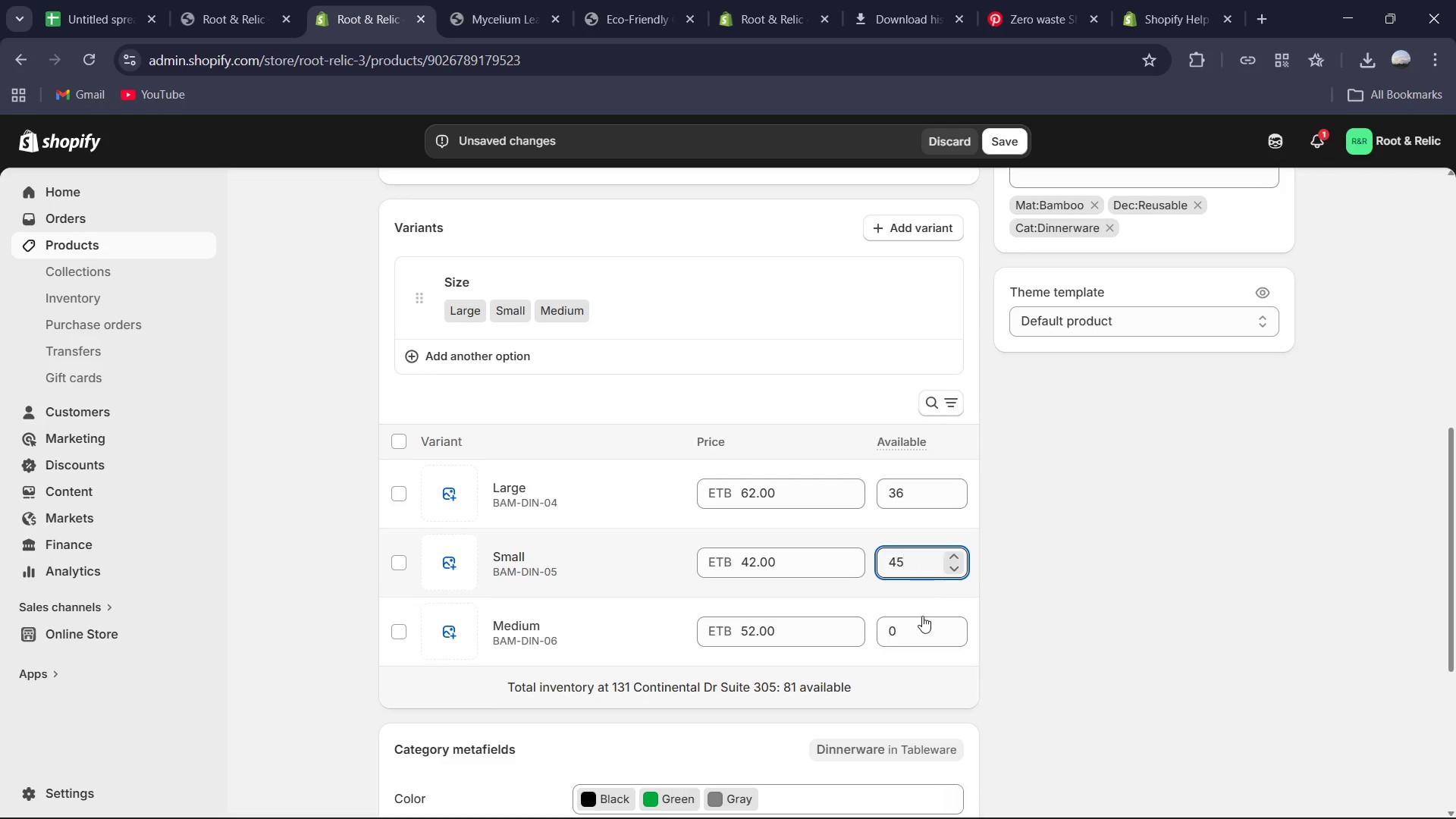 
left_click([923, 636])
 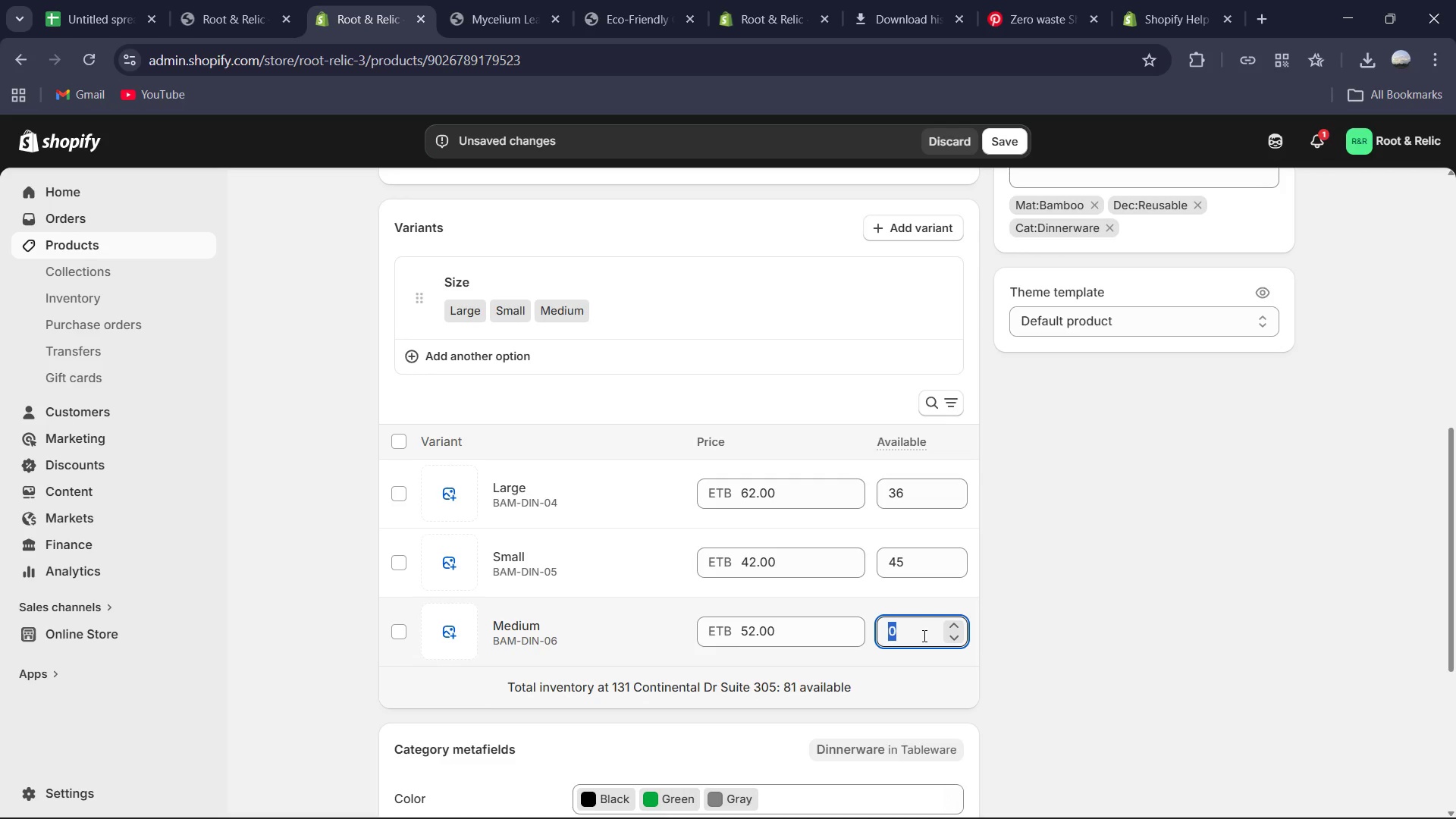 
key(Numpad6)
 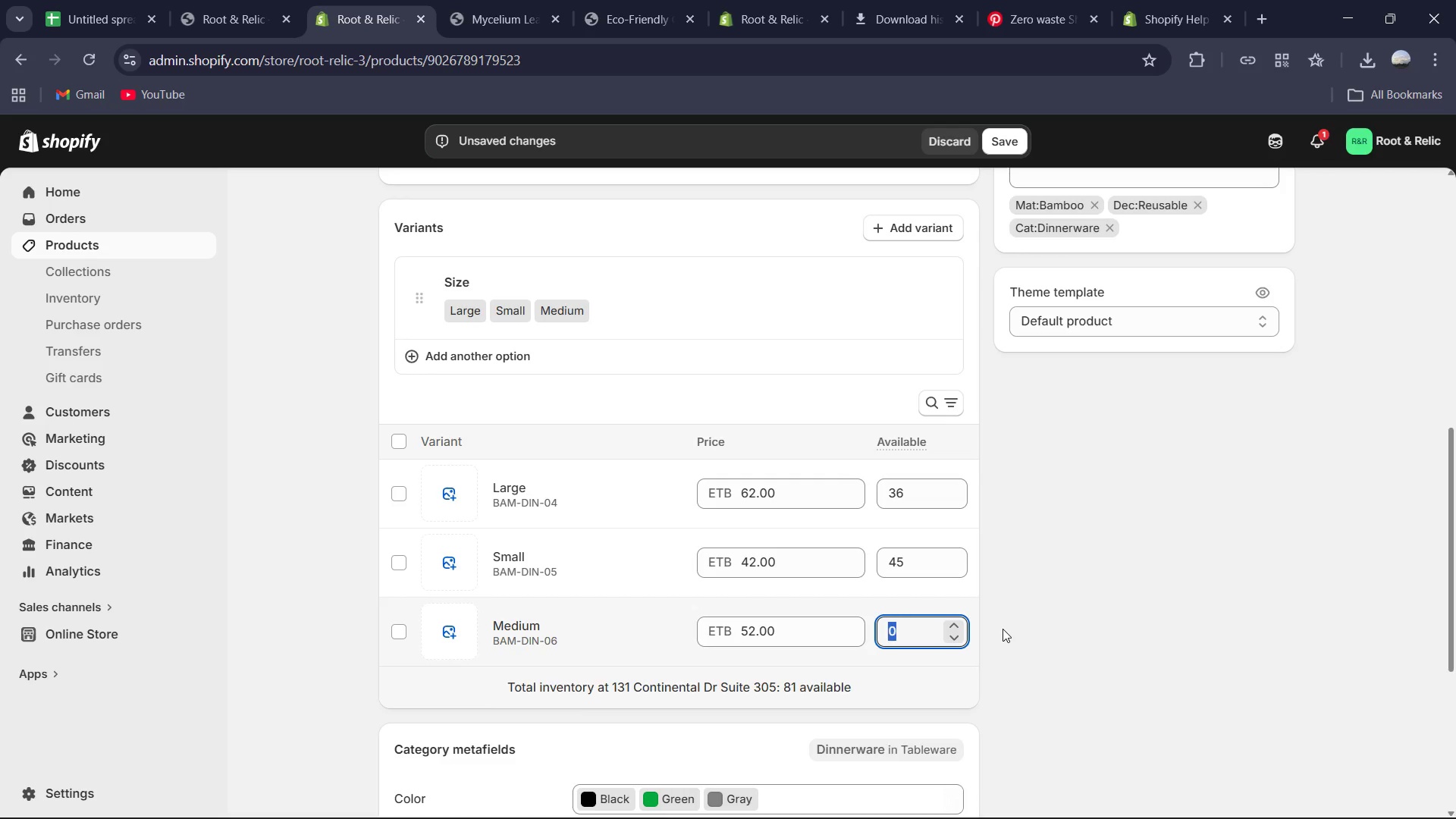 
key(Numpad5)
 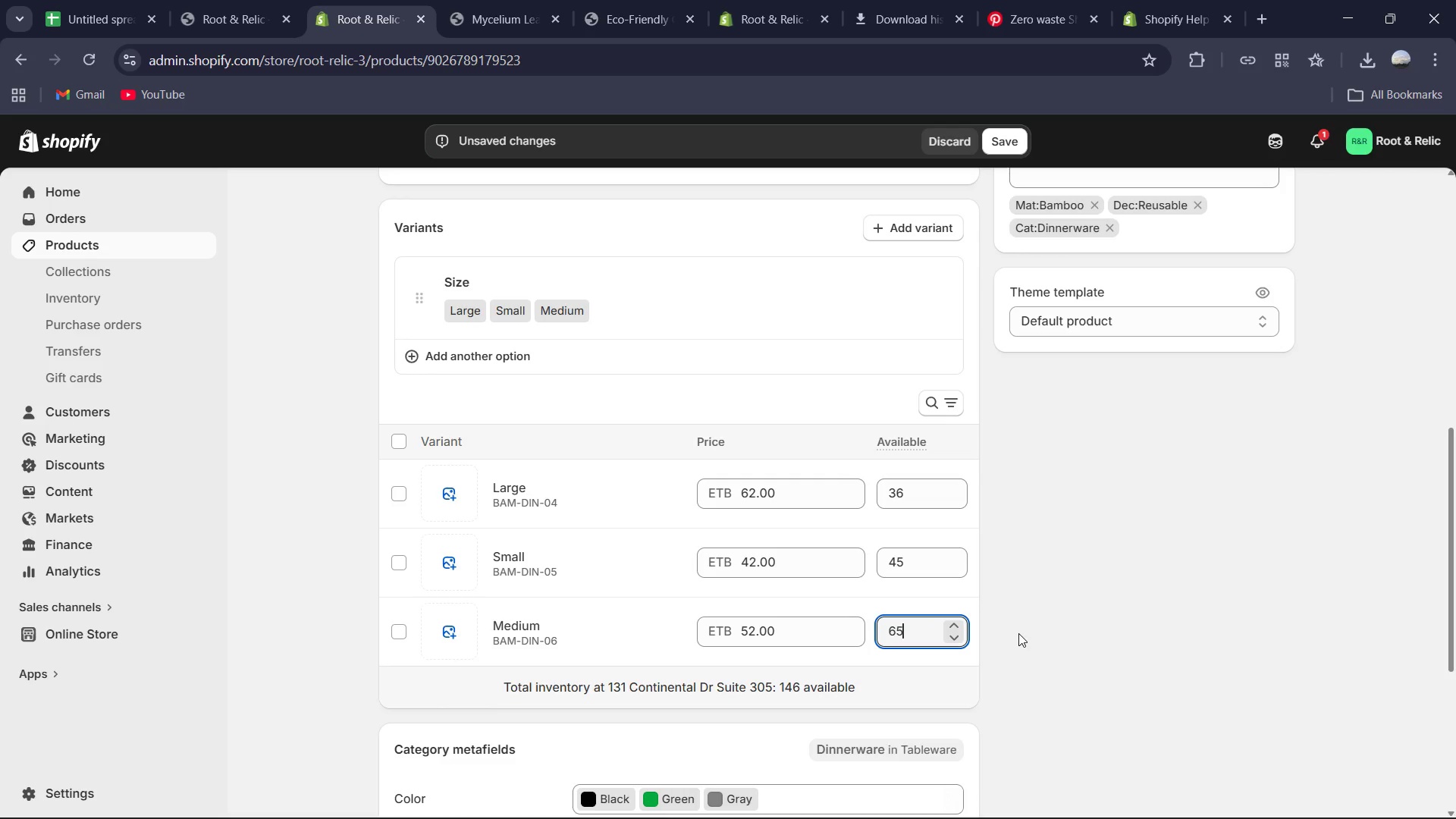 
scroll: coordinate [996, 586], scroll_direction: down, amount: 4.0
 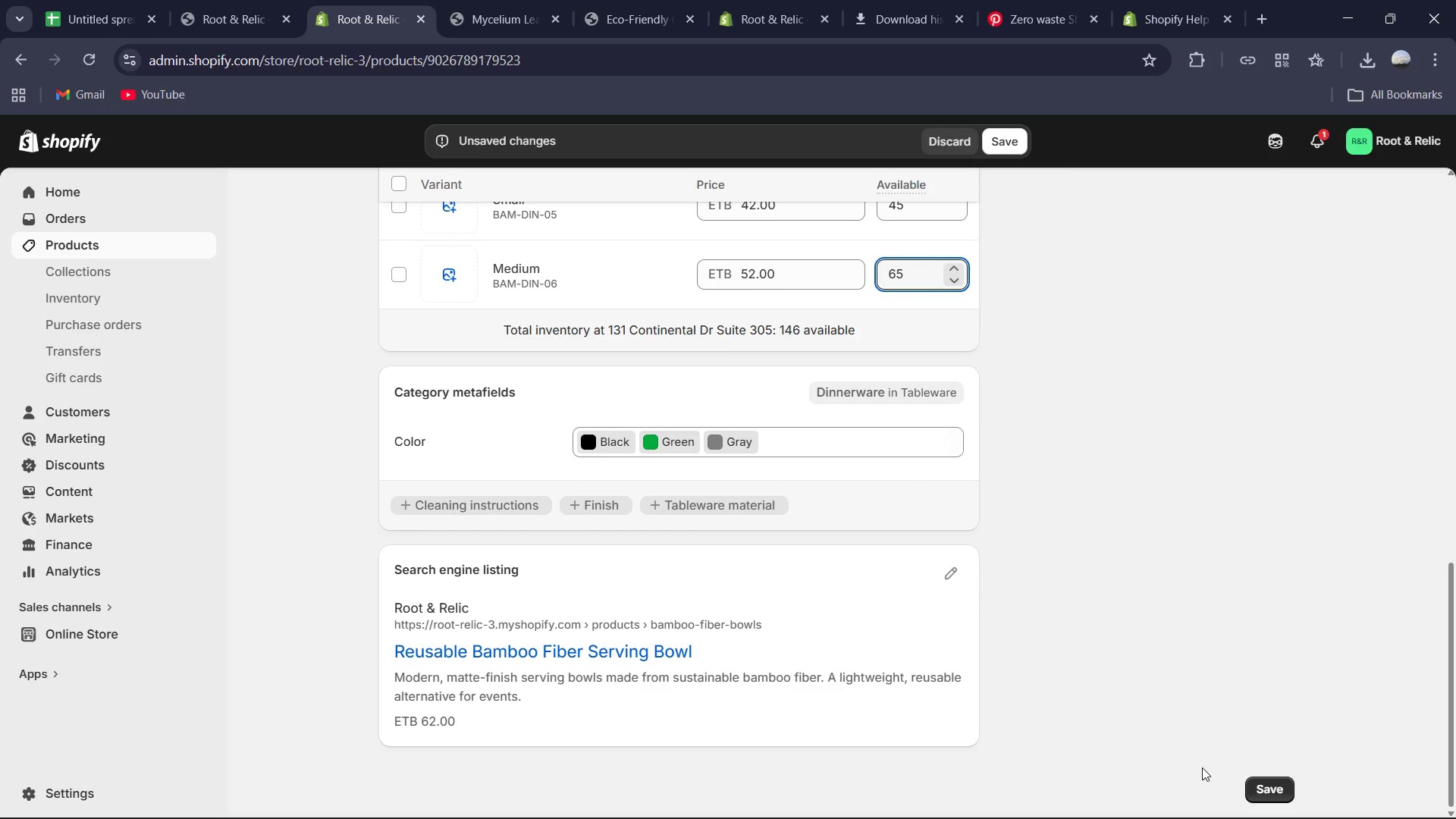 
left_click([1263, 787])
 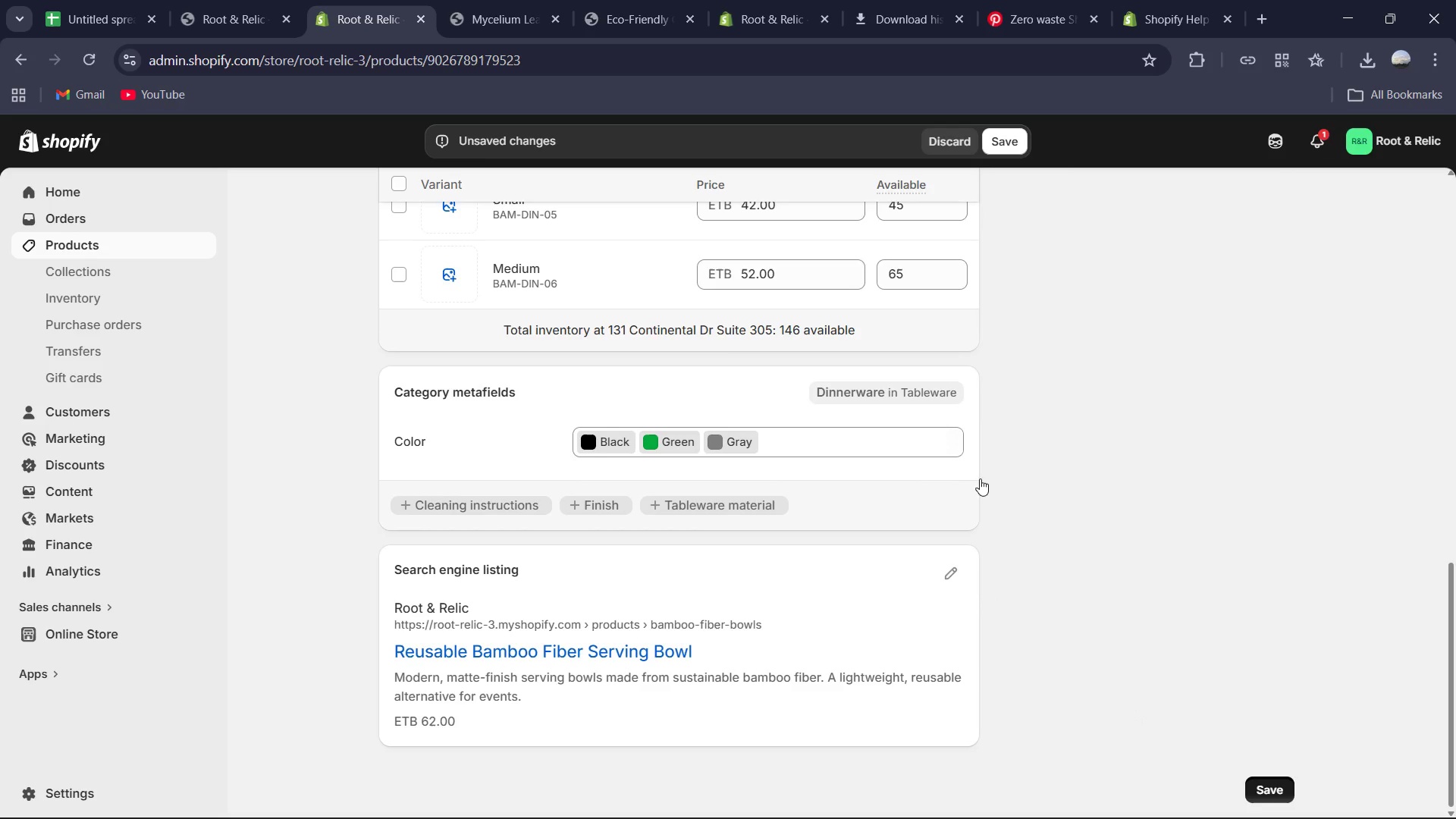 
scroll: coordinate [973, 504], scroll_direction: up, amount: 14.0
 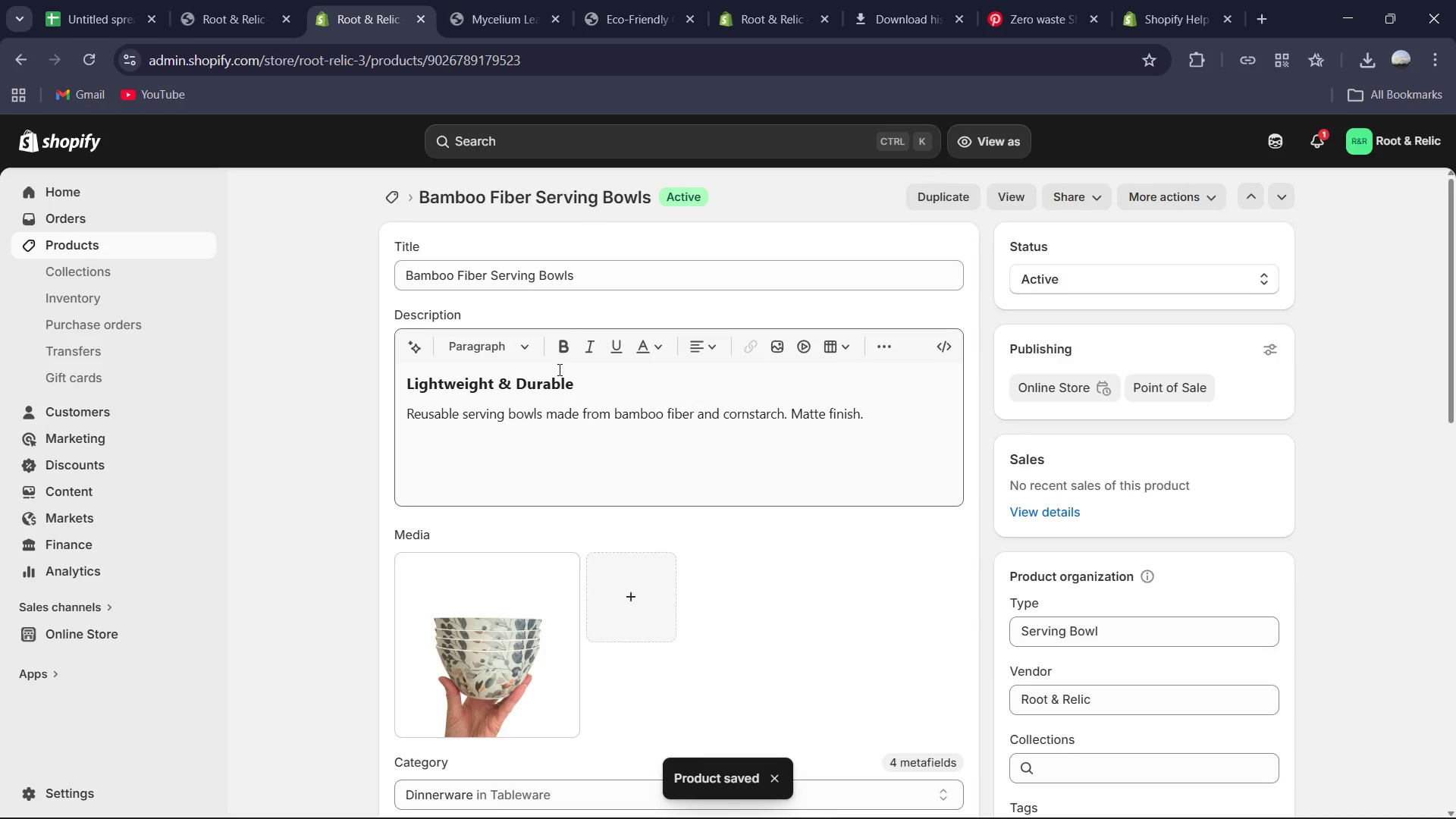 
left_click([526, 196])
 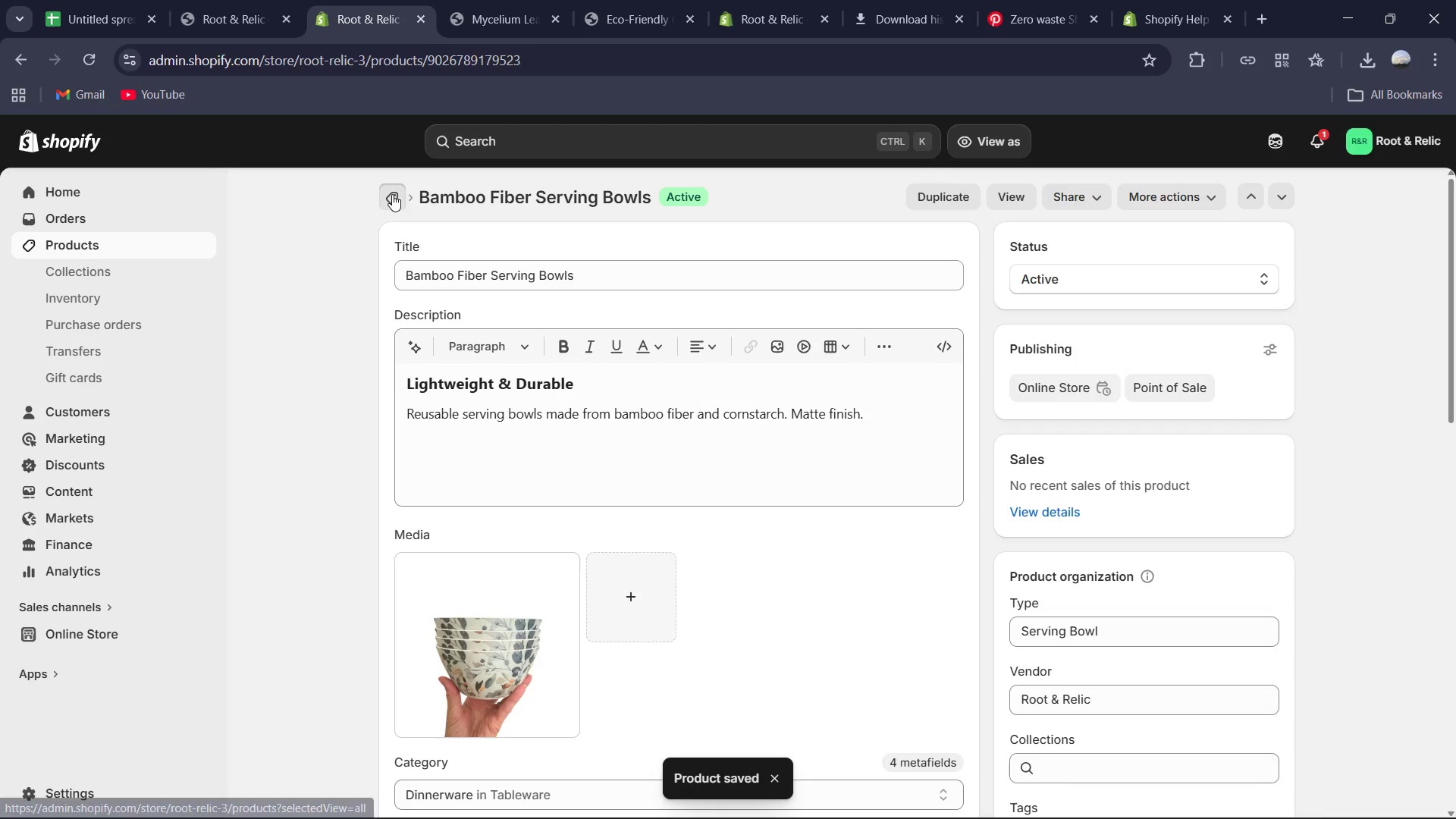 
scroll: coordinate [764, 431], scroll_direction: down, amount: 17.0
 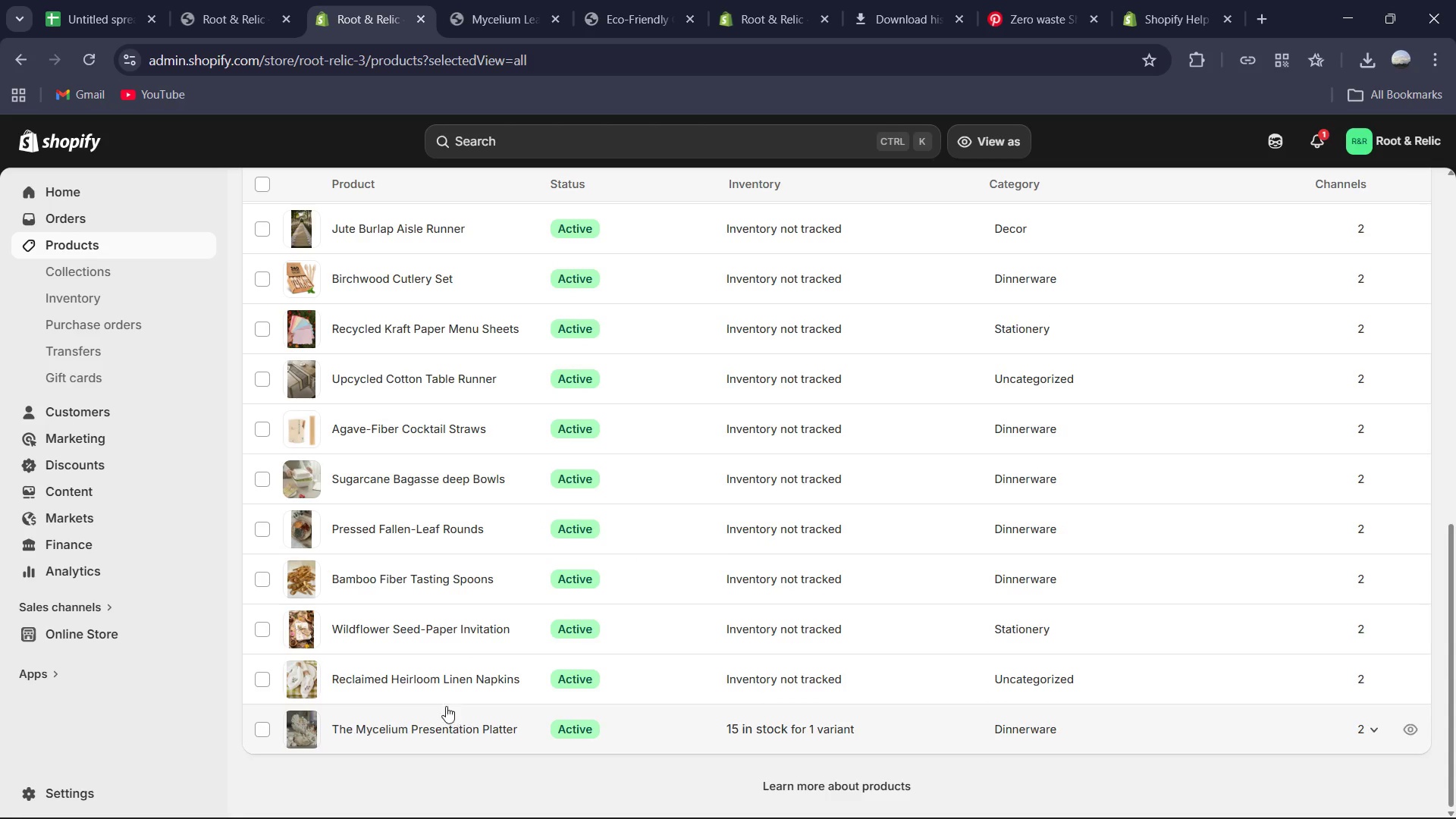 
left_click([437, 680])
 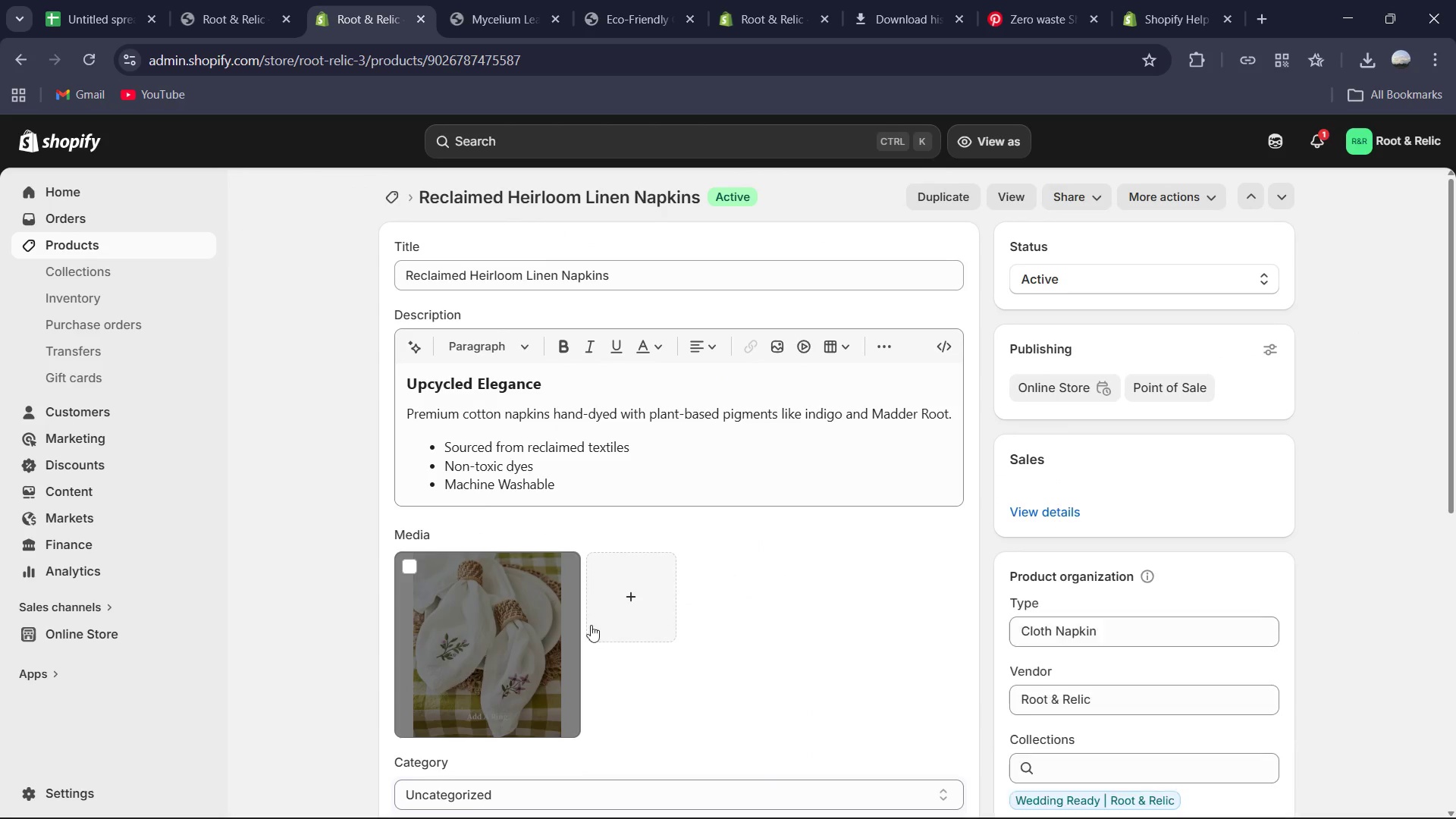 
scroll: coordinate [956, 524], scroll_direction: down, amount: 9.0
 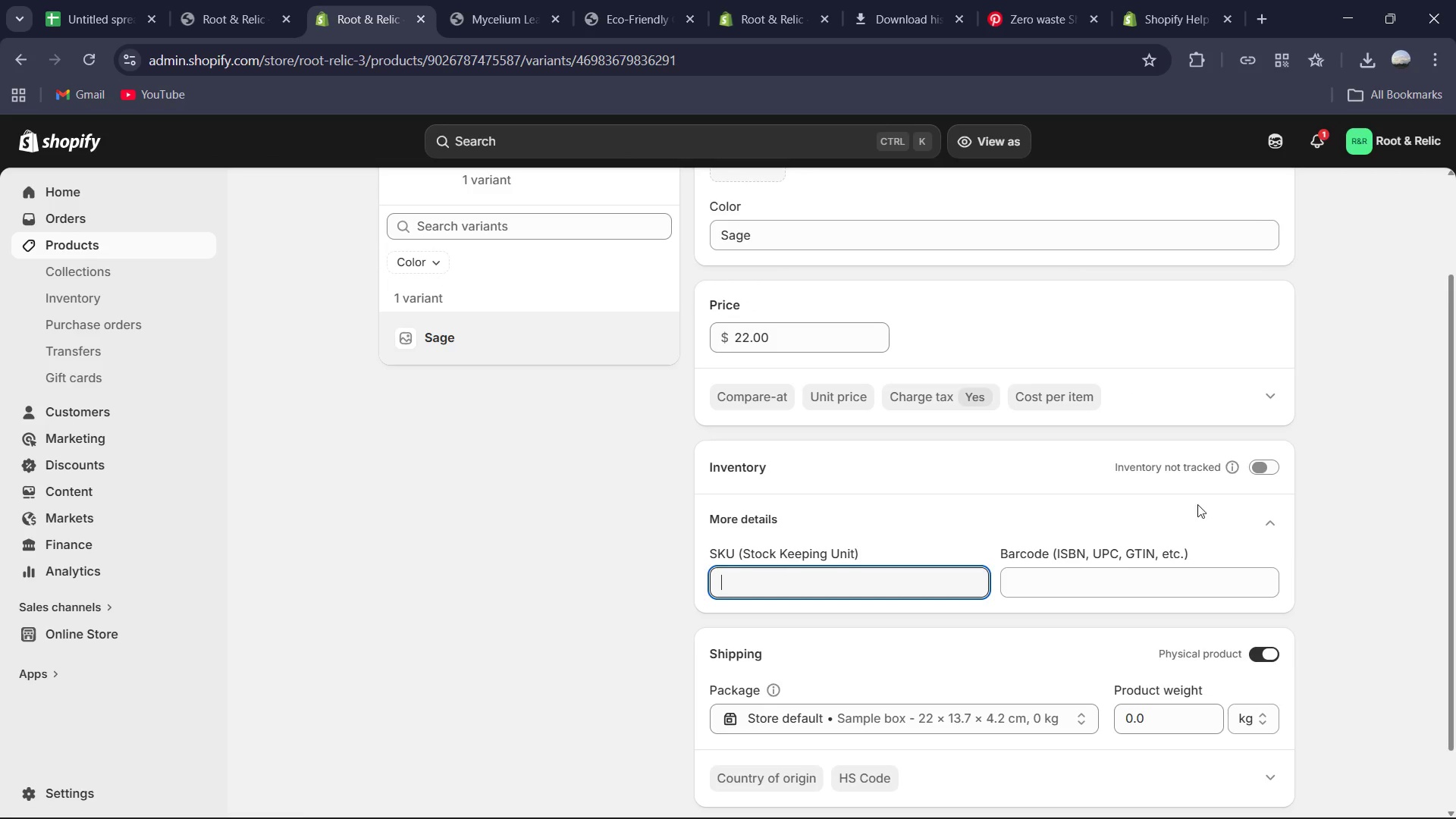 
left_click_drag(start_coordinate=[1262, 461], to_coordinate=[1254, 466])
 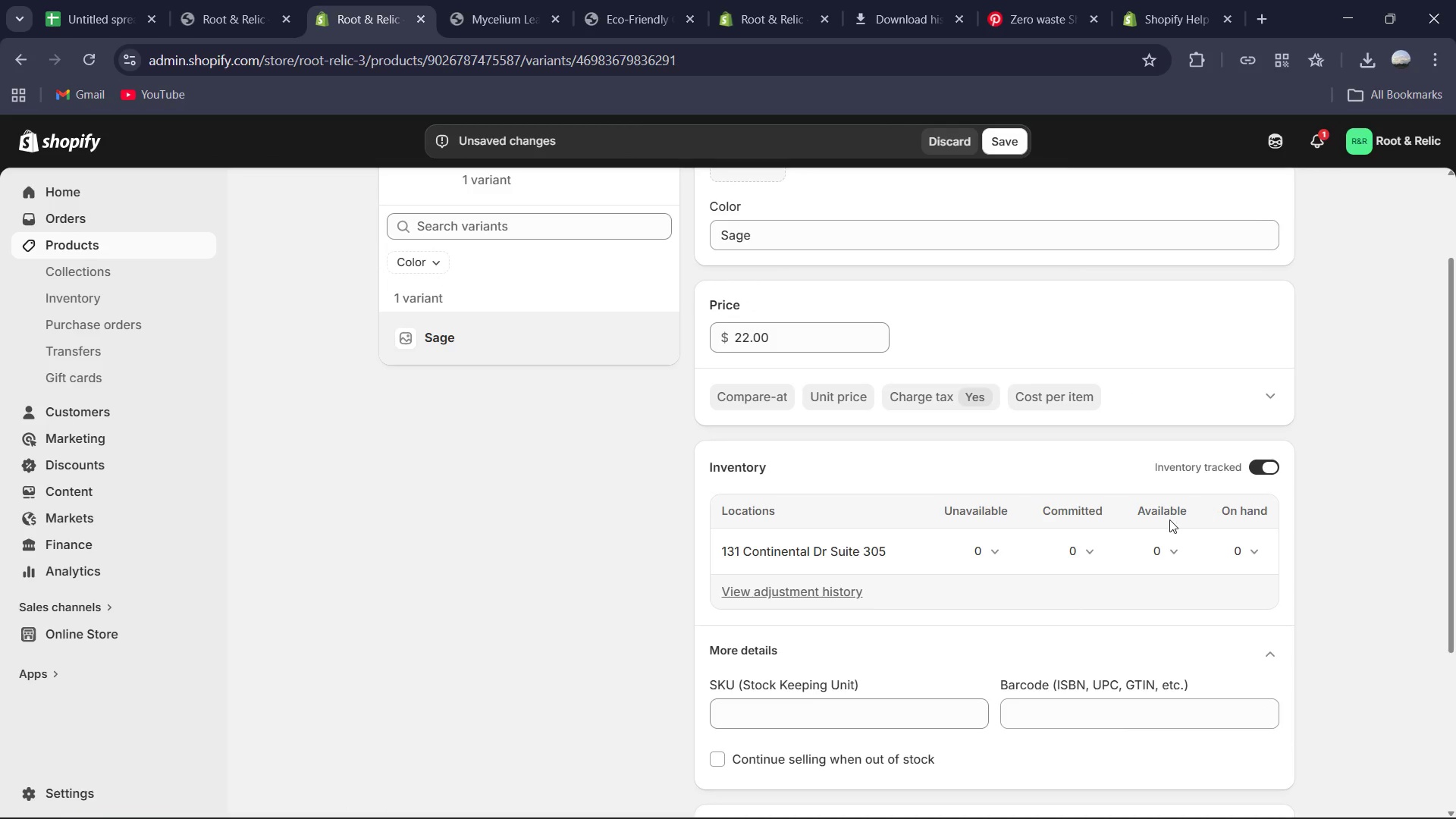 
scroll: coordinate [899, 588], scroll_direction: down, amount: 2.0
 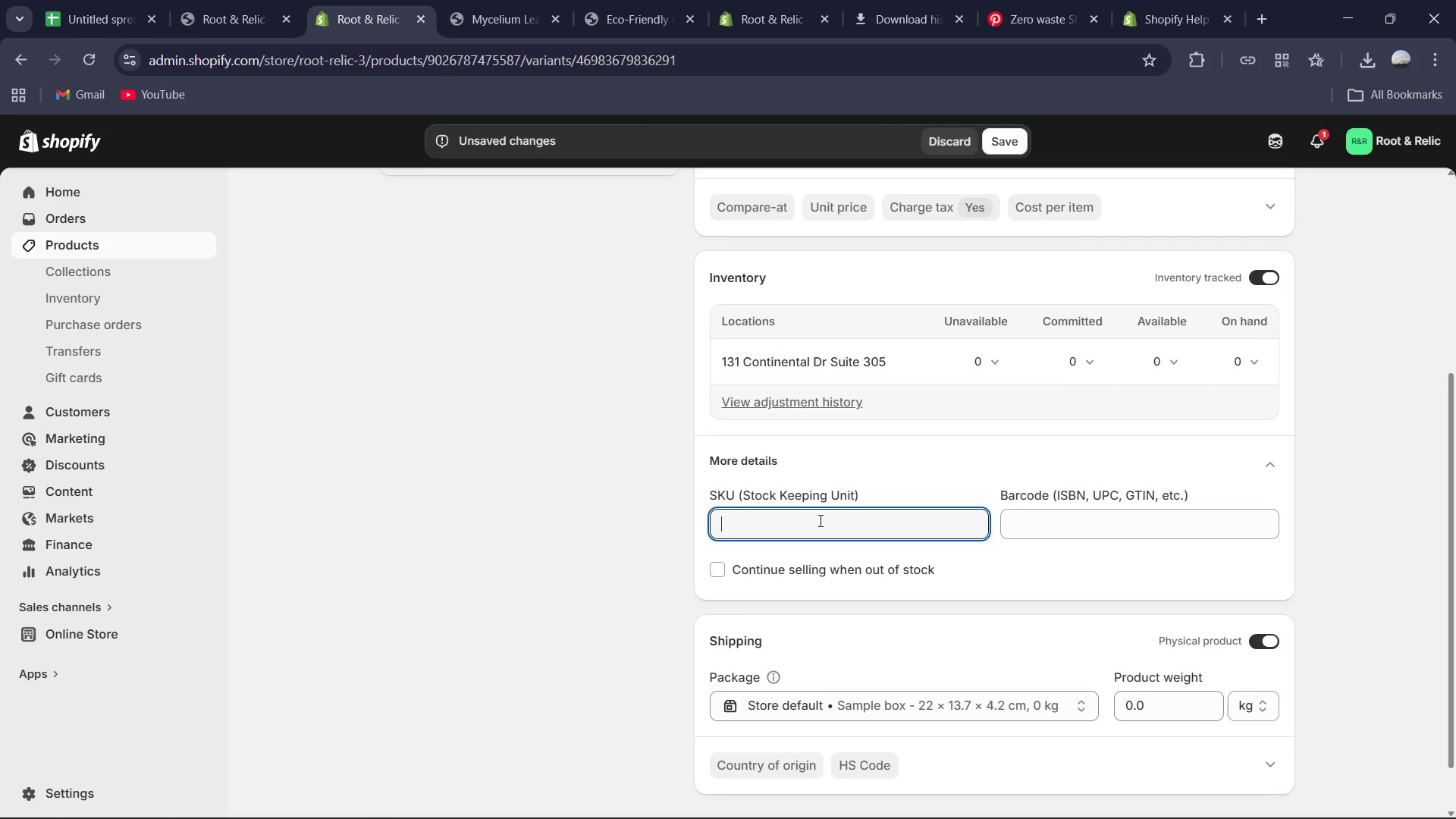 
type(LIN-TEX-07)
 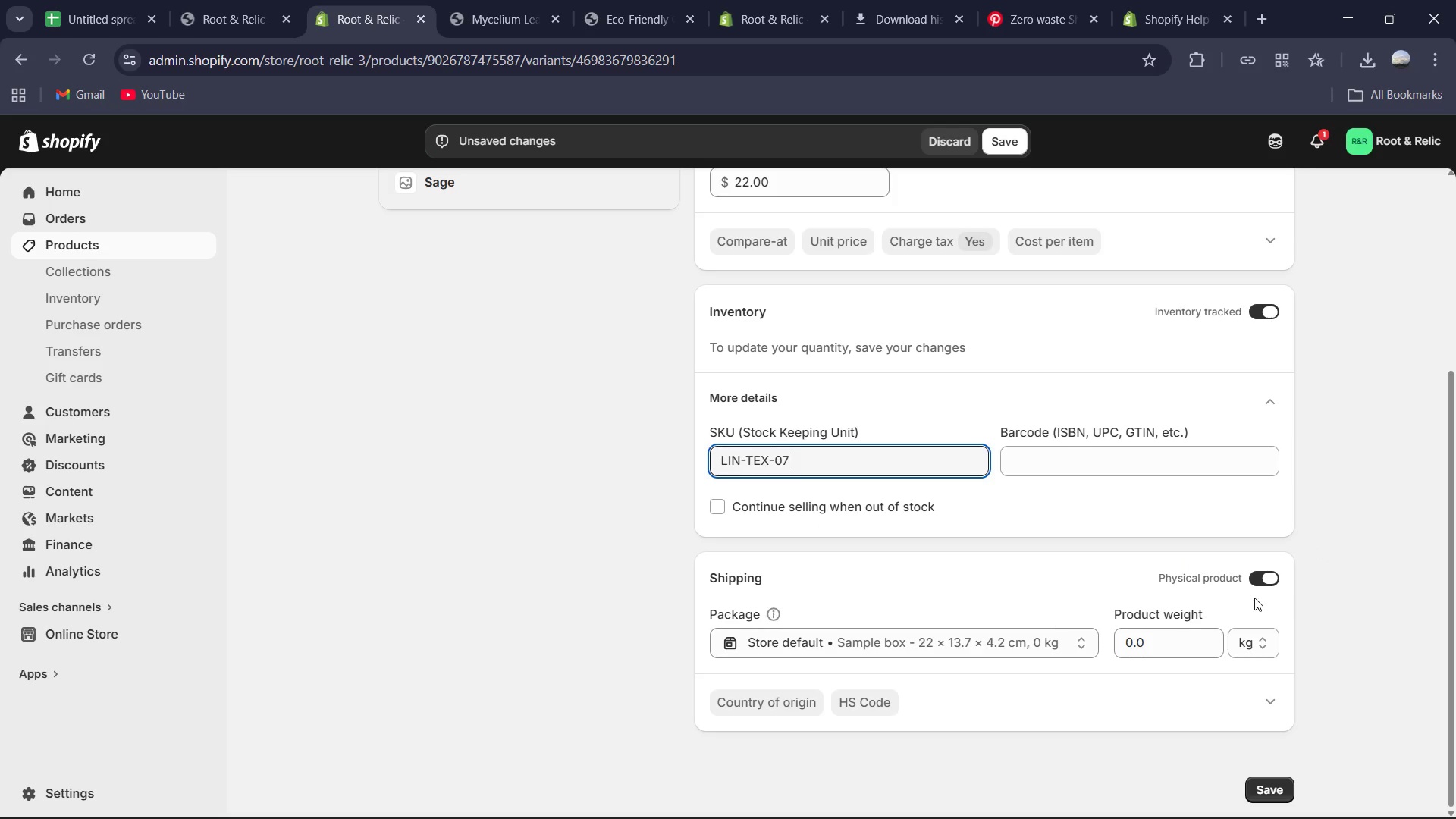 
left_click([1175, 650])
 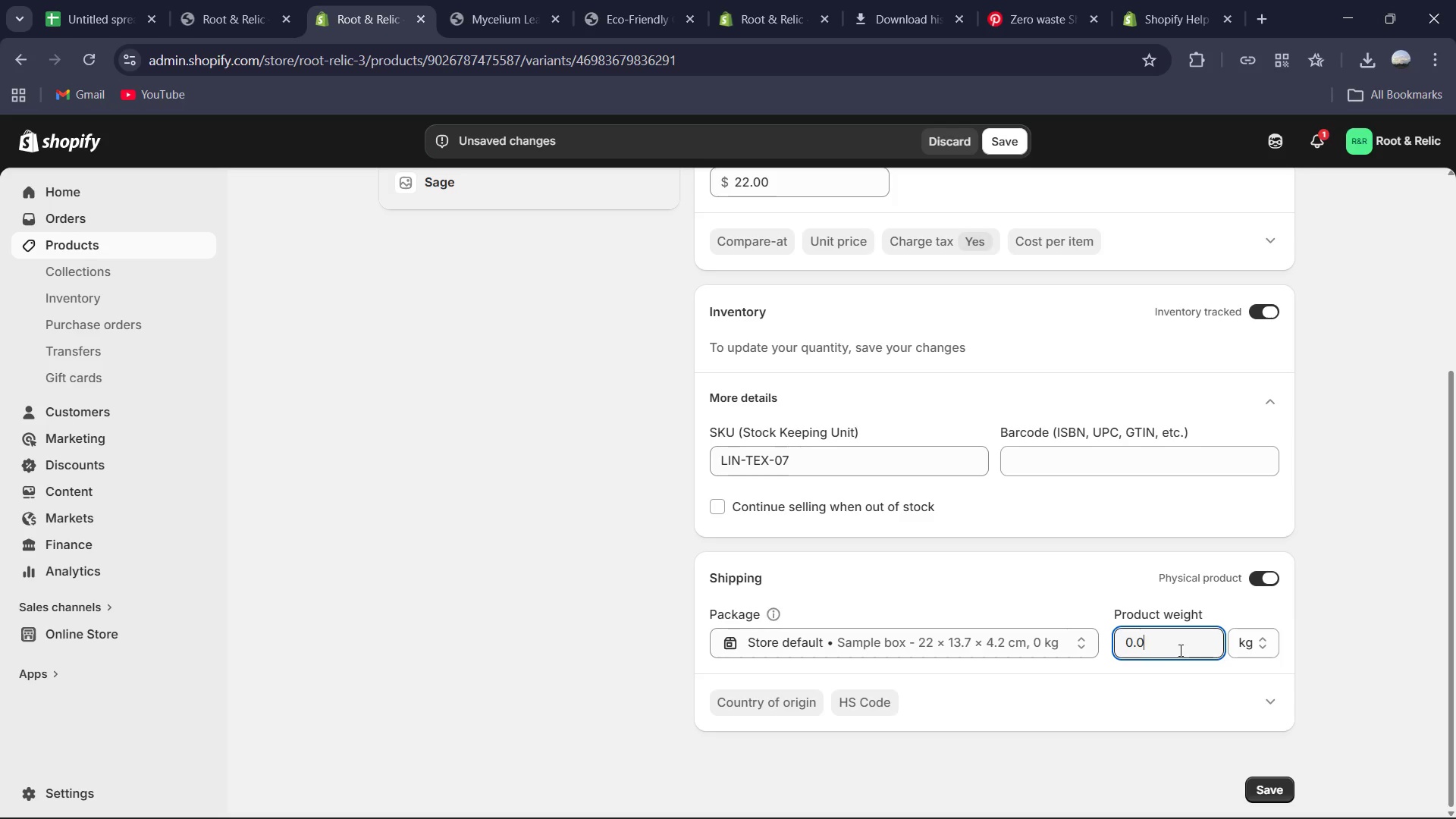 
key(Control+A)
 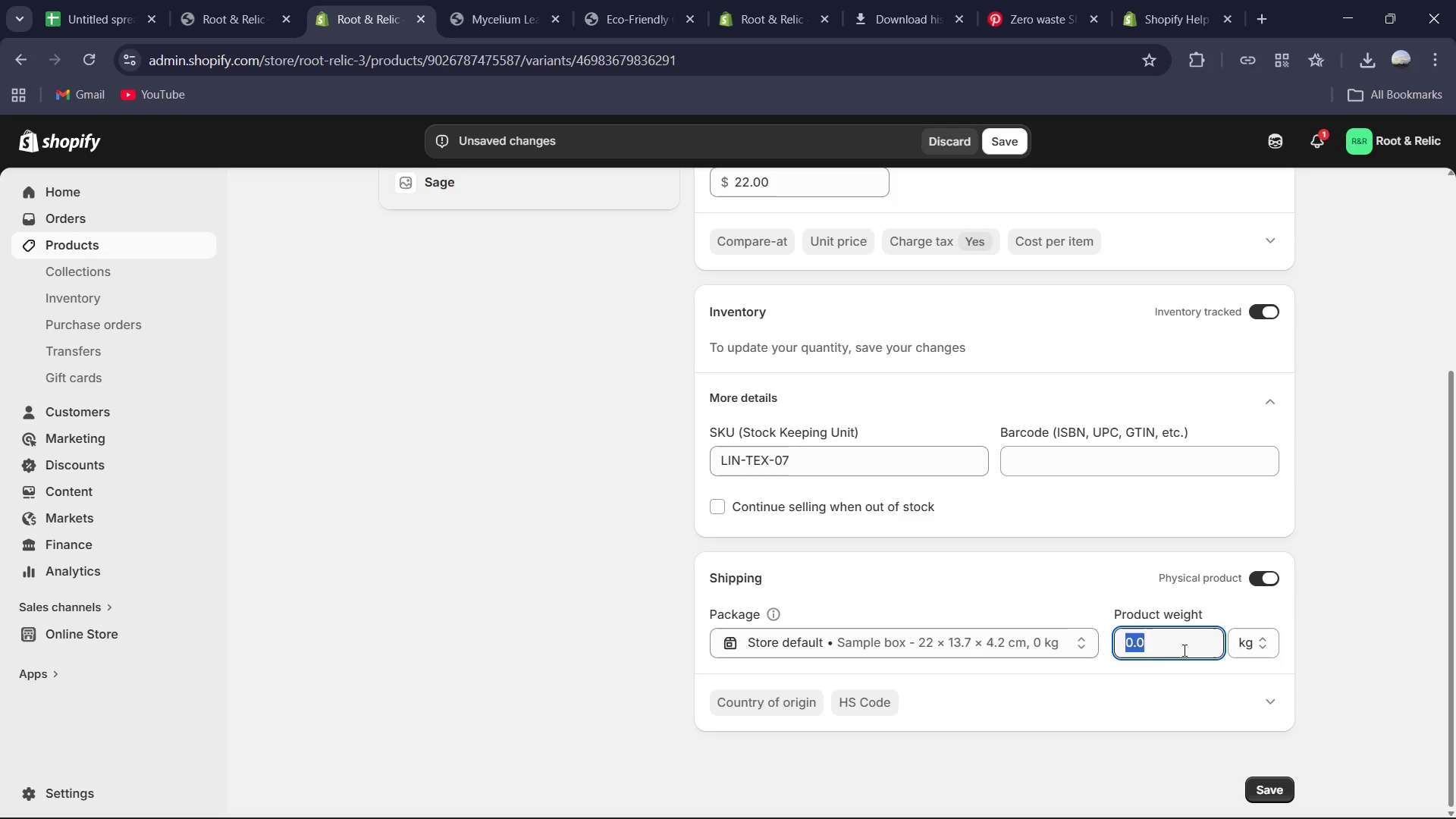 
key(Numpad0)
 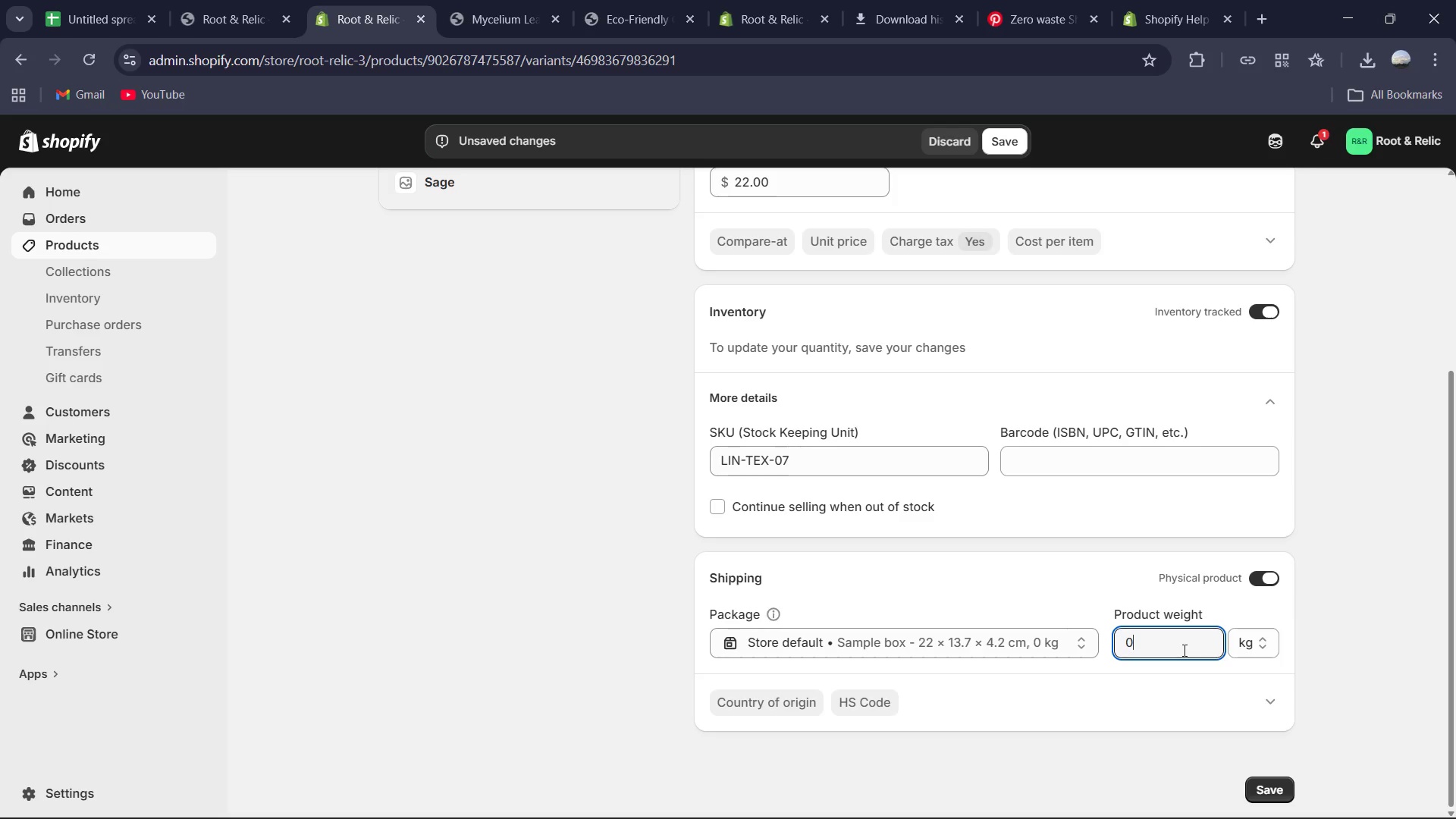 
key(NumpadDecimal)
 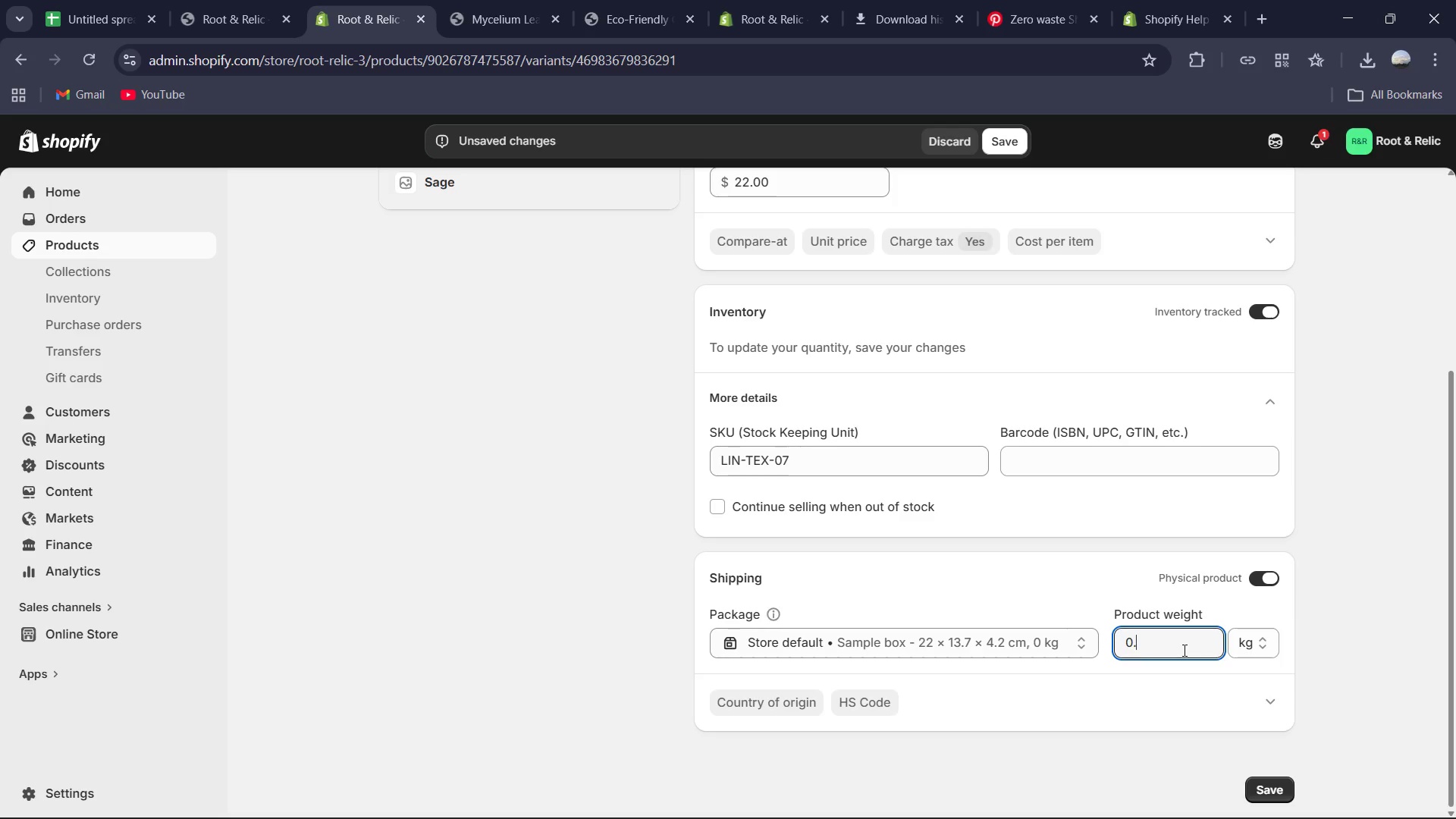 
key(Numpad5)
 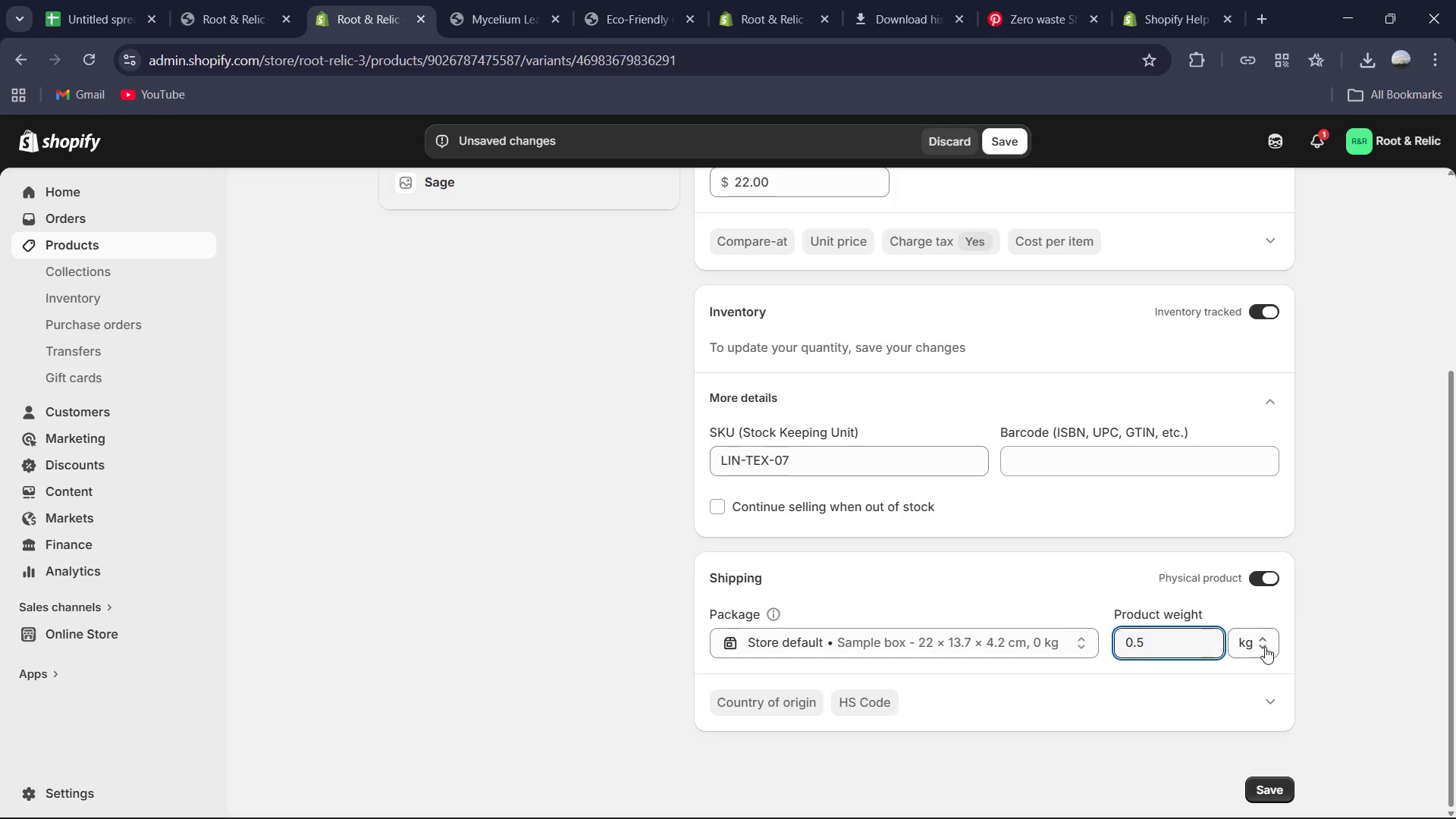 
left_click([1268, 645])
 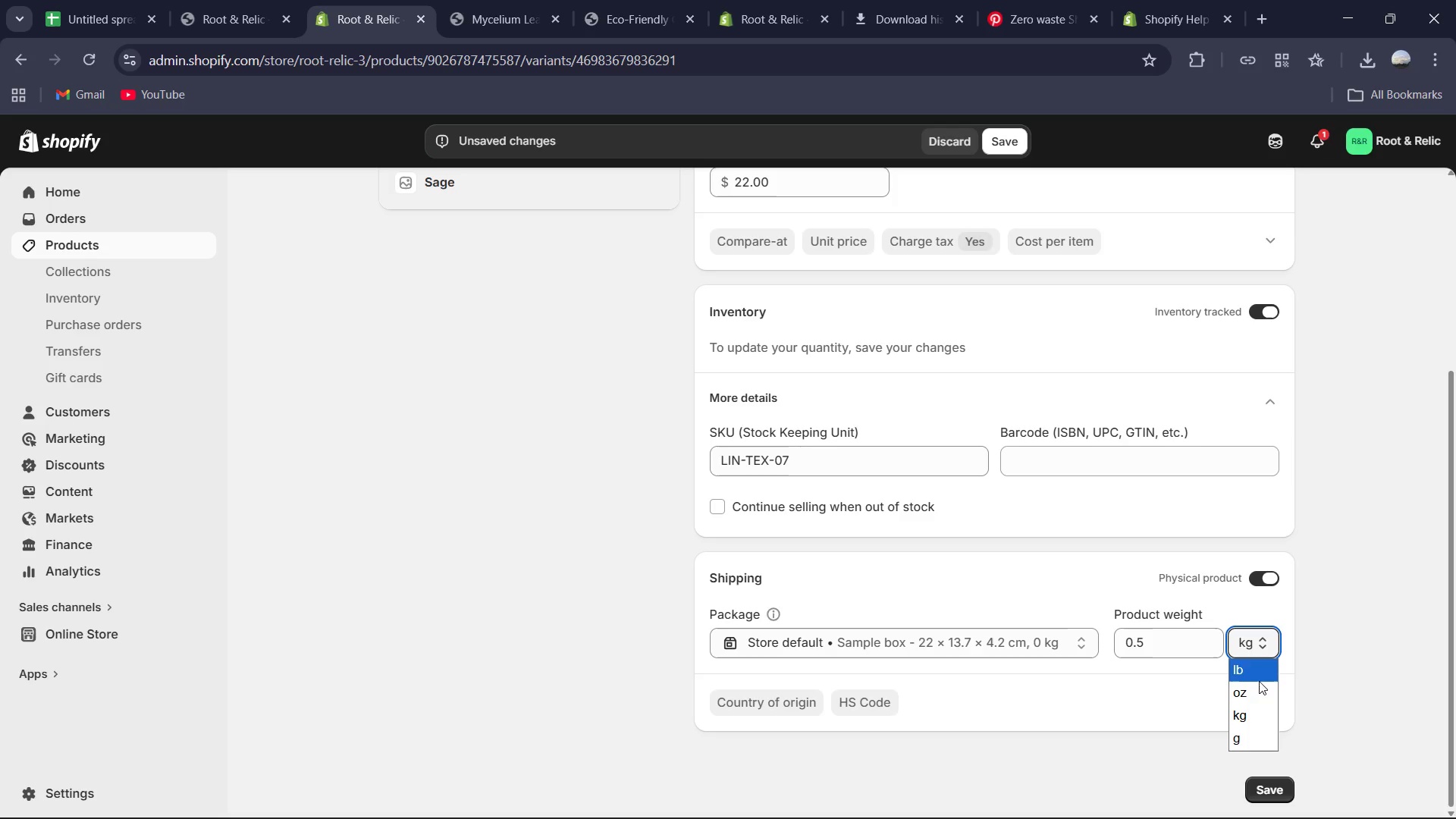 
left_click([1256, 672])
 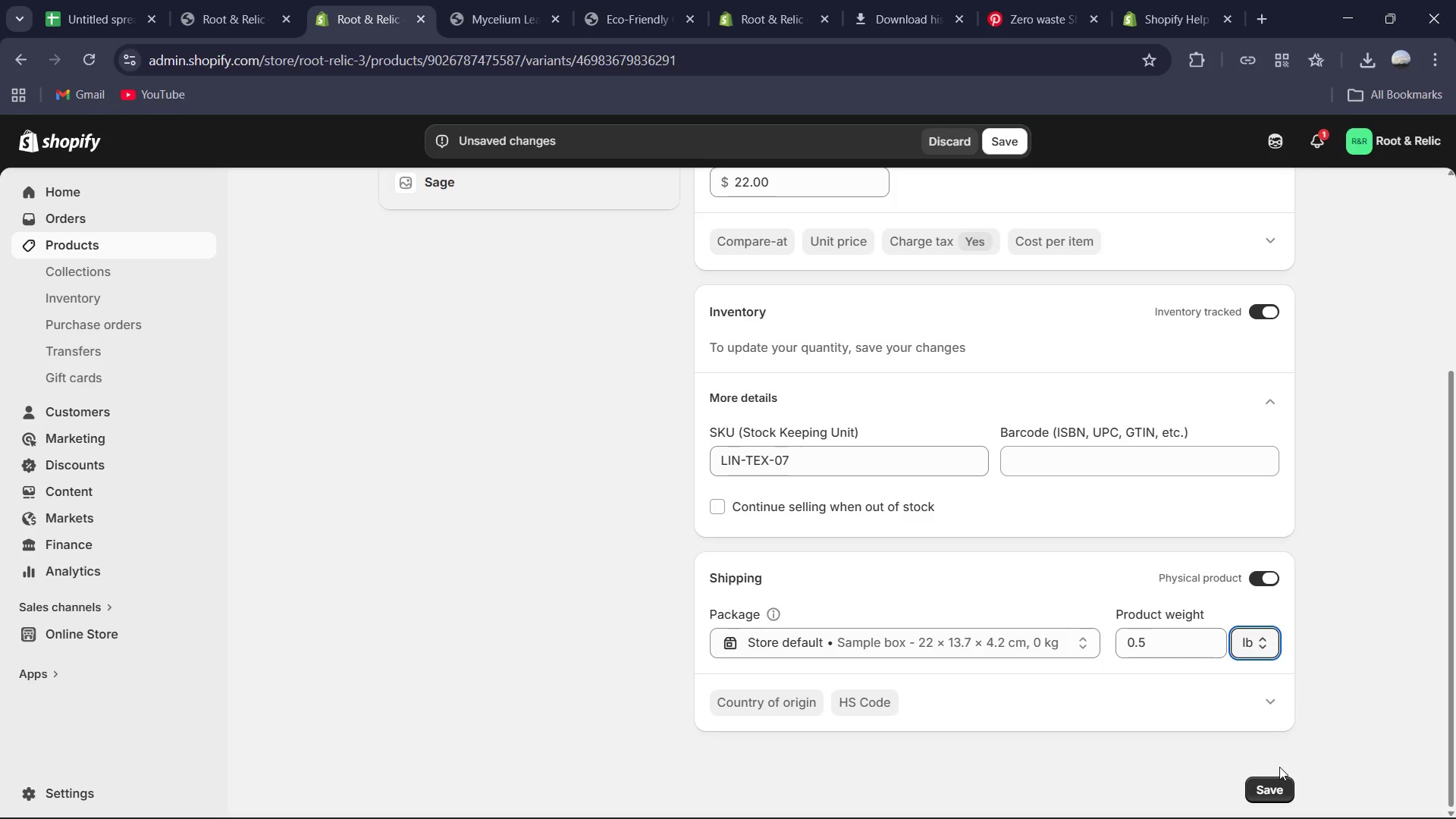 
left_click([1277, 783])
 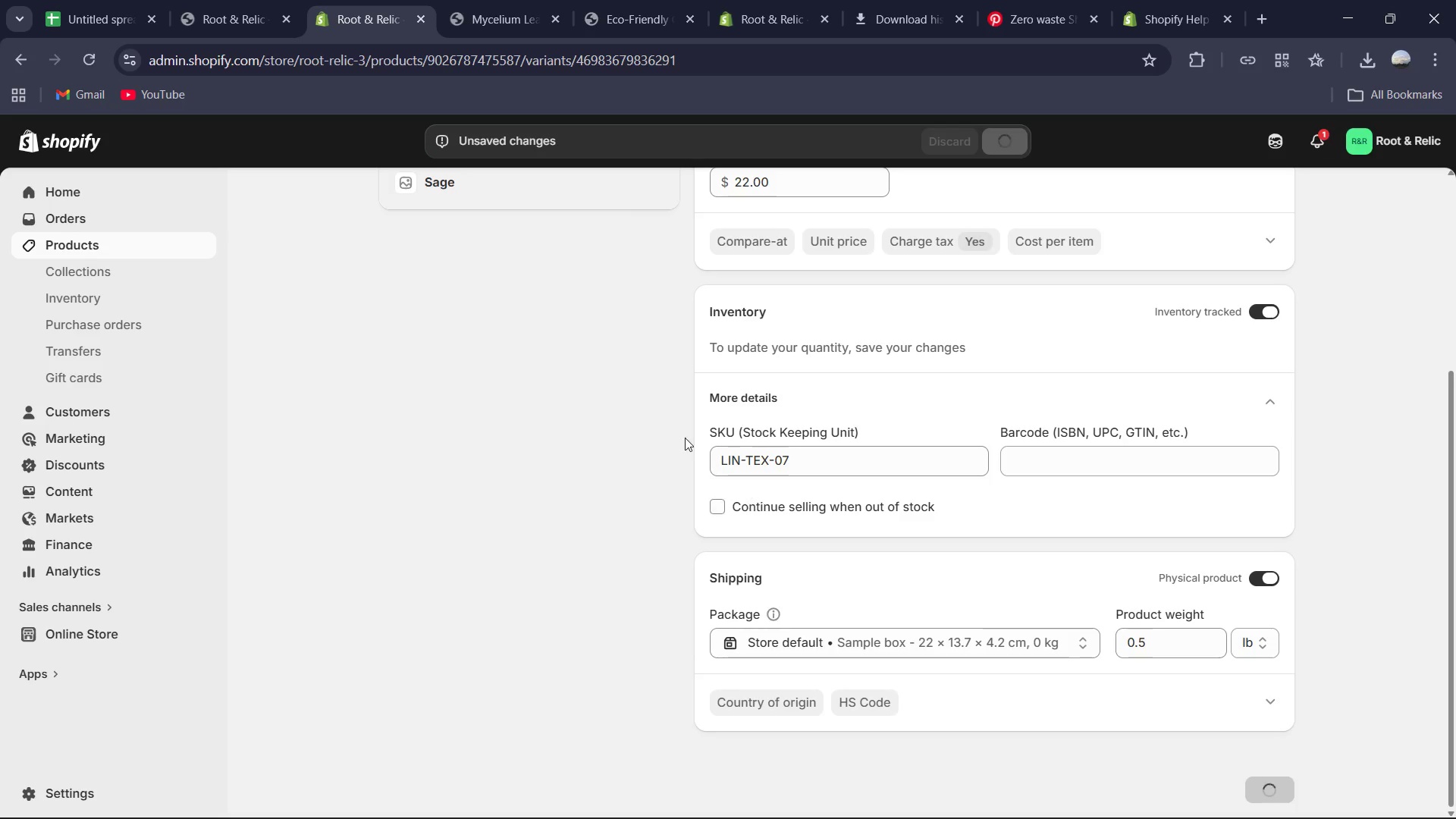 
scroll: coordinate [681, 472], scroll_direction: up, amount: 8.0
 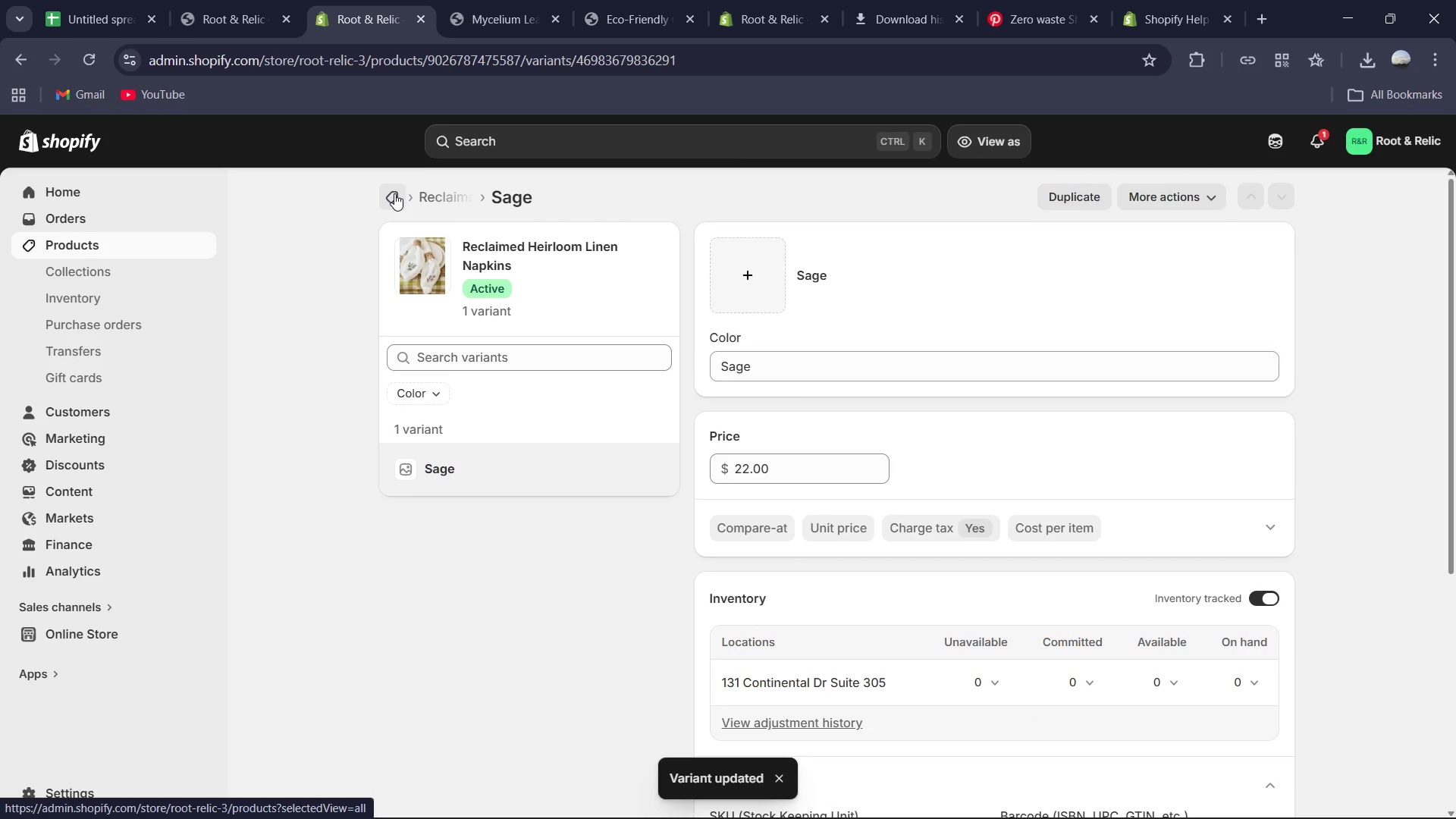 
left_click([394, 193])
 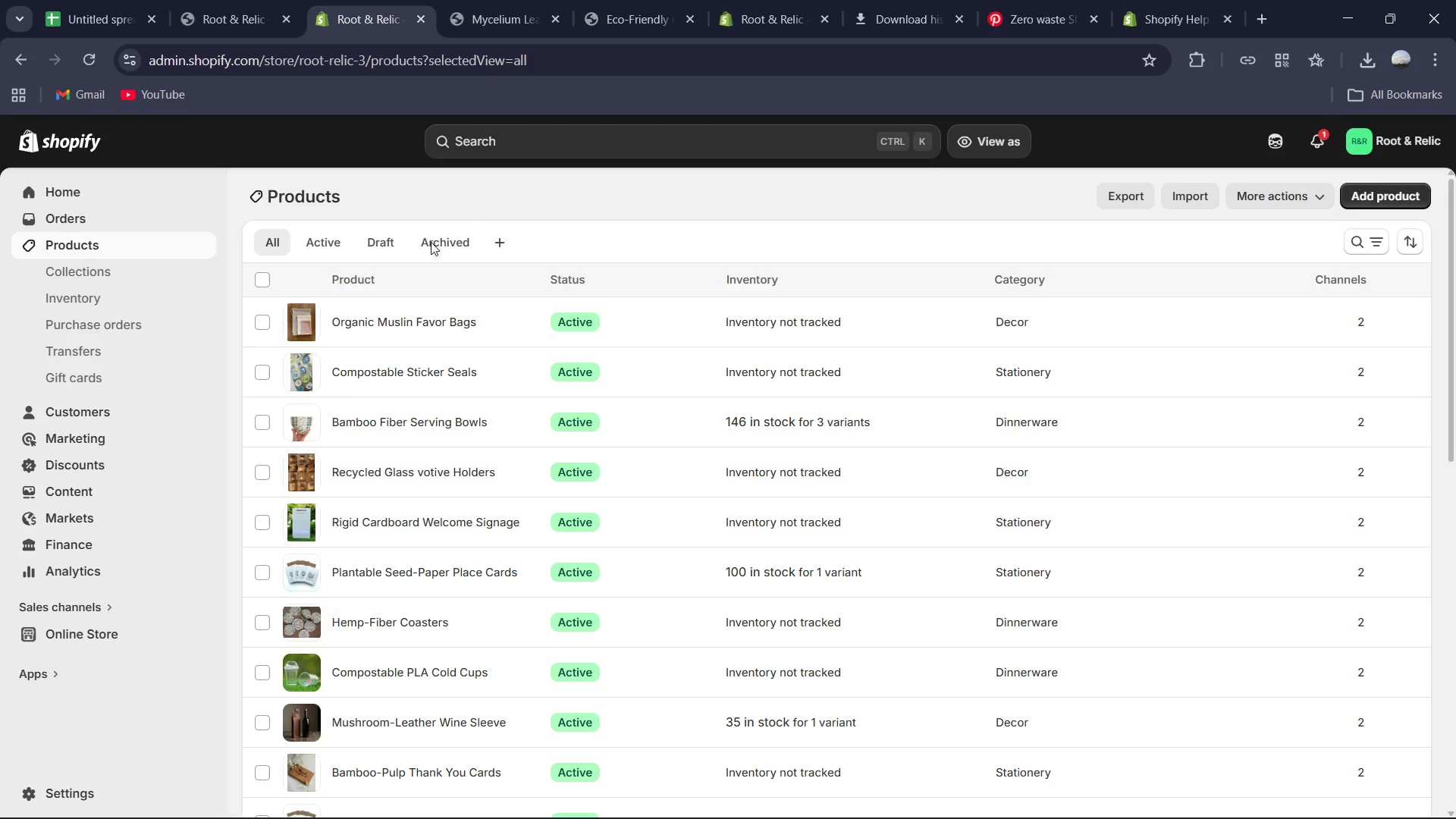 
scroll: coordinate [789, 549], scroll_direction: down, amount: 20.0
 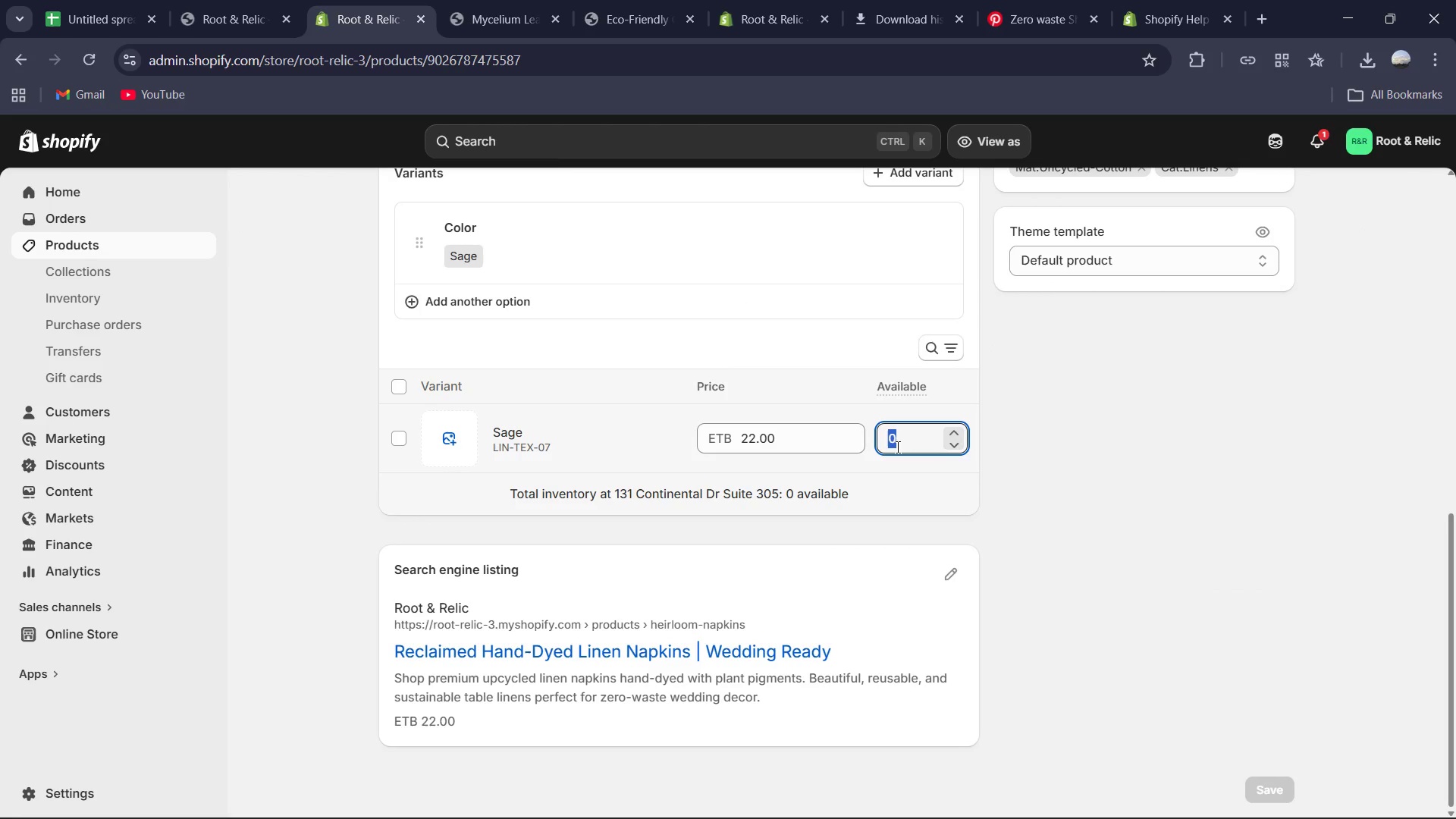 
key(Numpad4)
 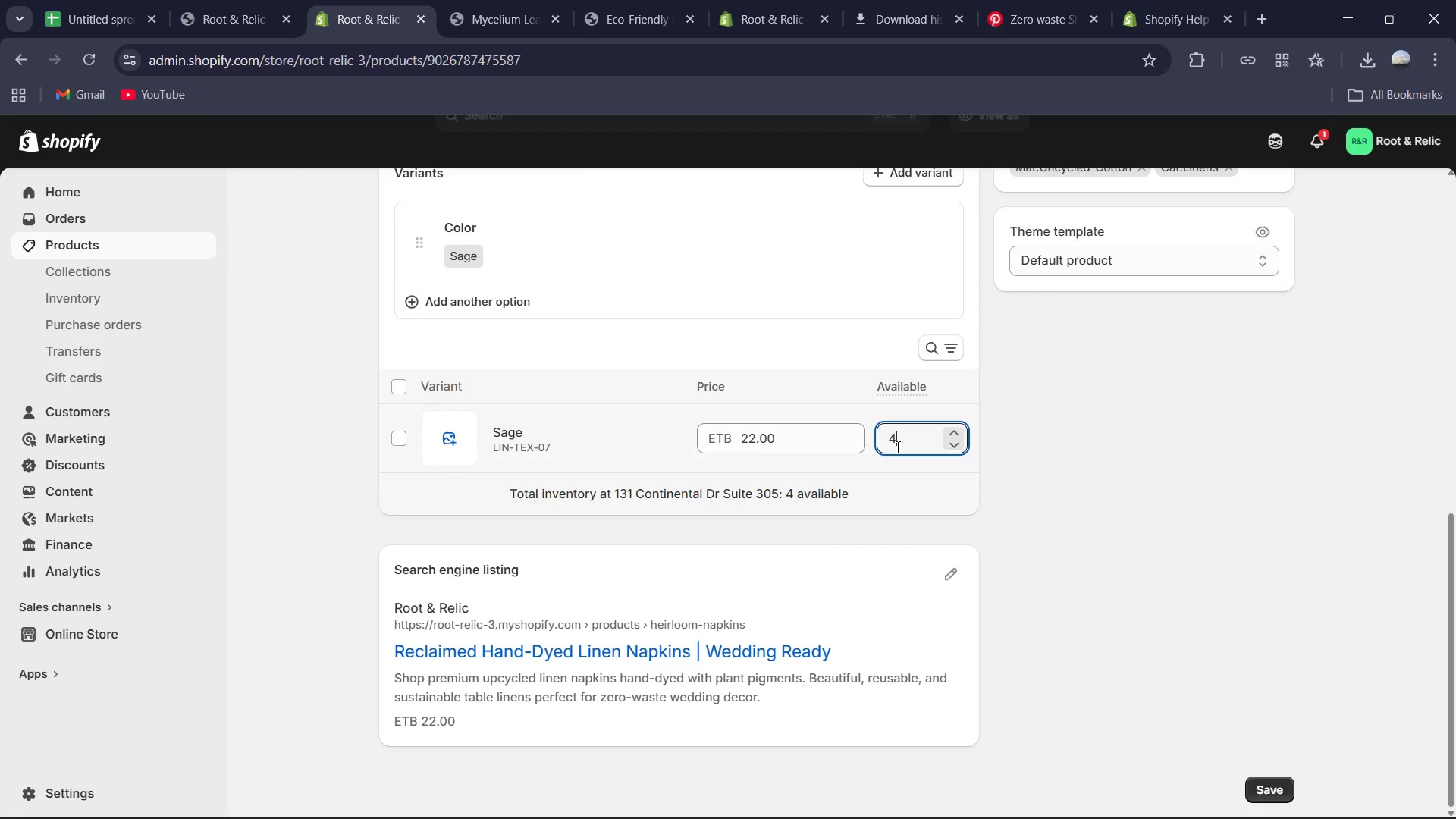 
key(Numpad6)
 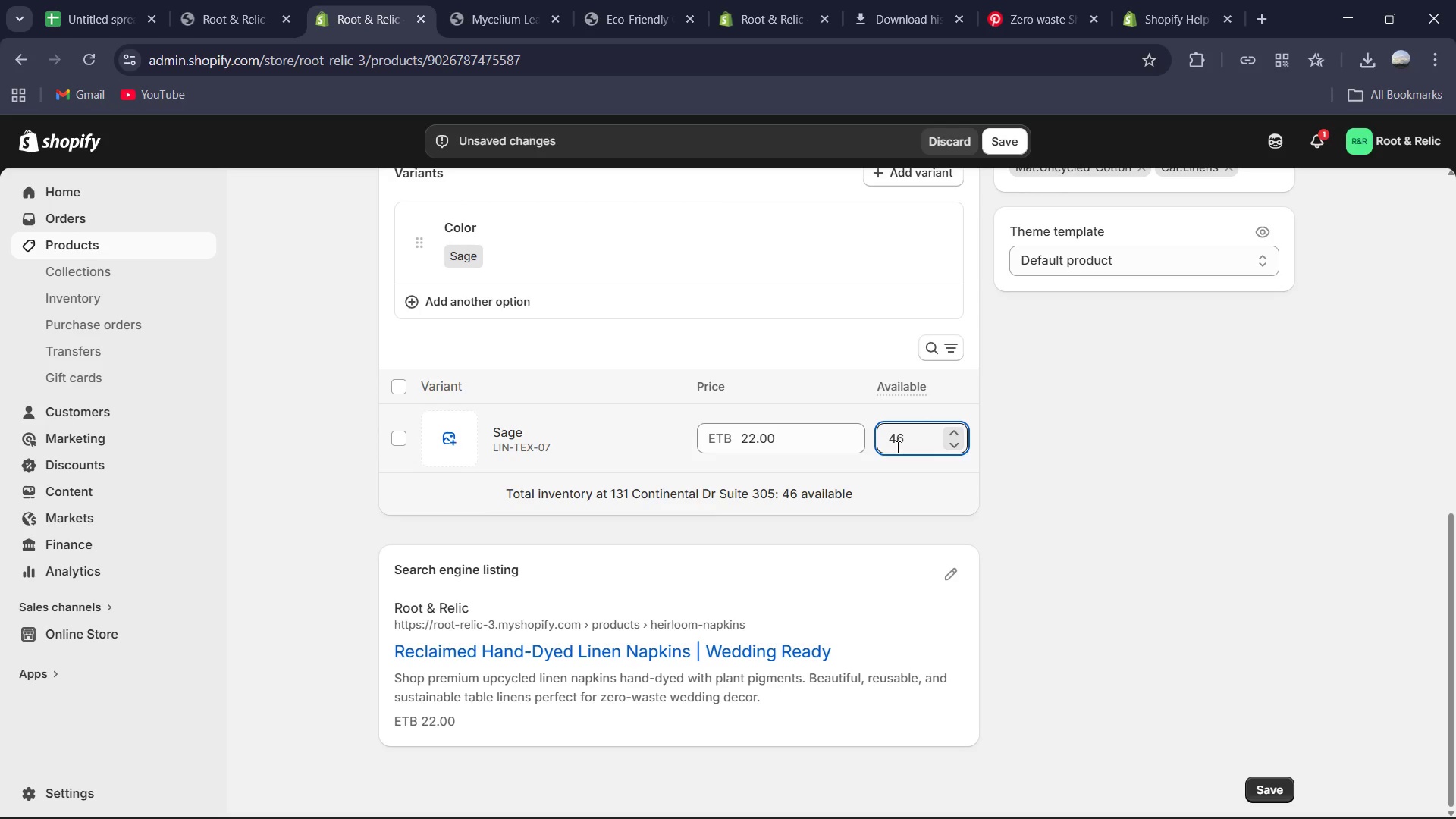 
key(Enter)
 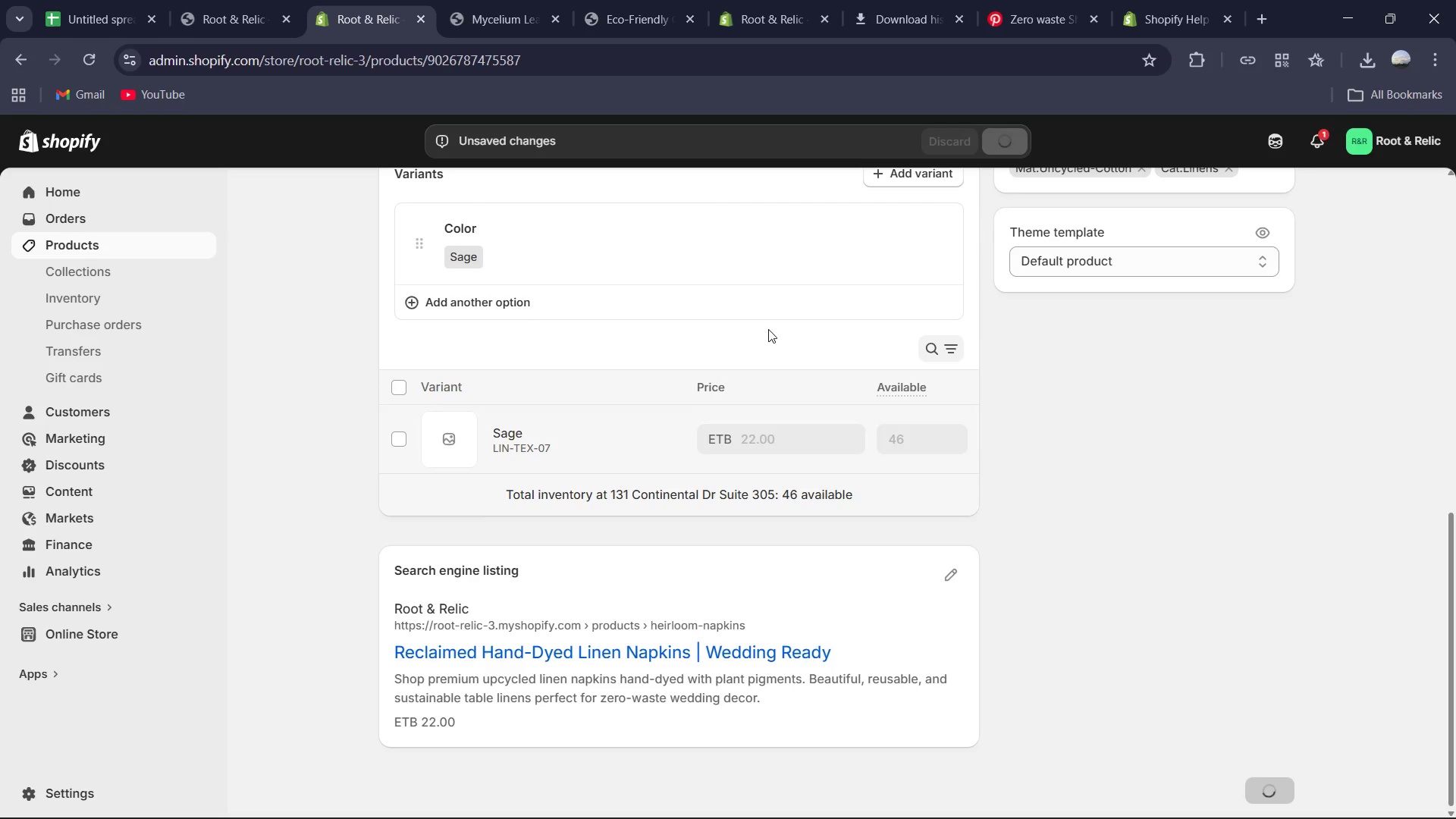 
scroll: coordinate [692, 424], scroll_direction: up, amount: 15.0
 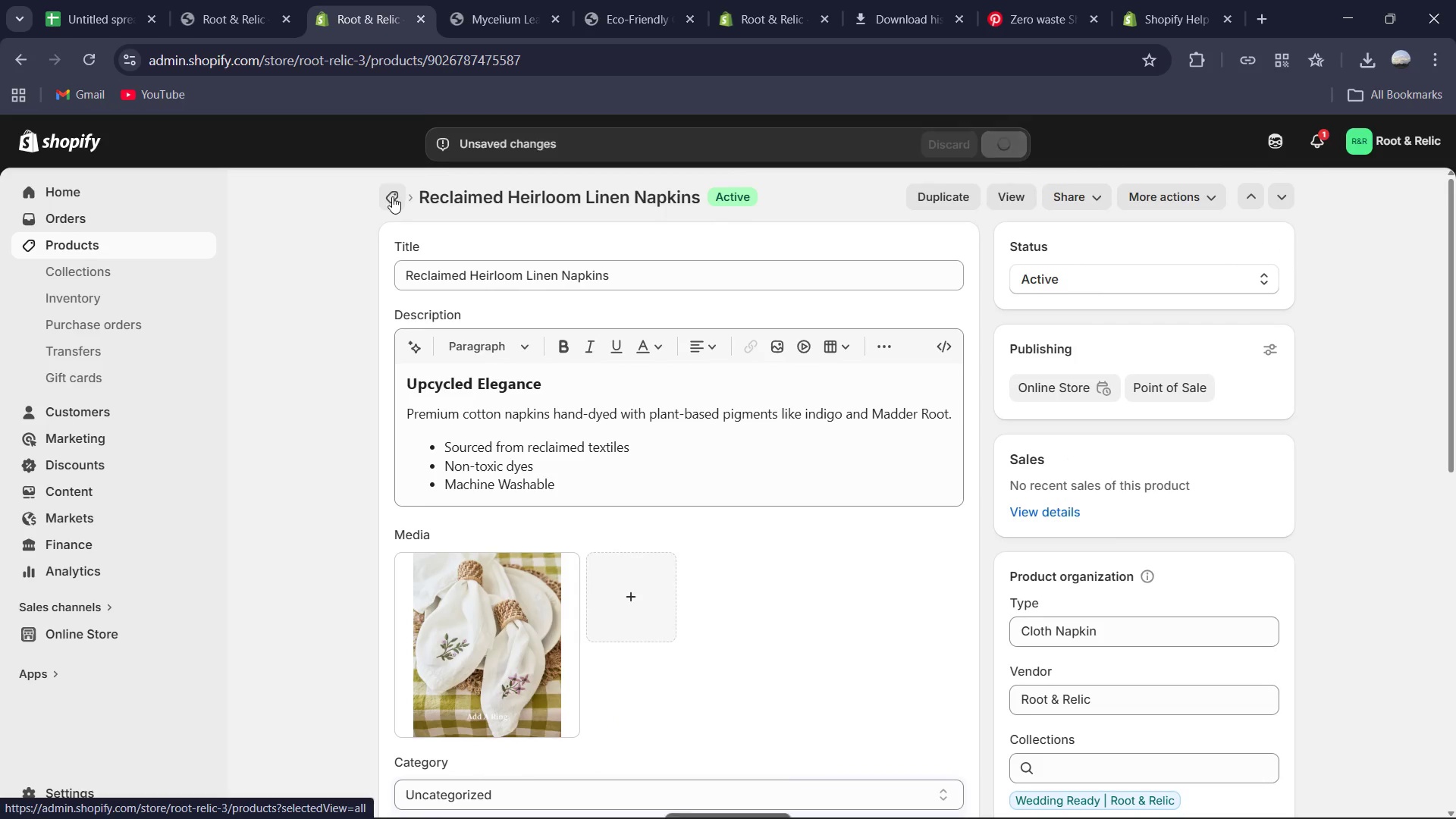 
left_click([392, 196])
 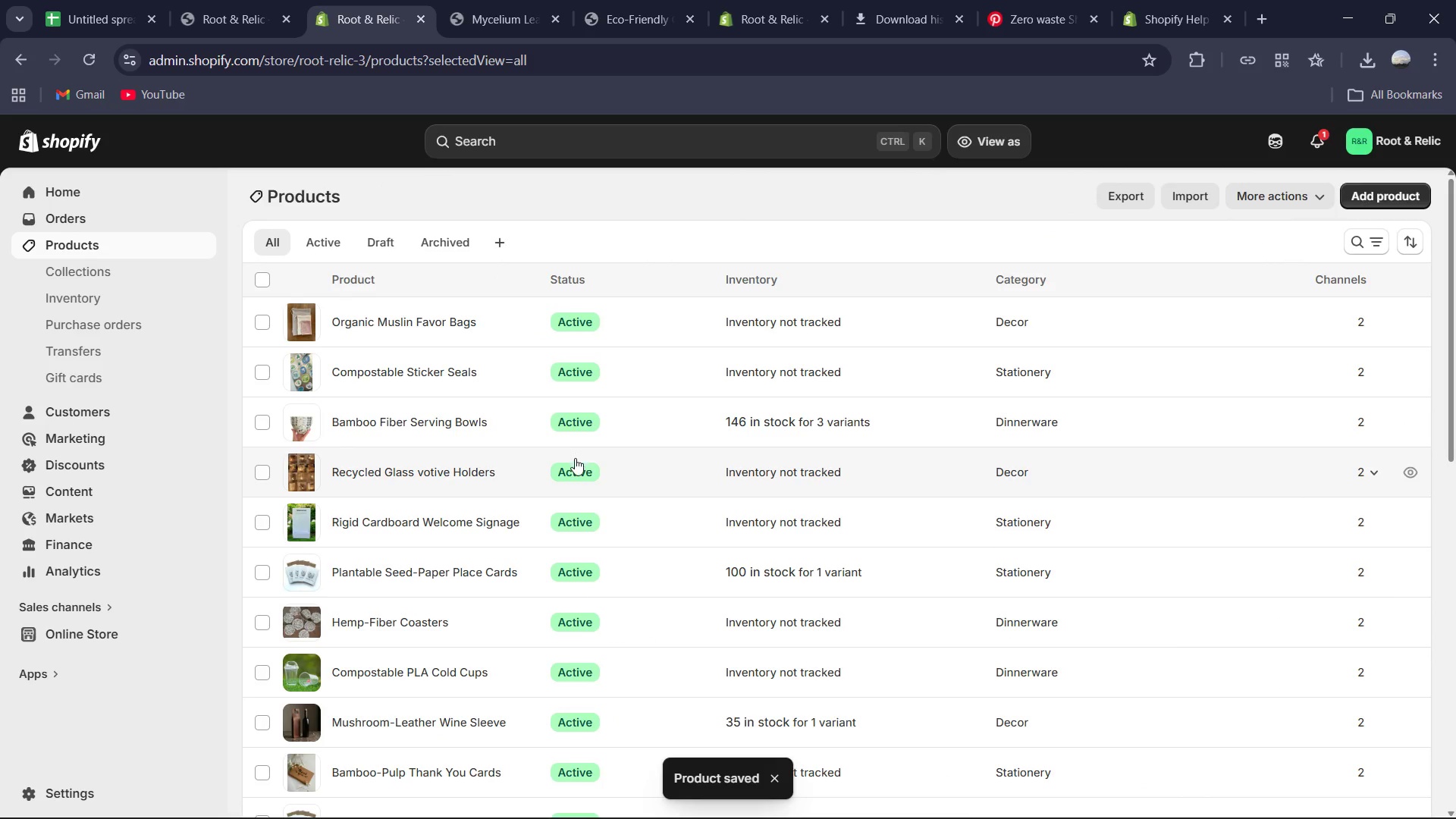 
scroll: coordinate [517, 536], scroll_direction: down, amount: 2.0
 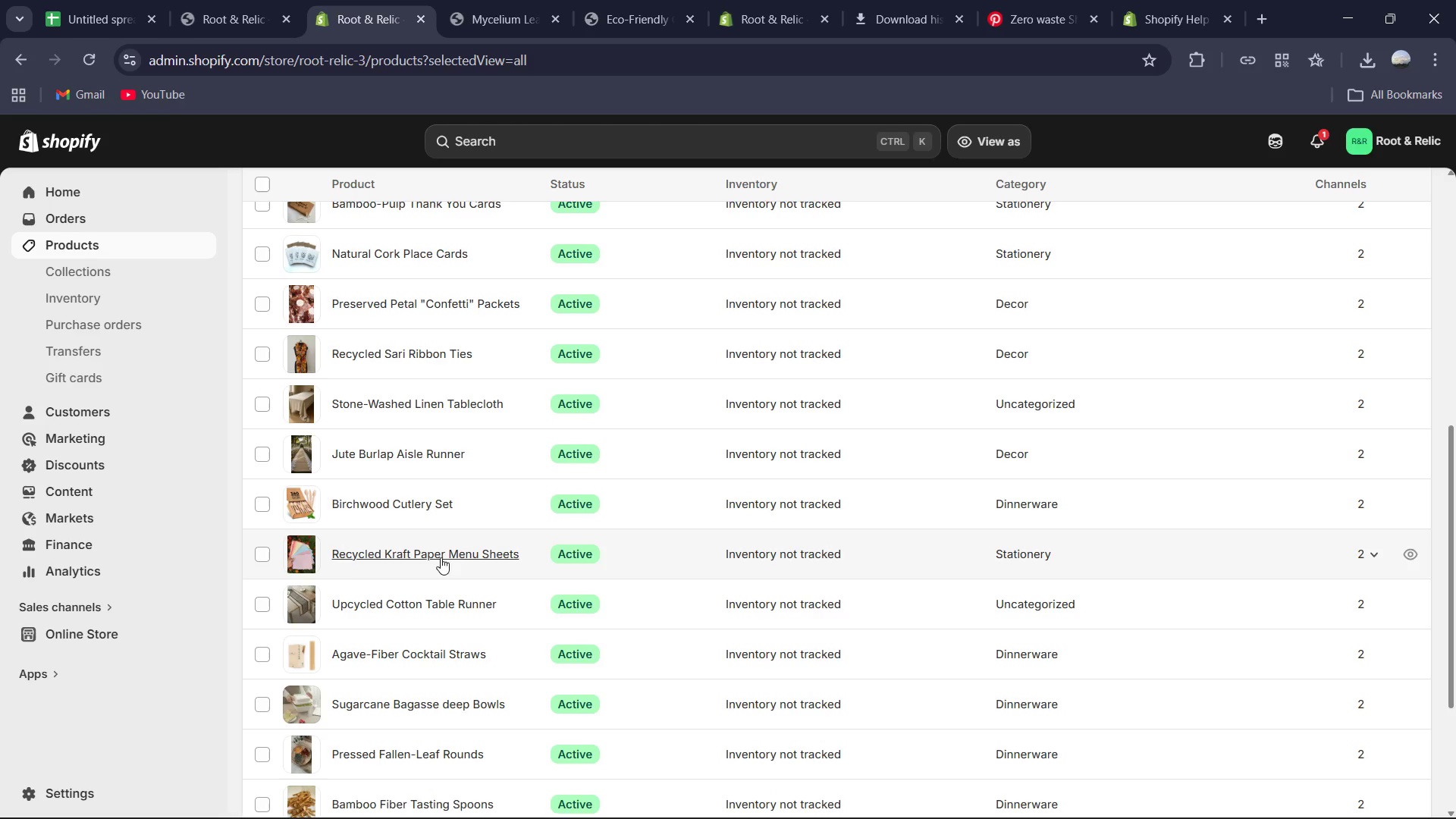 
left_click([419, 601])
 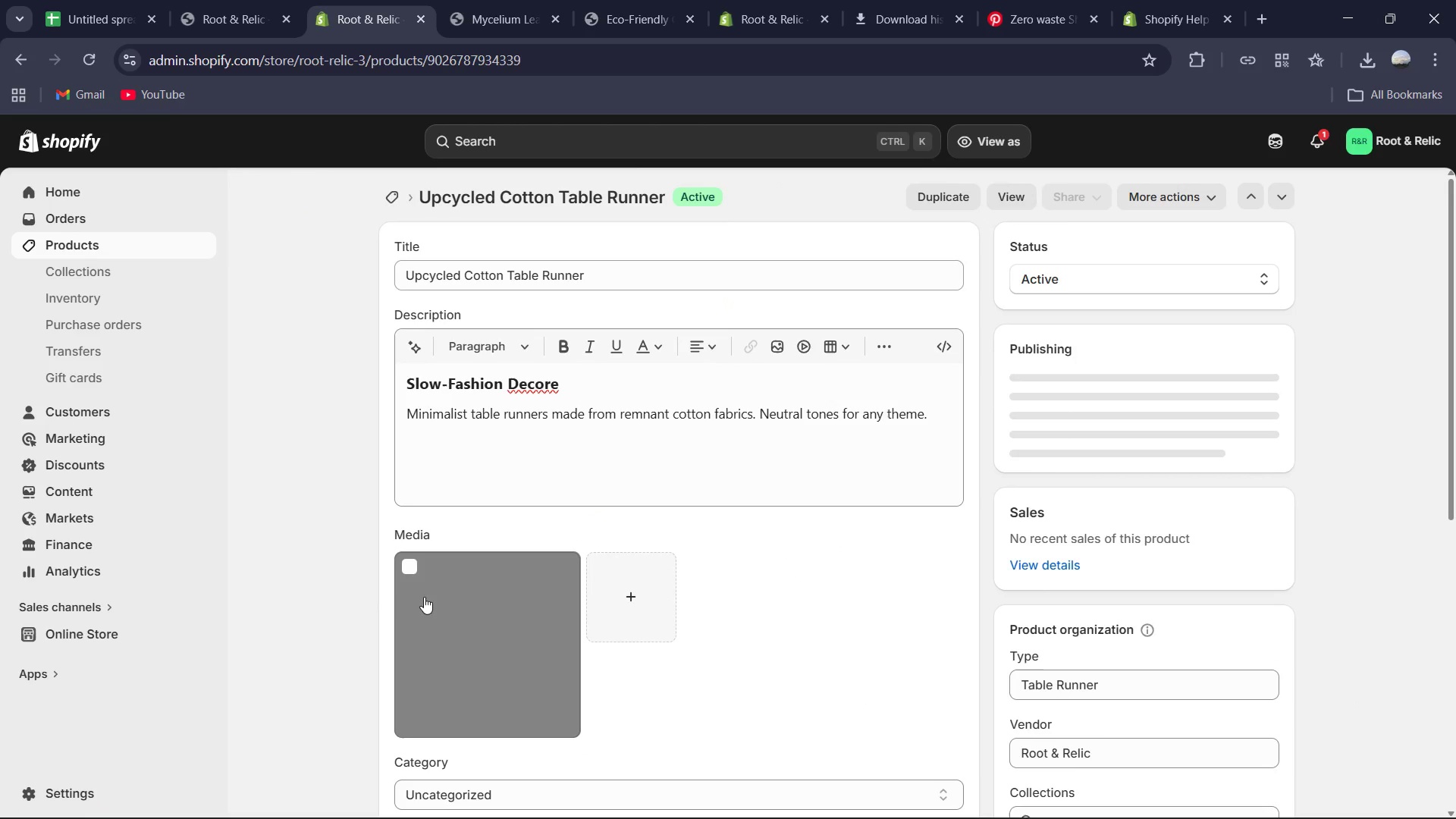 
scroll: coordinate [530, 517], scroll_direction: down, amount: 6.0
 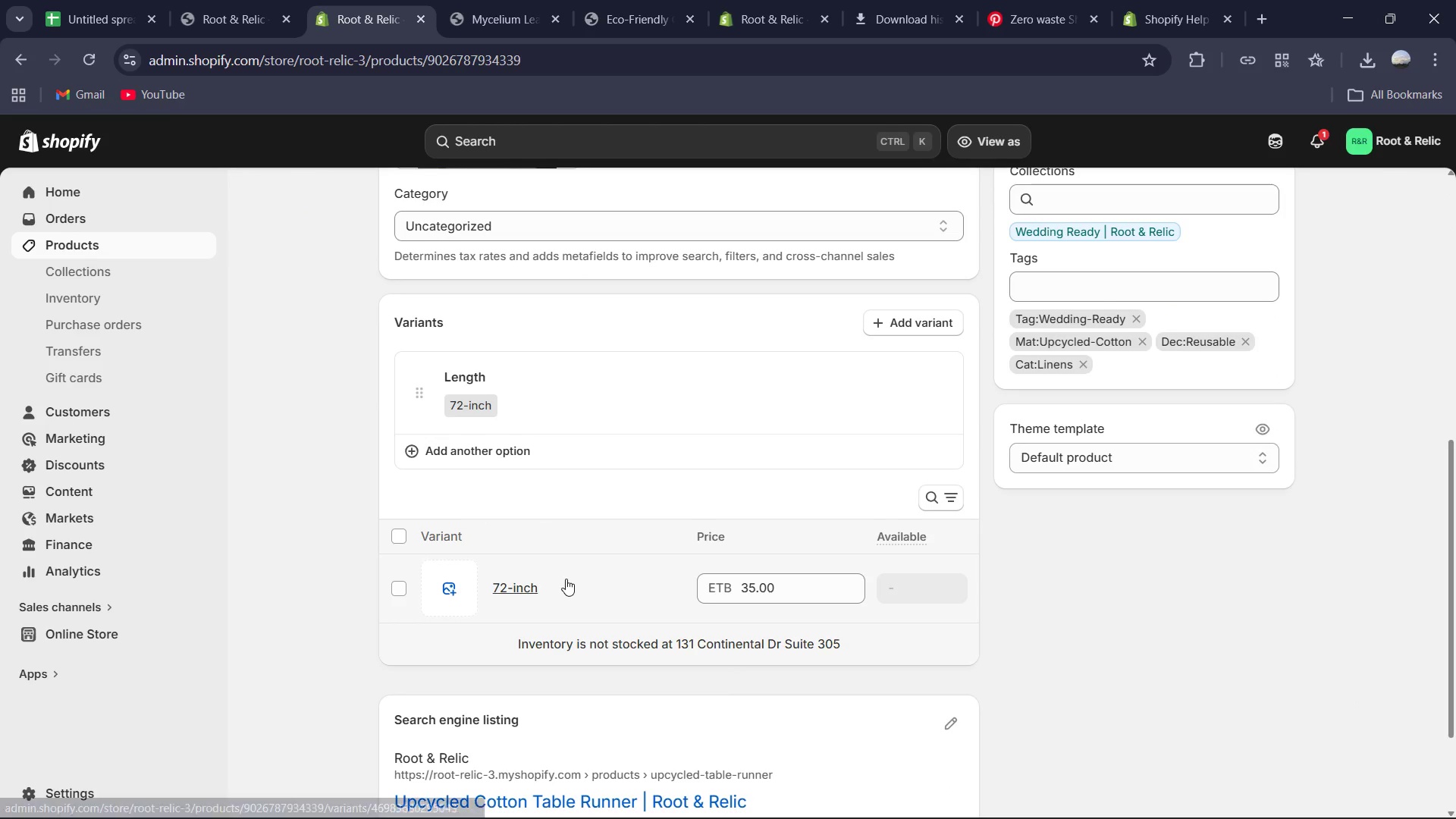 
left_click([513, 585])
 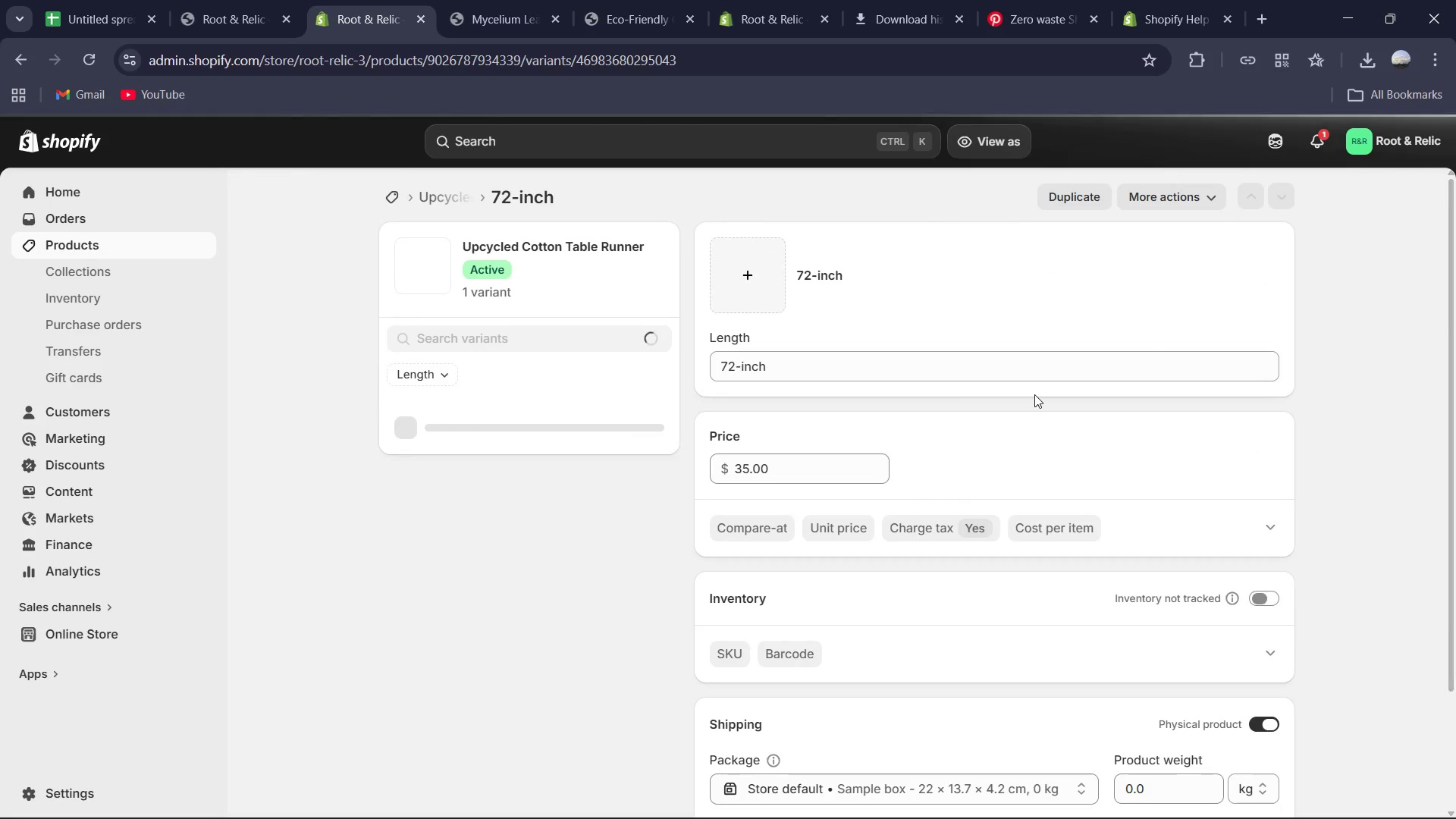 
scroll: coordinate [852, 502], scroll_direction: down, amount: 2.0
 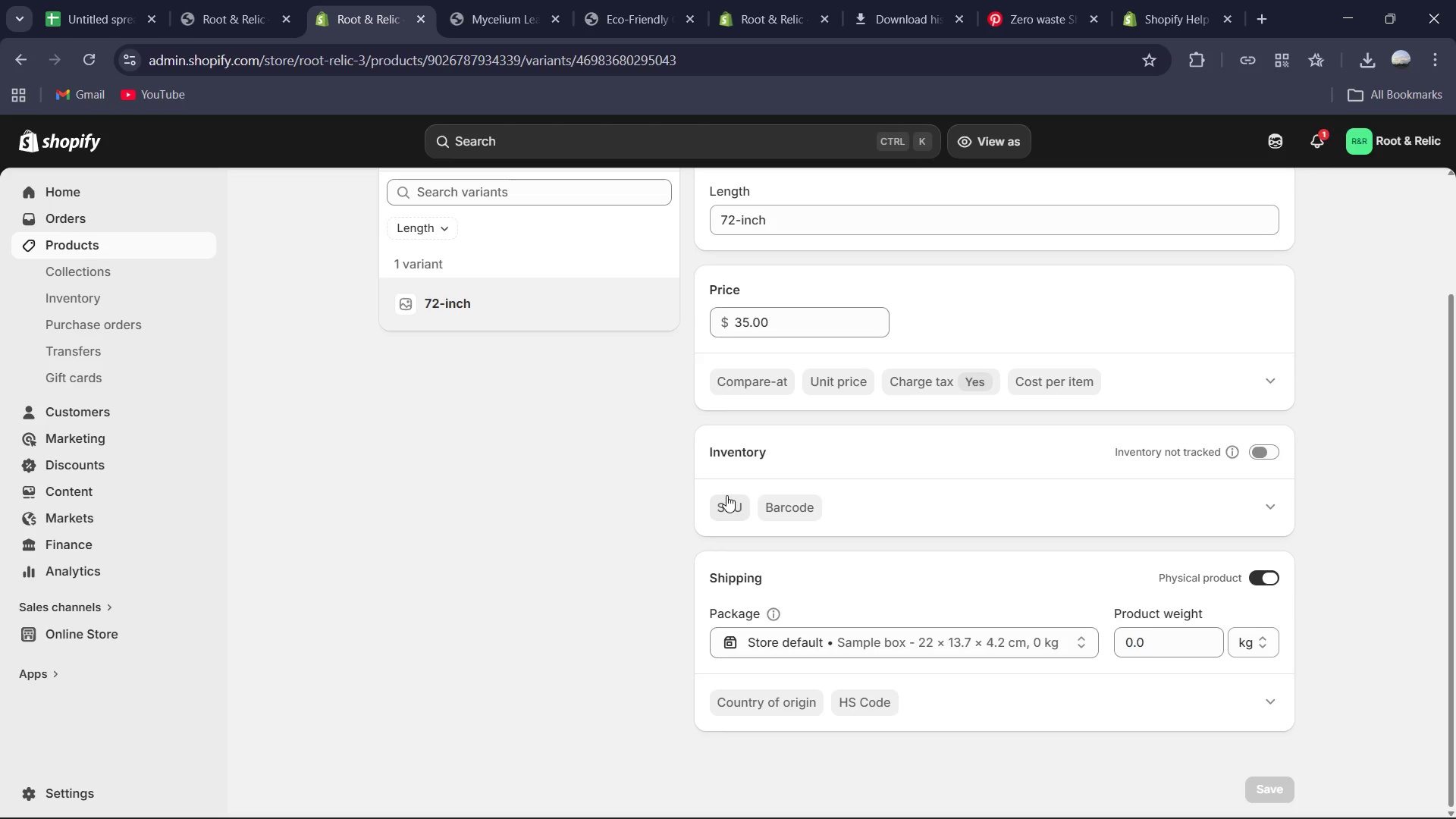 
left_click([727, 495])
 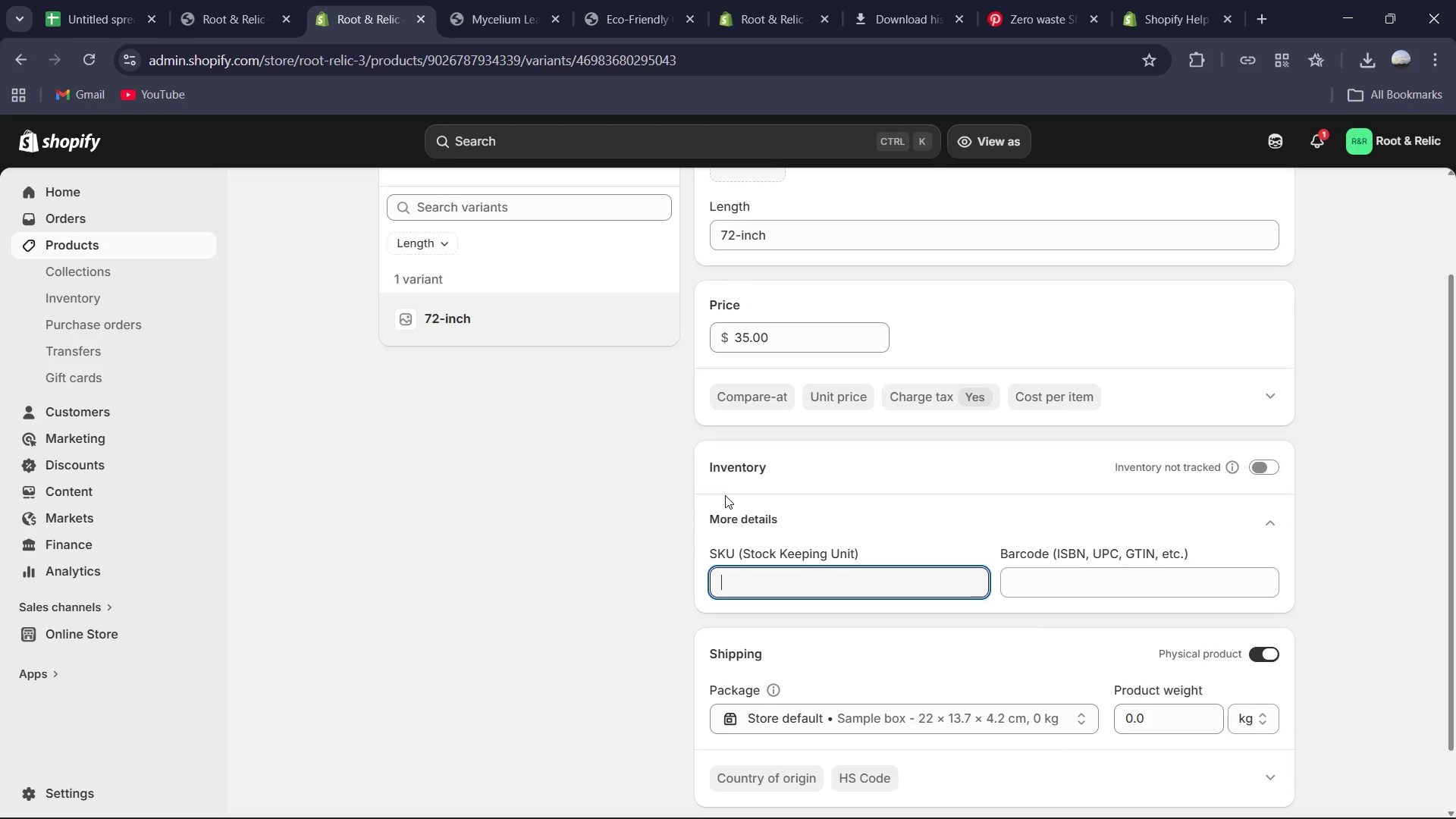 
type(U)
key(Backspace)
type(upc-tex-08)
 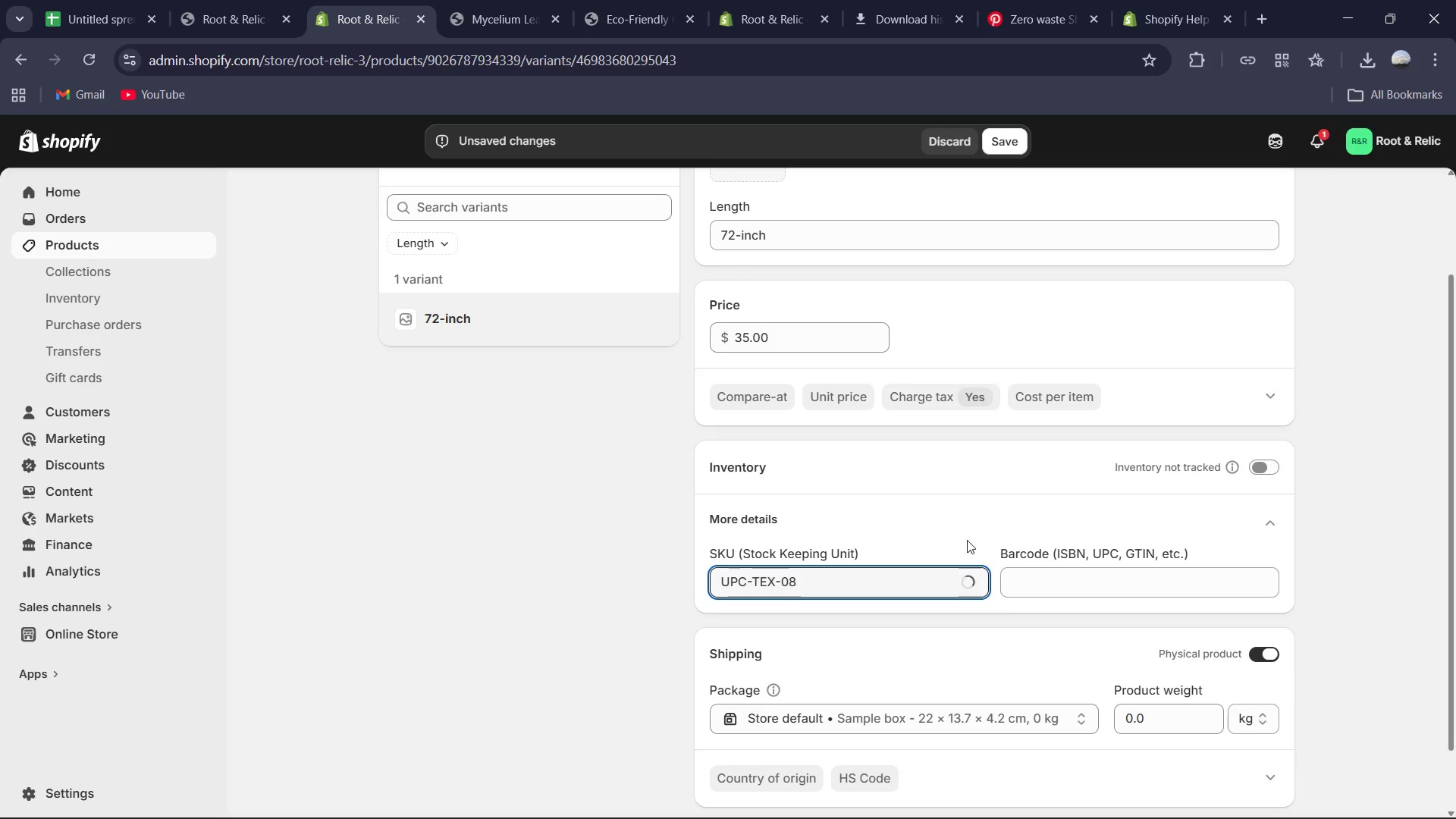 
scroll: coordinate [1021, 597], scroll_direction: down, amount: 2.0
 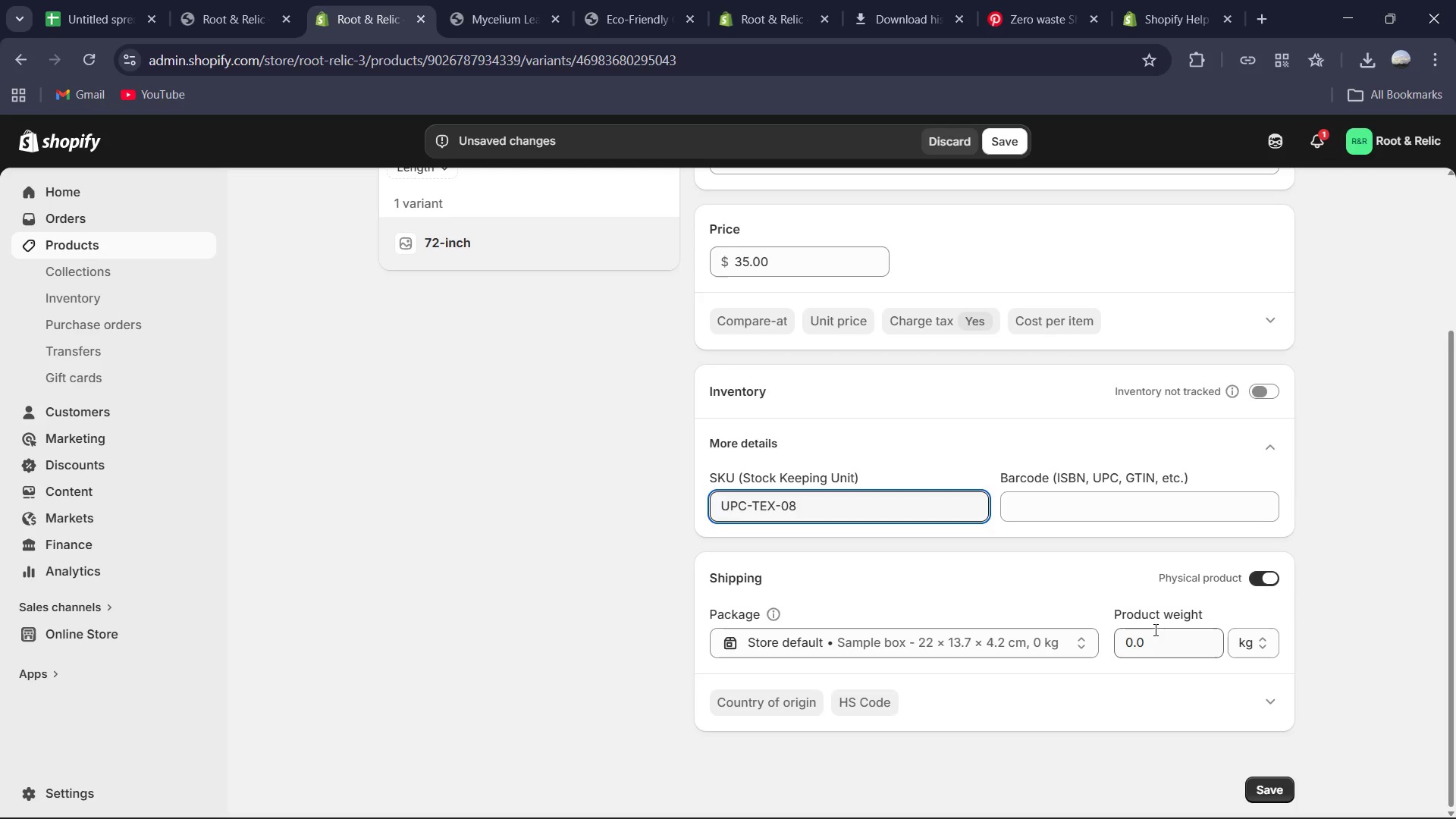 
left_click([1151, 631])
 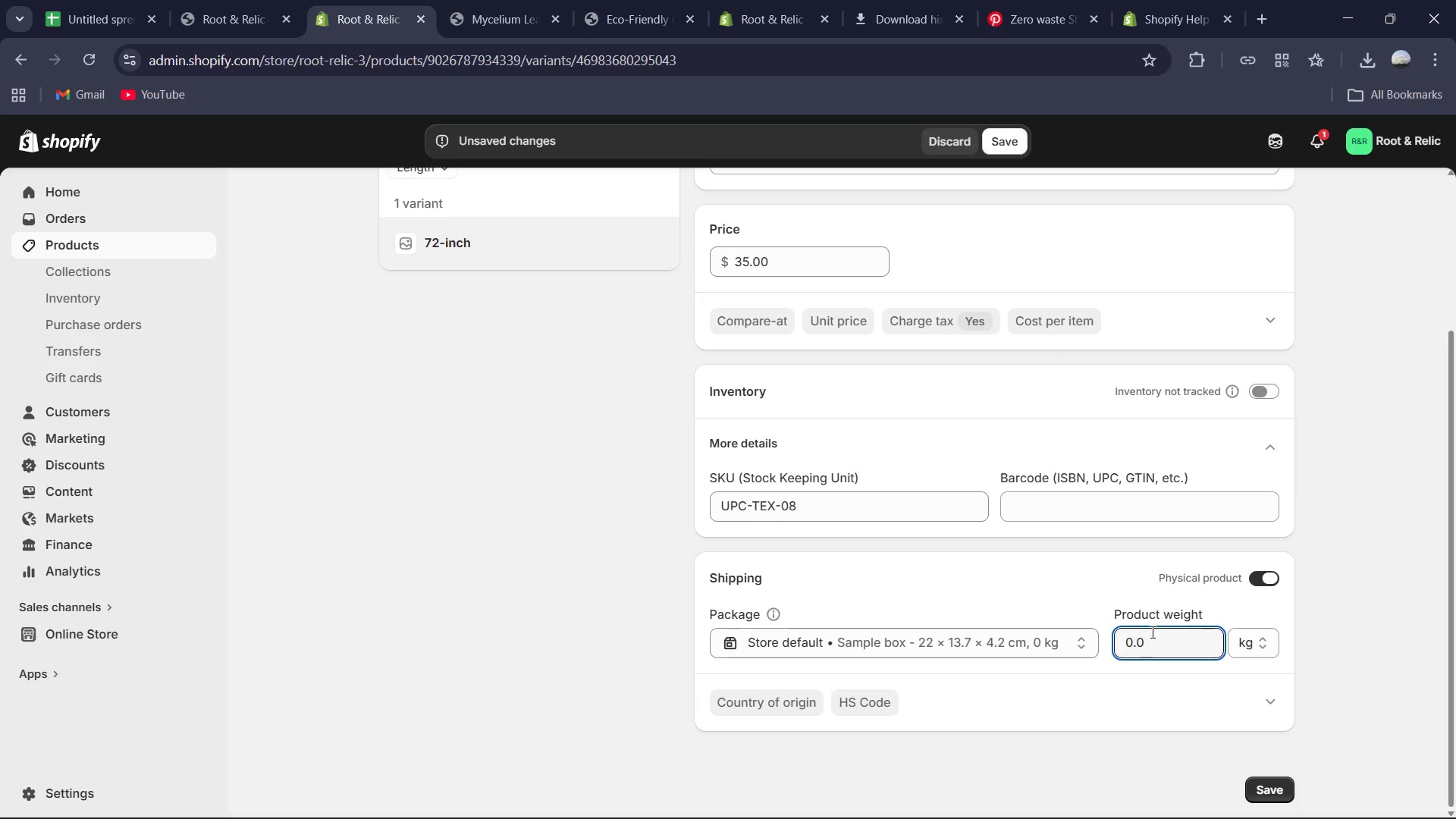 
key(Control+A)
 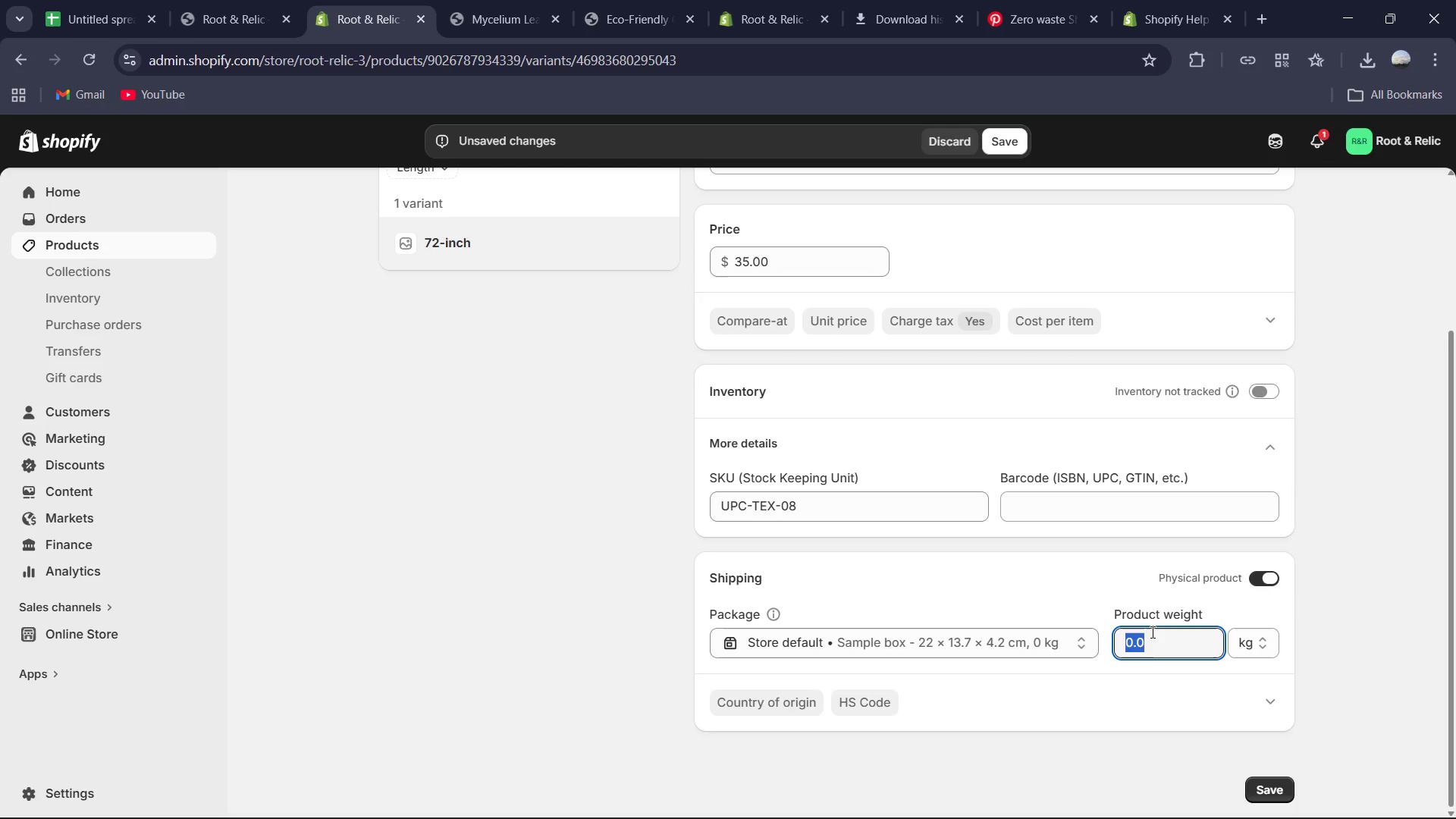 
key(Numpad0)
 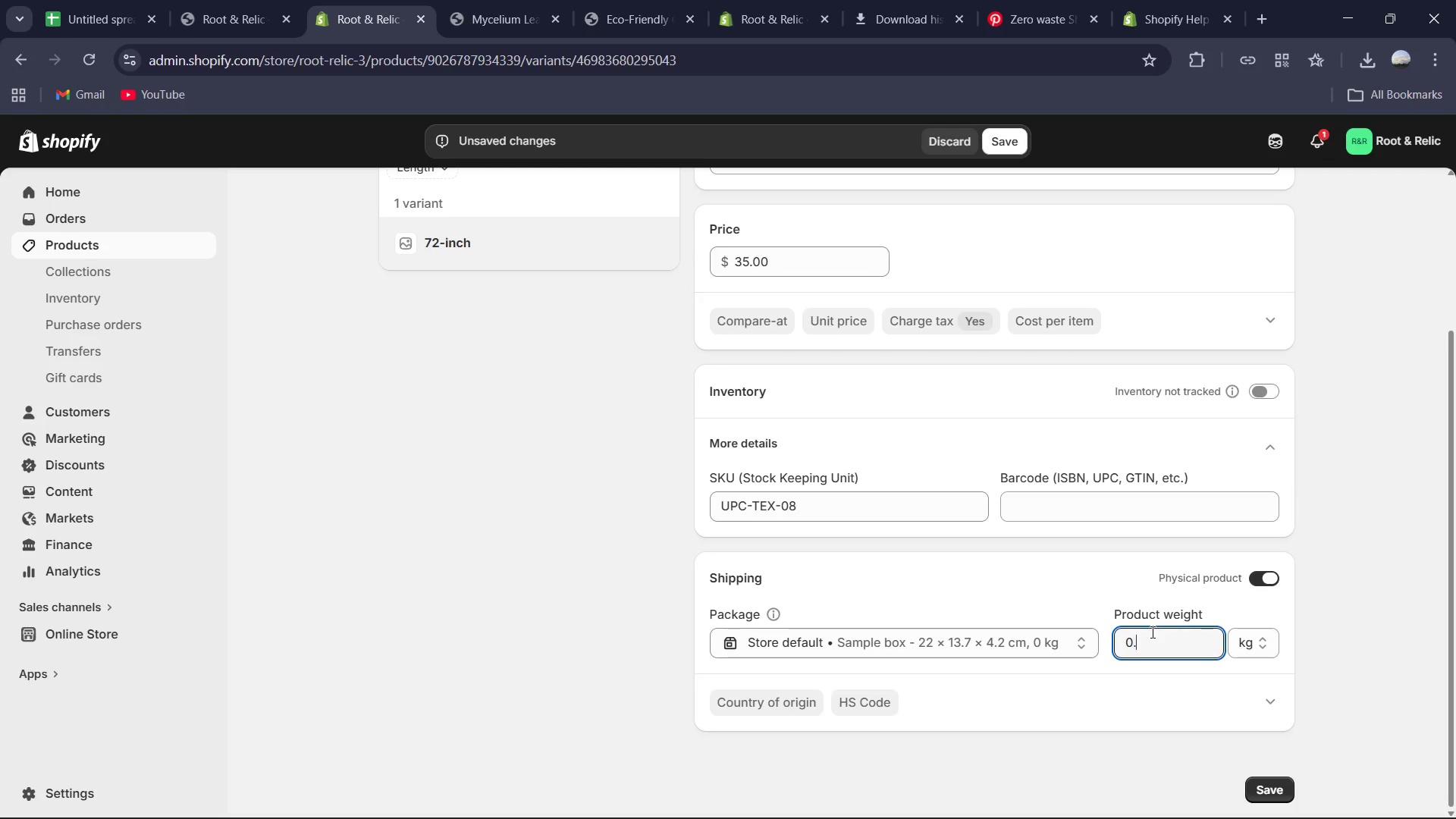 
key(NumpadDecimal)
 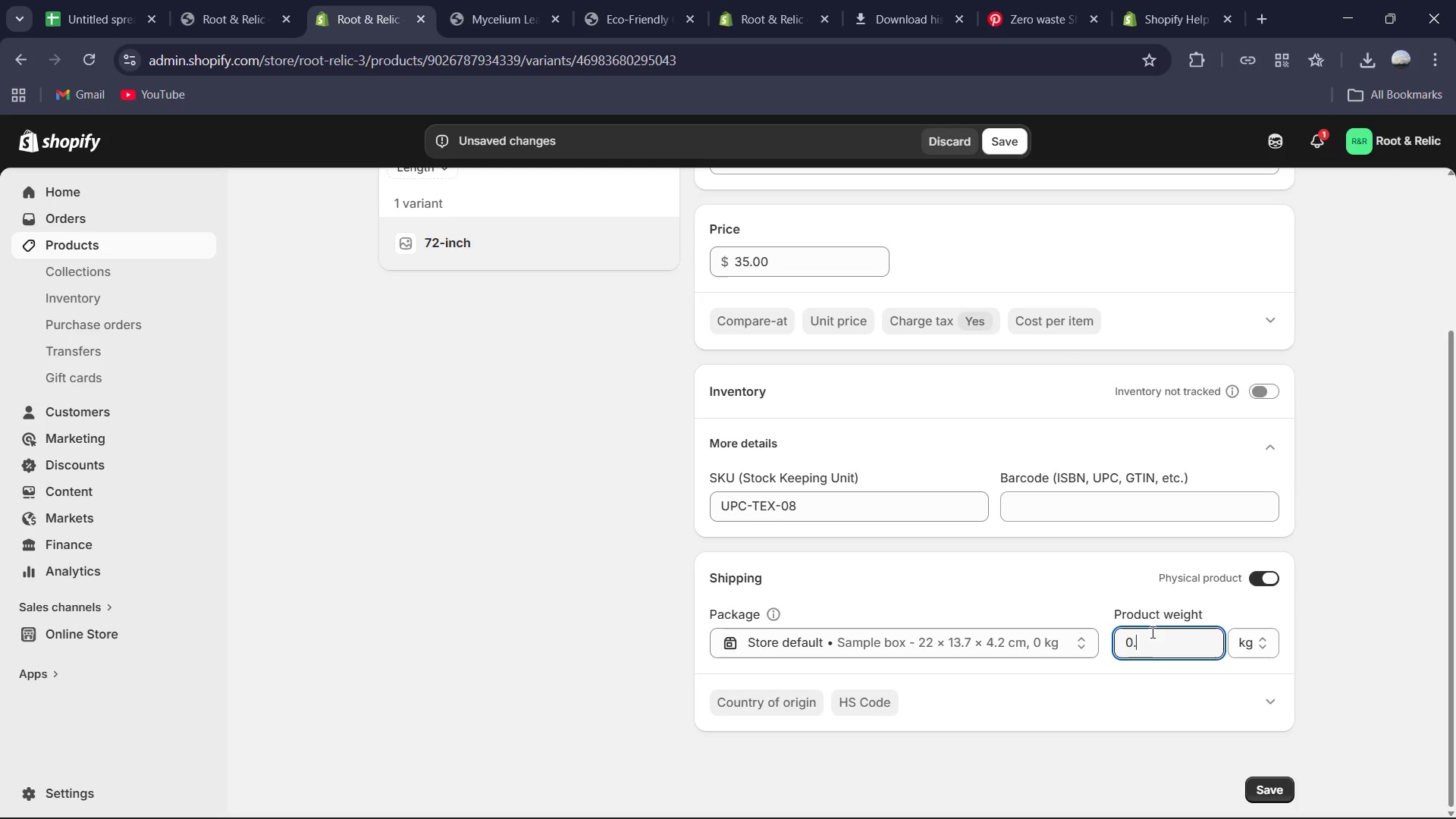 
key(Numpad7)
 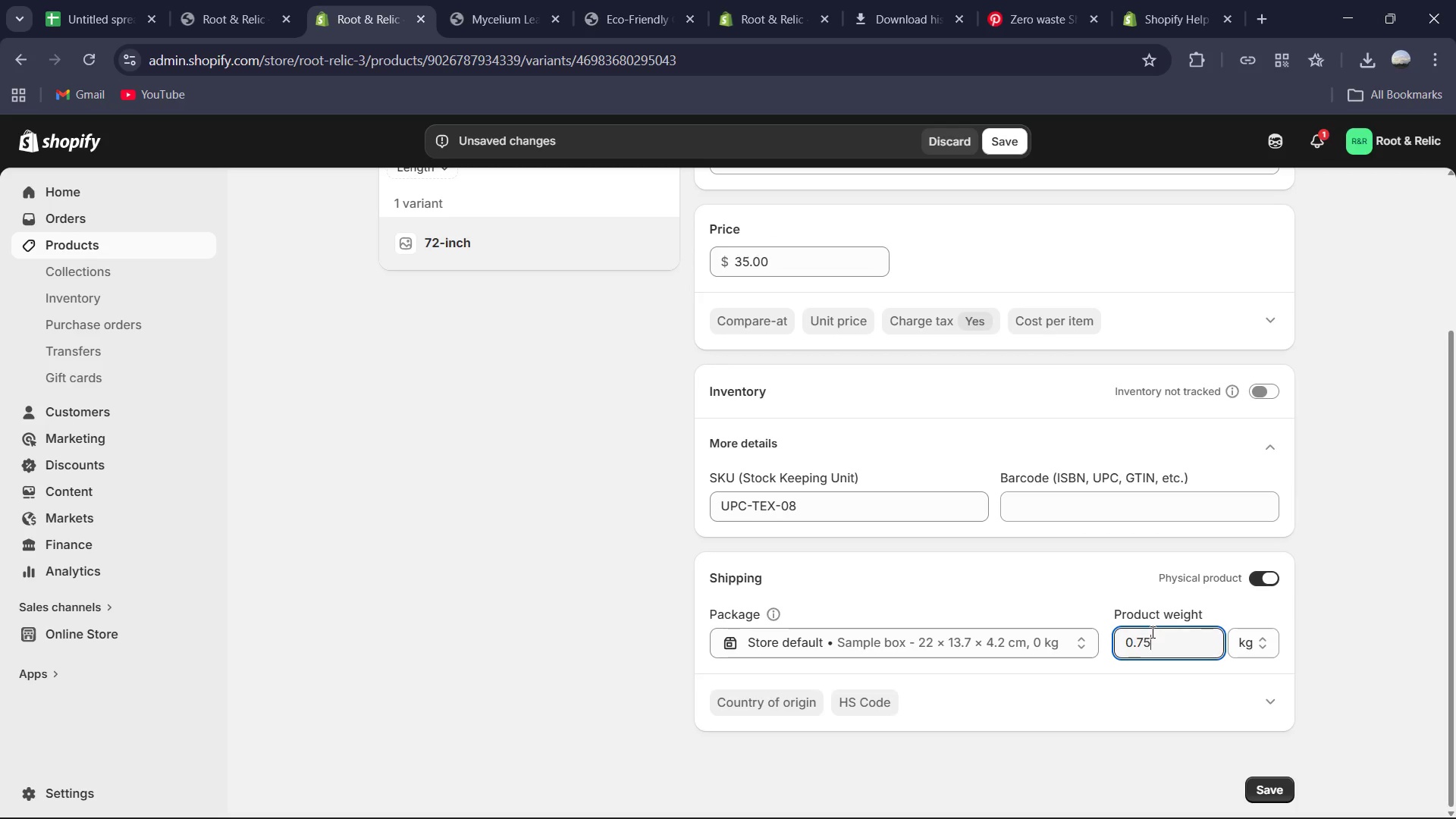 
key(Numpad5)
 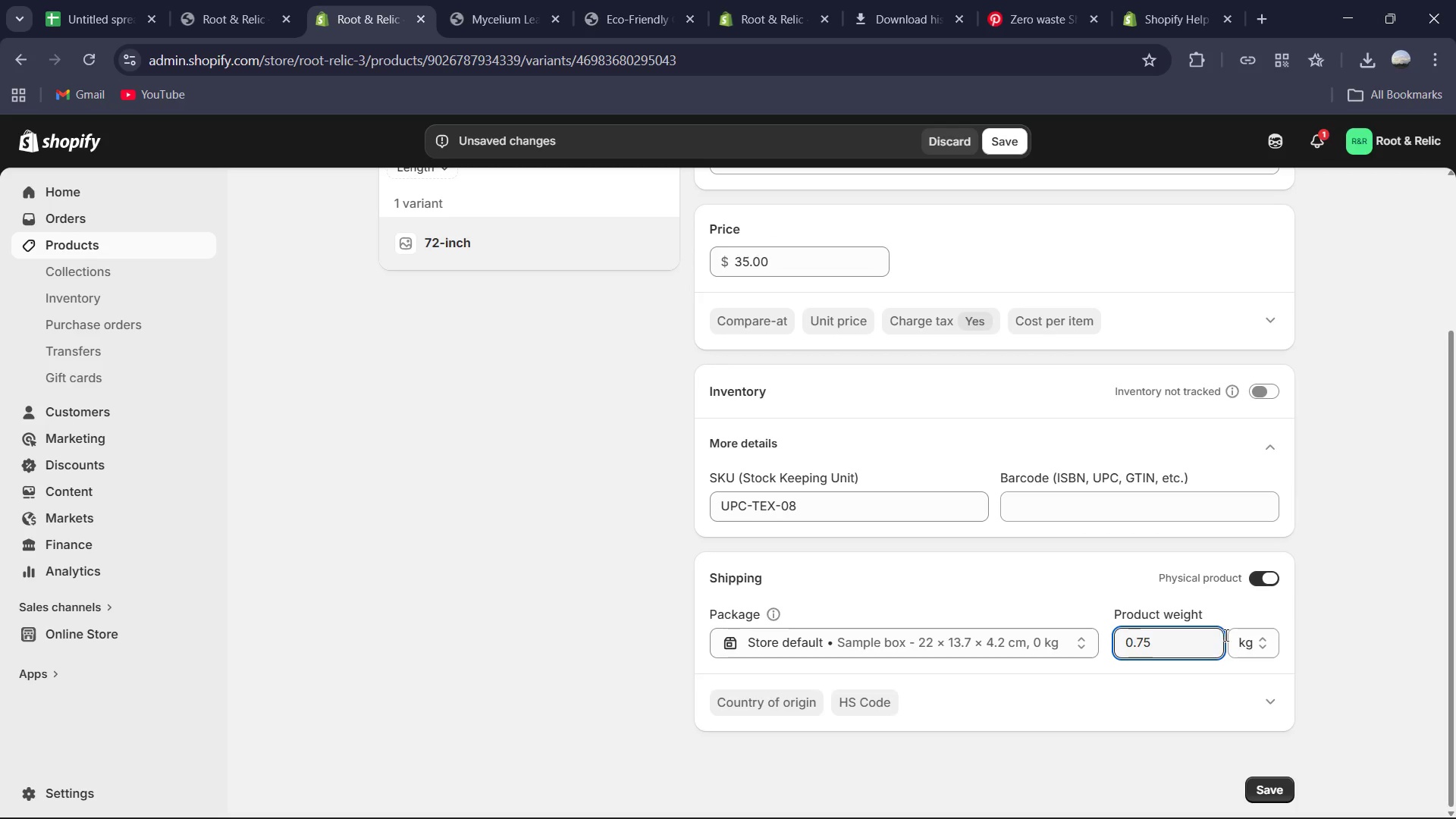 
left_click([1269, 657])
 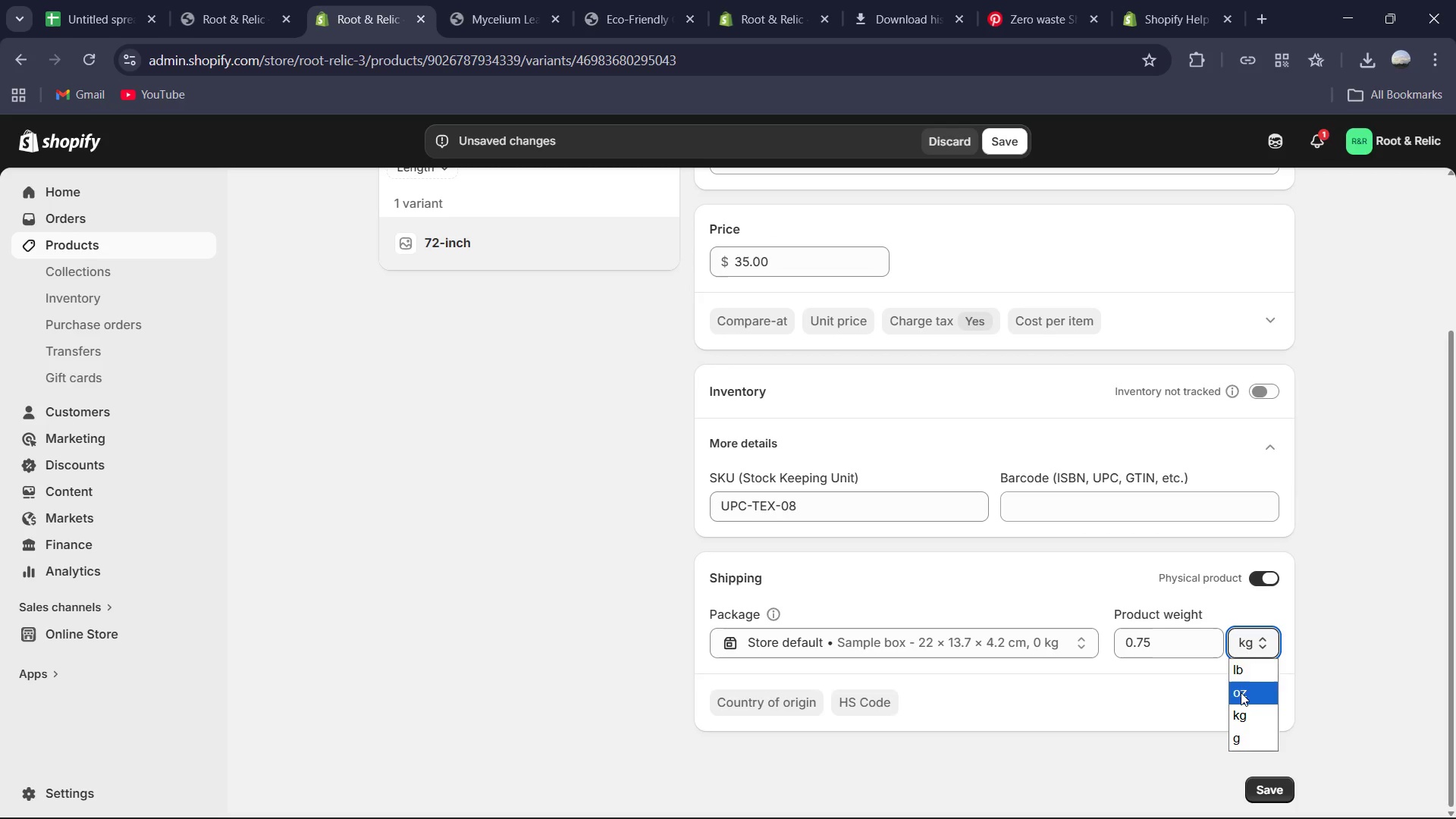 
left_click([1241, 673])
 